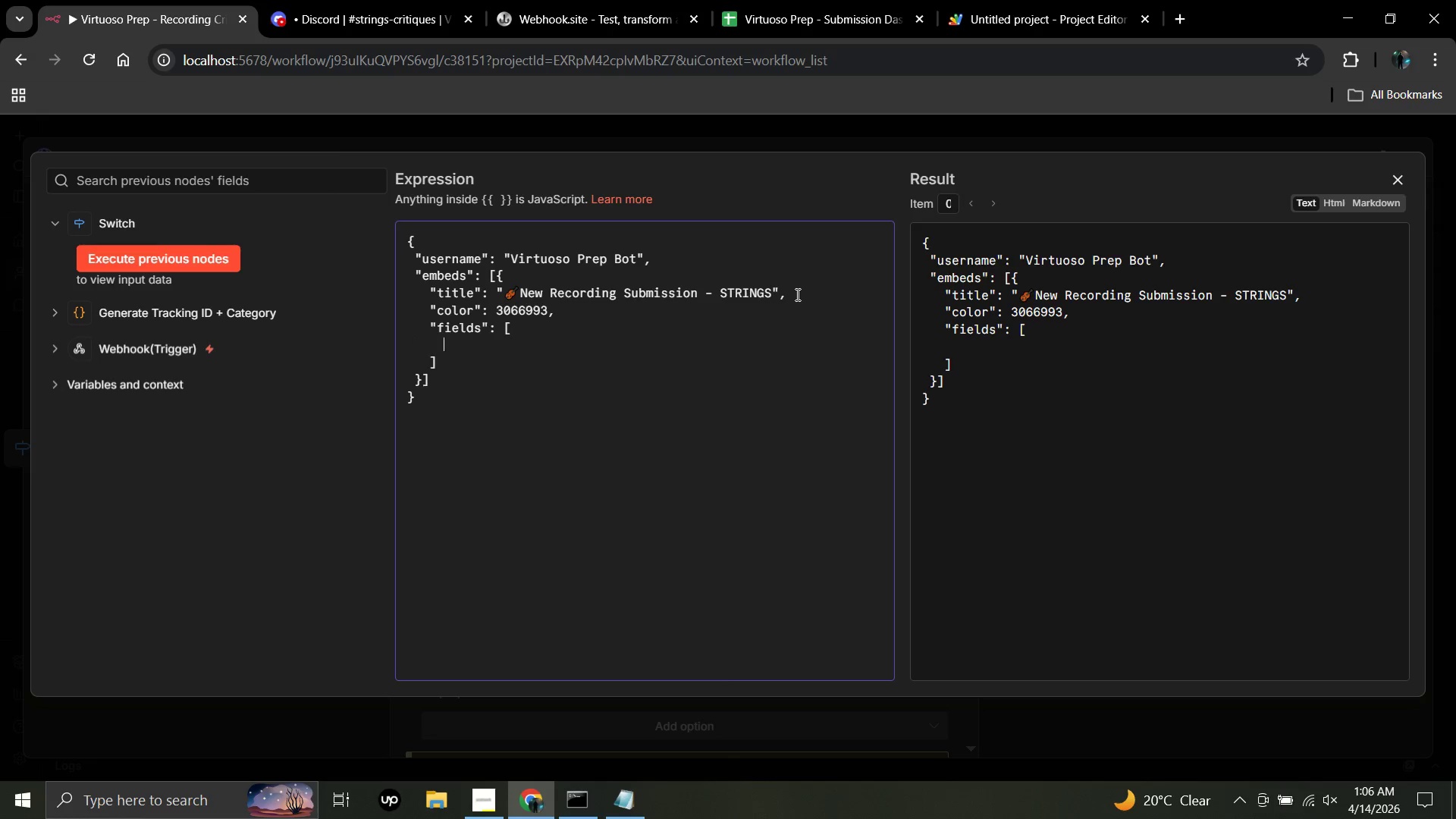 
key(Space)
 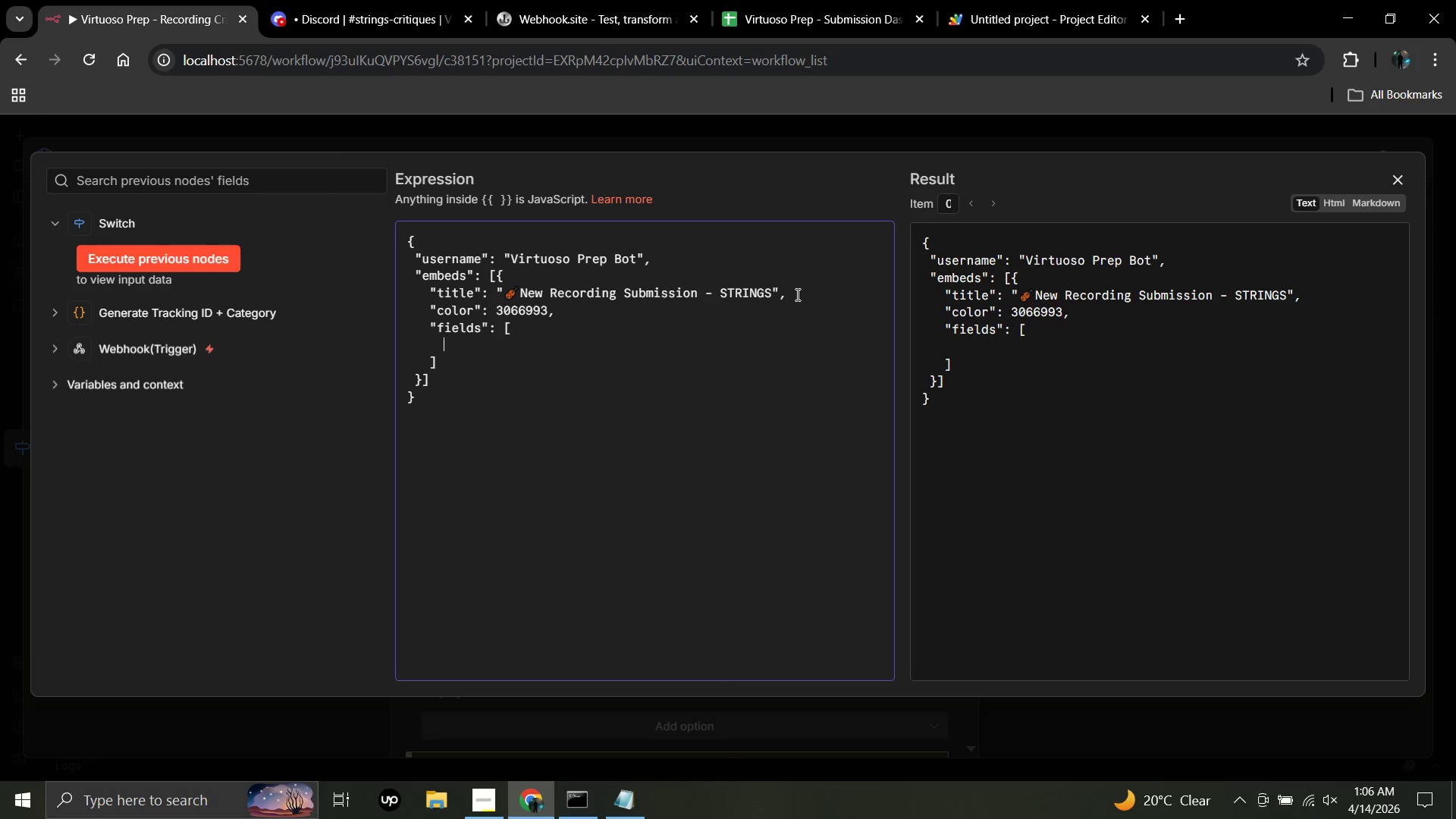 
key(Space)
 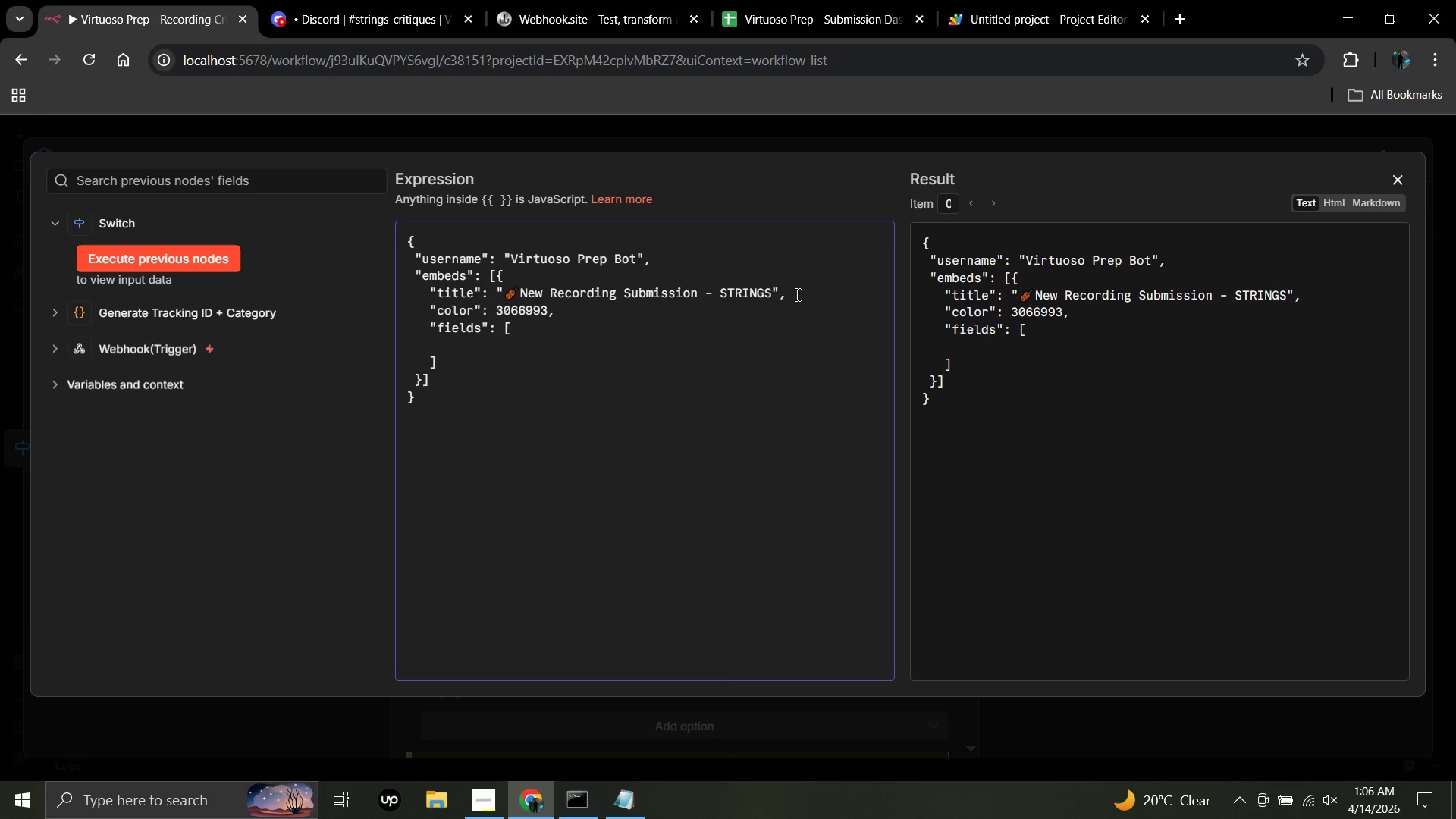 
type({|)
key(Backspace)
type("name)
 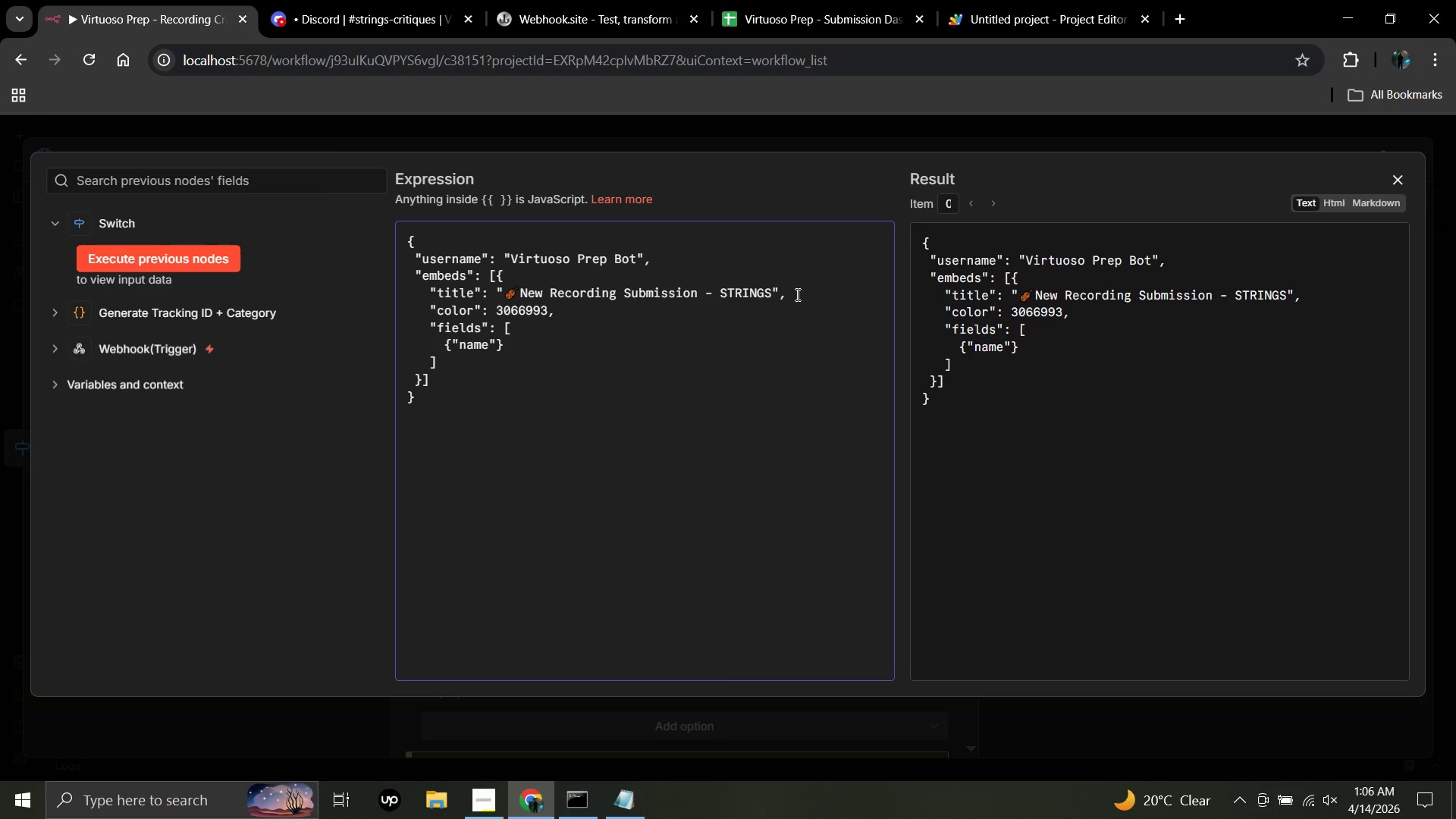 
wait(13.14)
 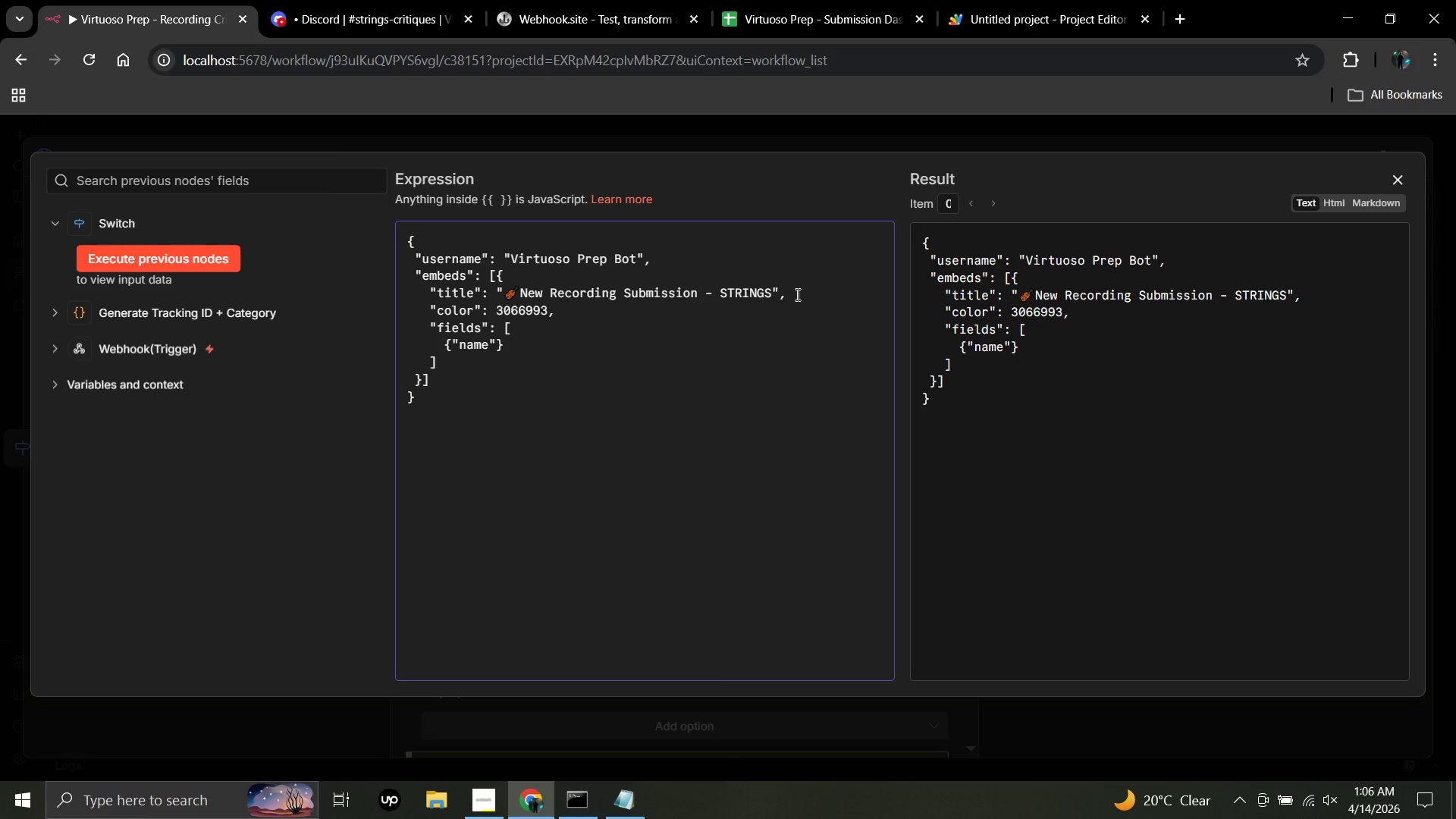 
key(Shift+Quote)
 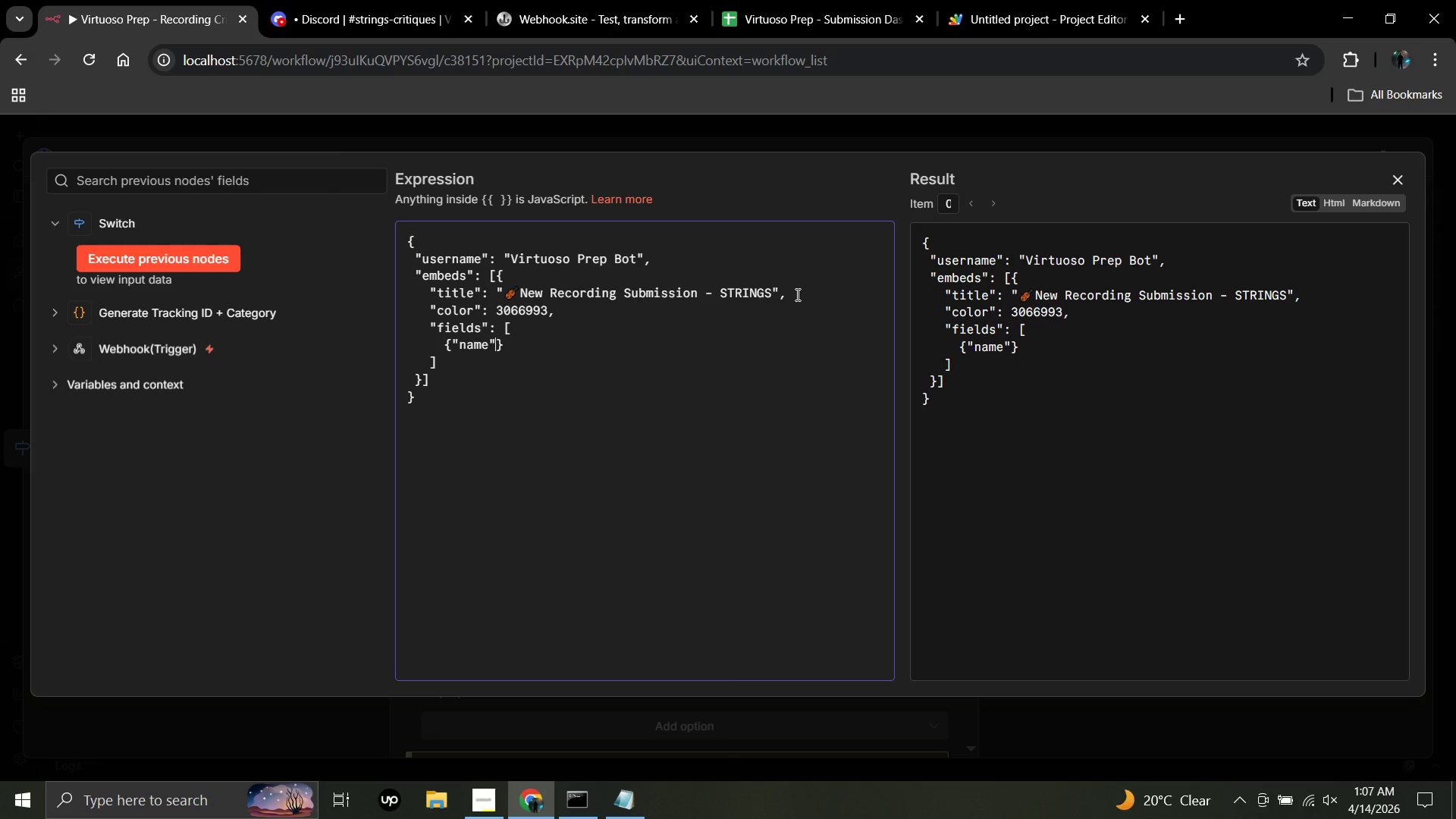 
type(: "Student)
 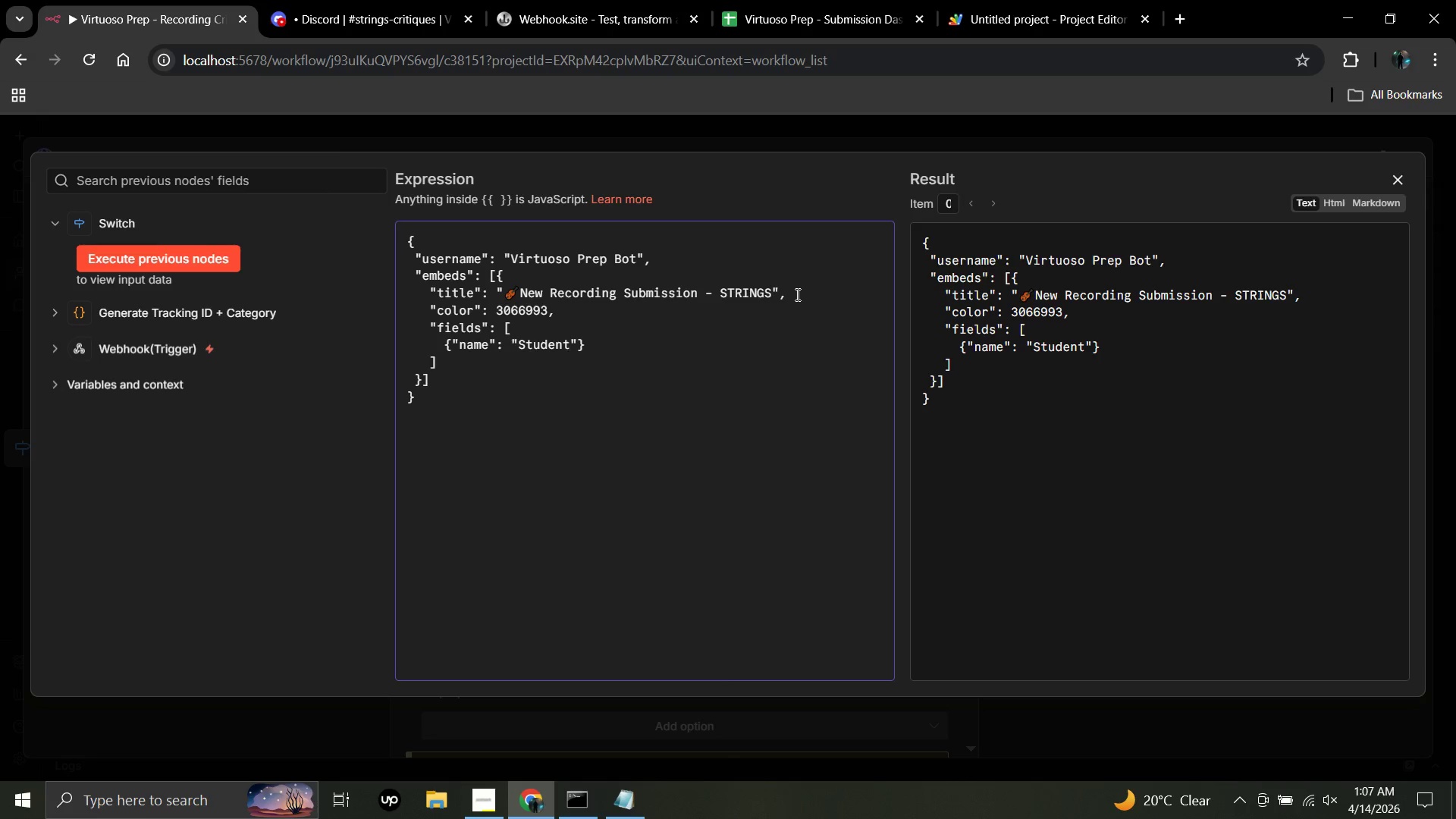 
key(ArrowRight)
 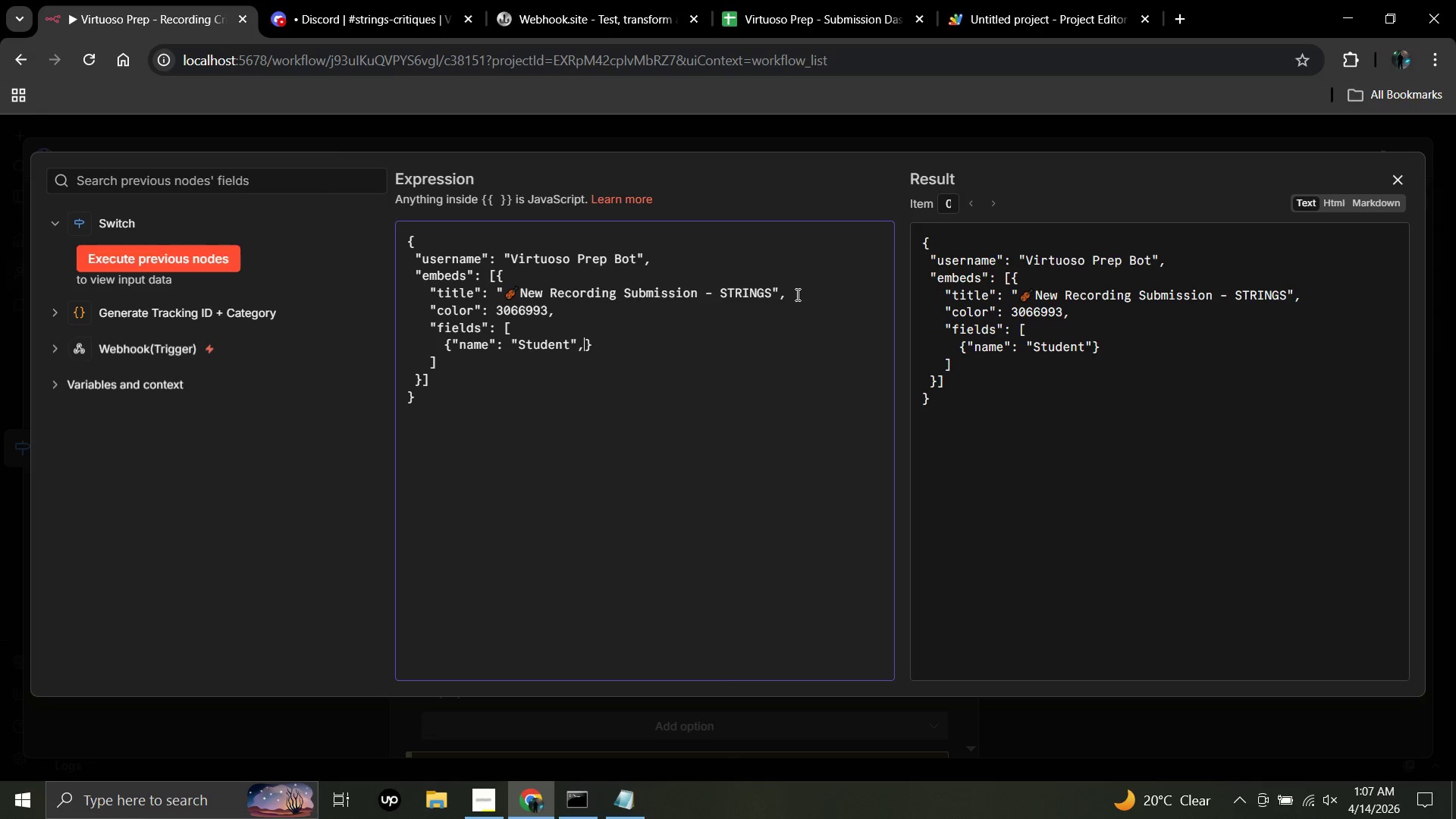 
type(, "value)
 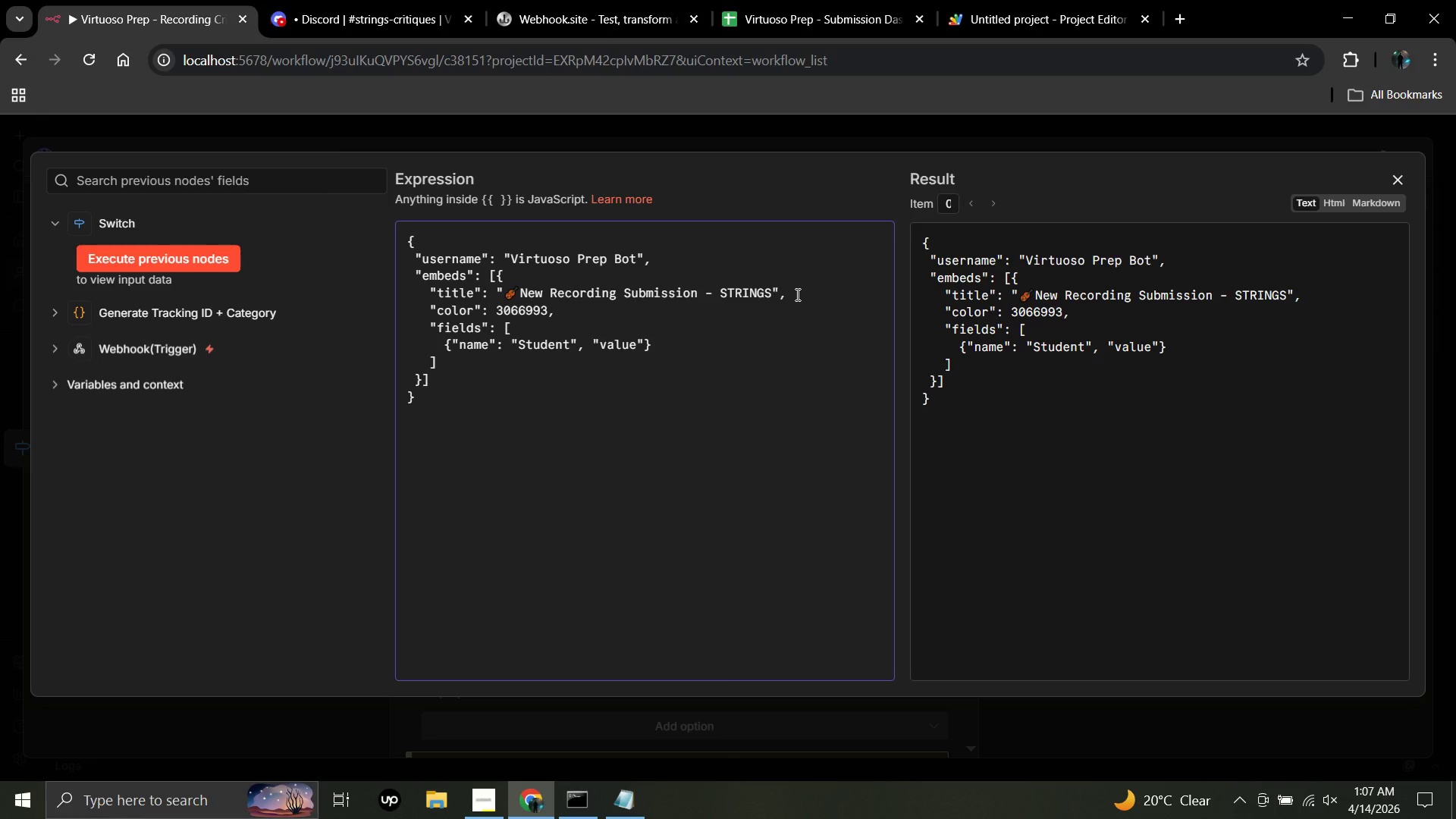 
hold_key(key=ShiftLeft, duration=0.31)
 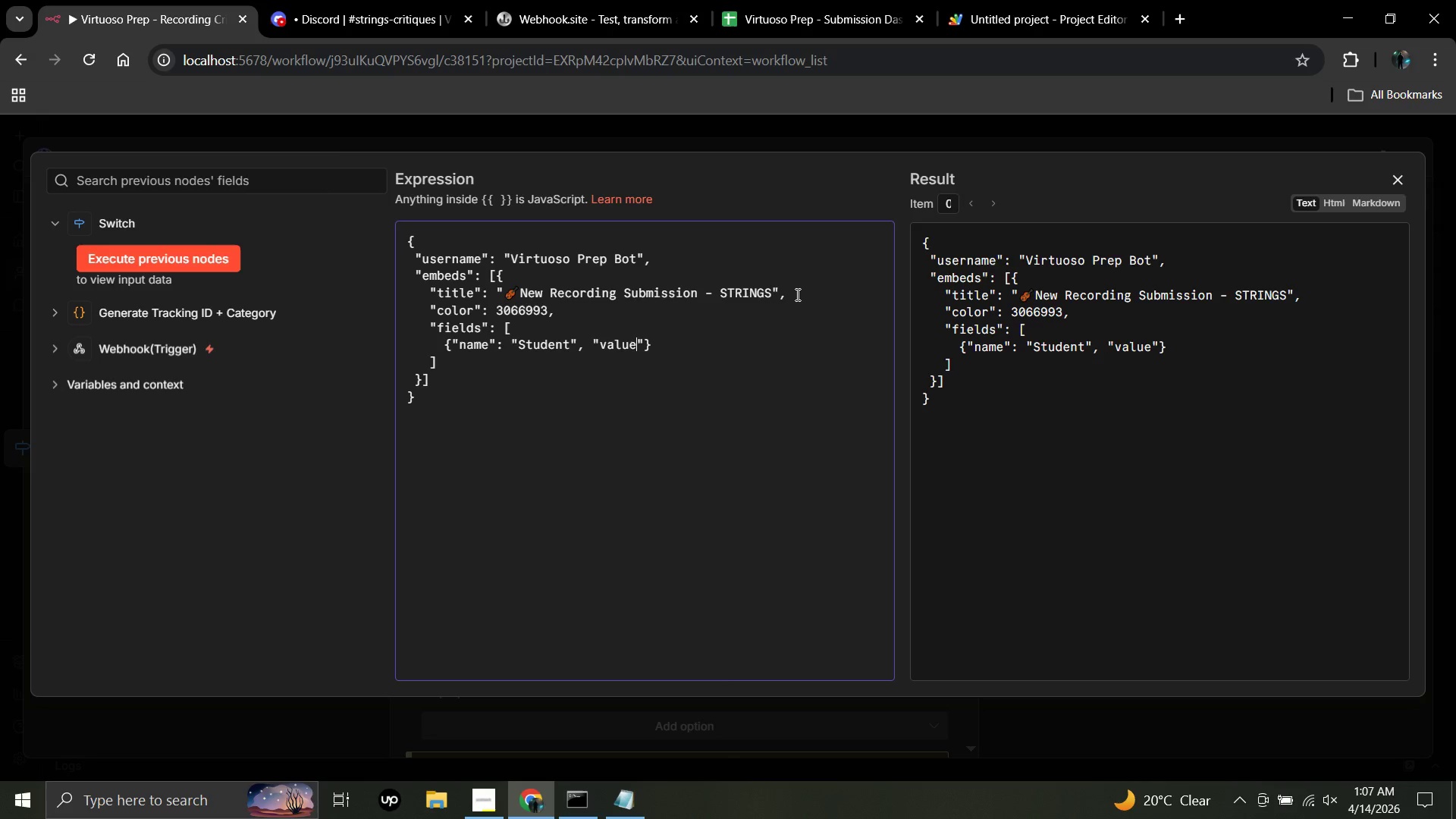 
key(ArrowRight)
 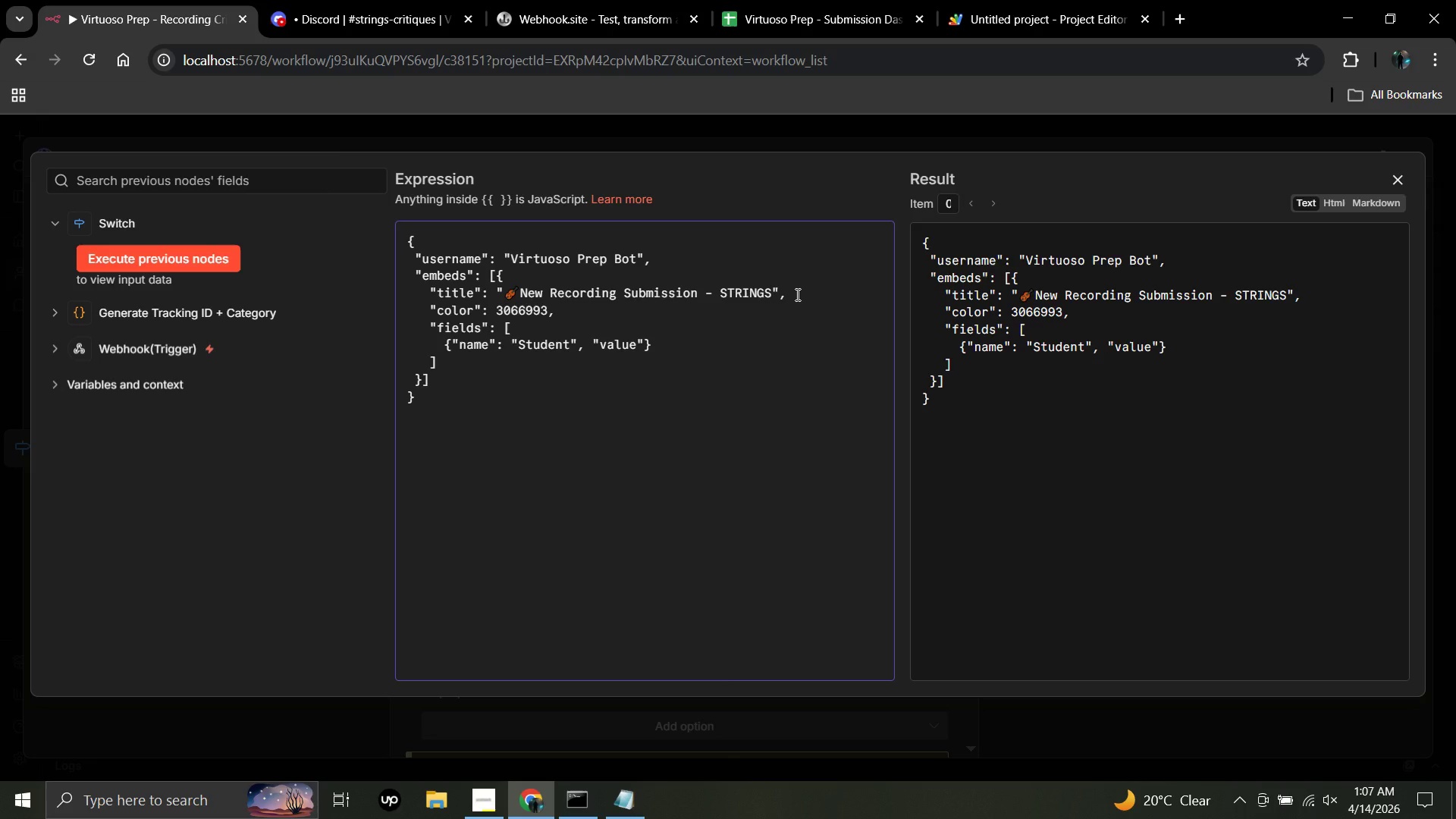 
key(Shift+Semicolon)
 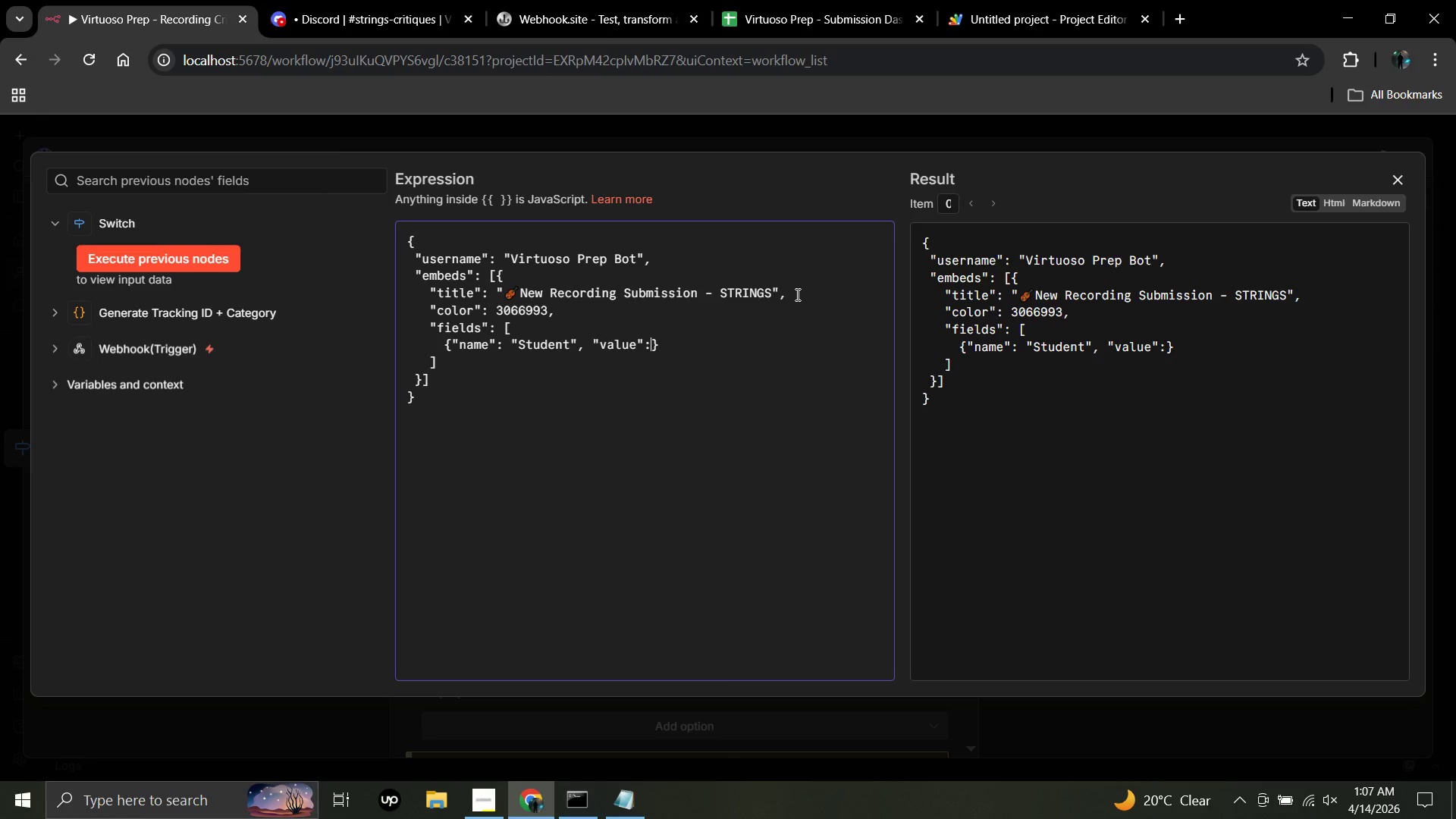 
wait(9.2)
 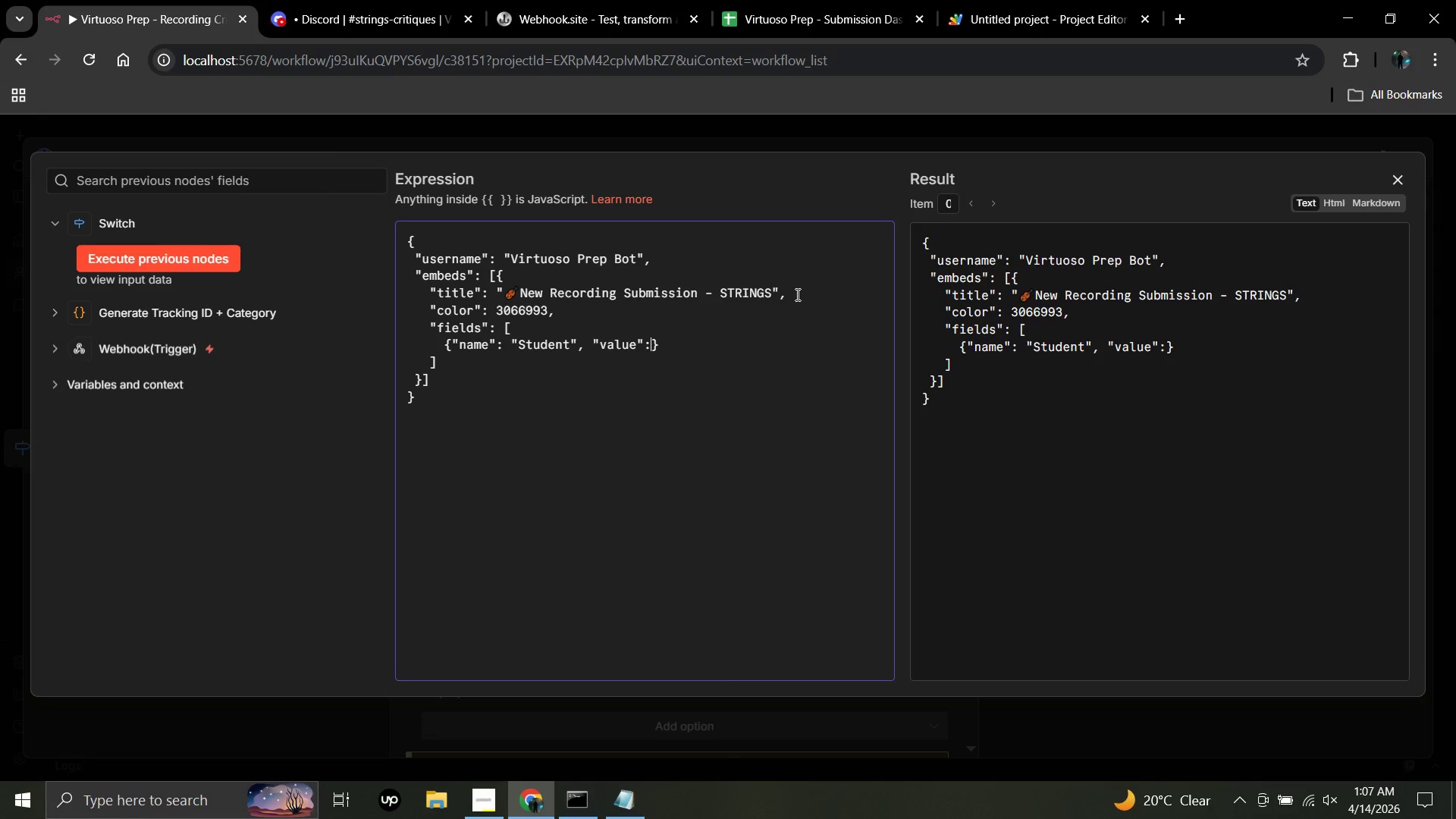 
key(Space)
 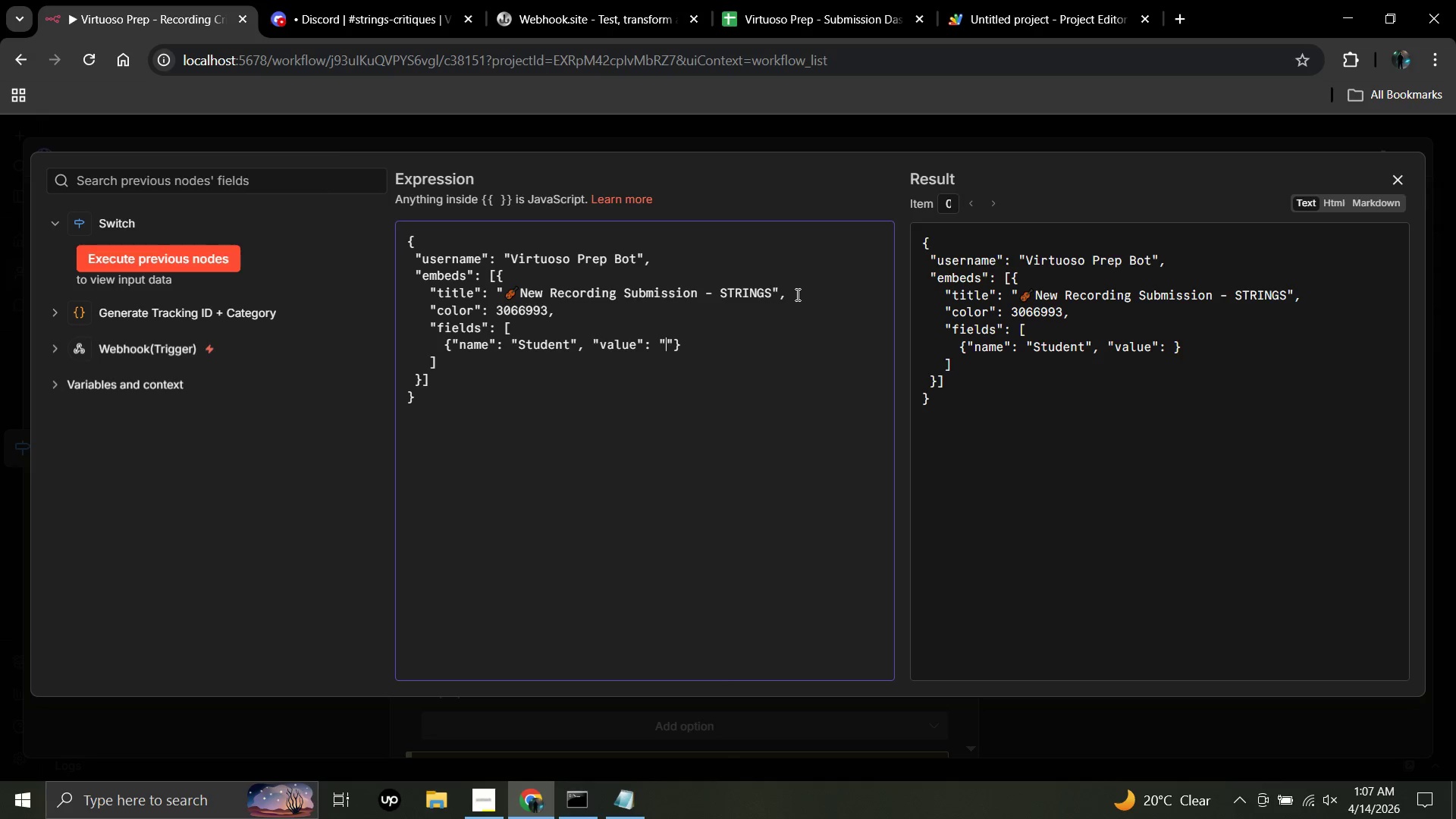 
key(Shift+ShiftLeft)
 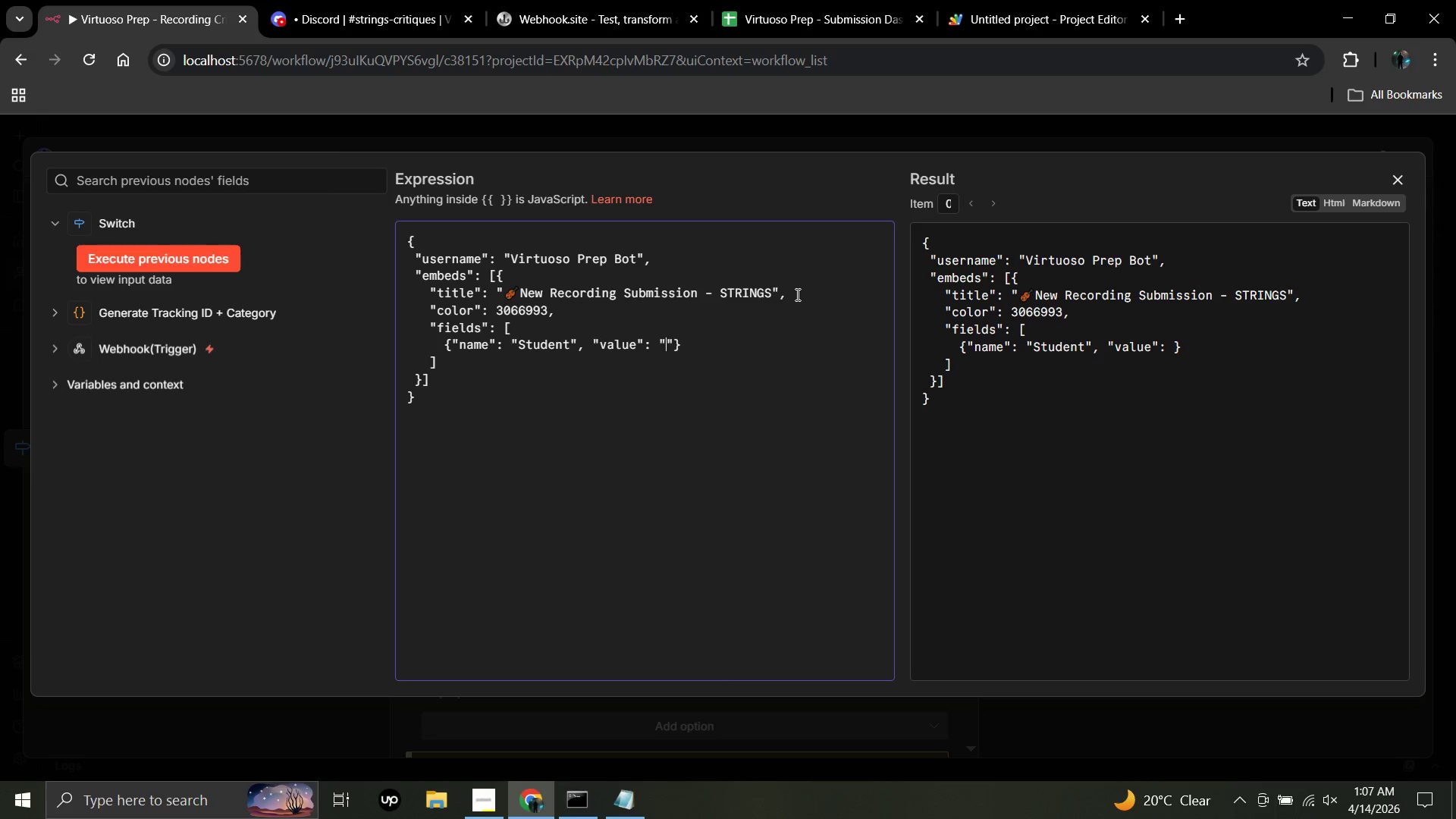 
key(Shift+Quote)
 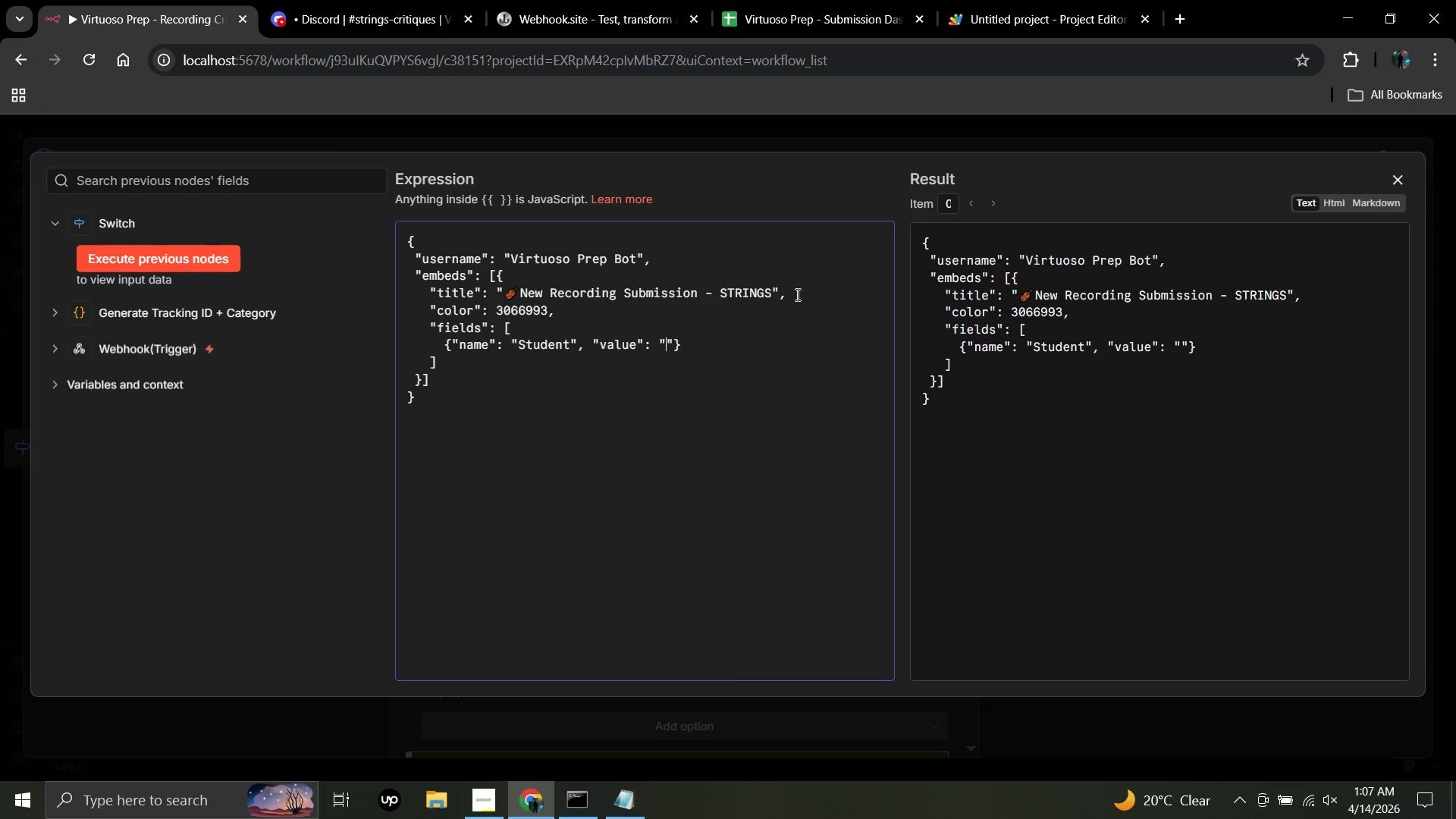 
key(Shift+BracketLeft)
 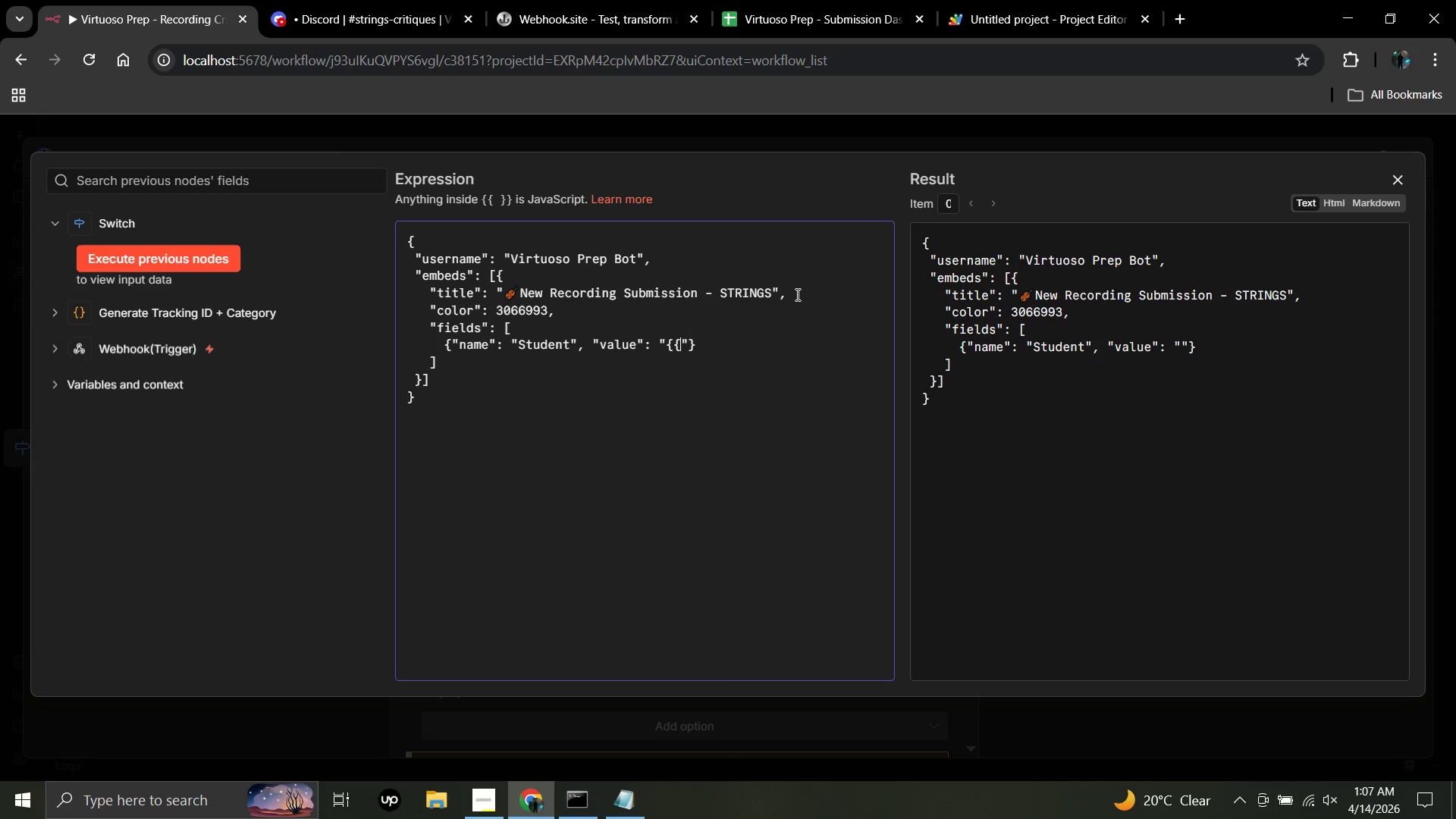 
key(Shift+BracketLeft)
 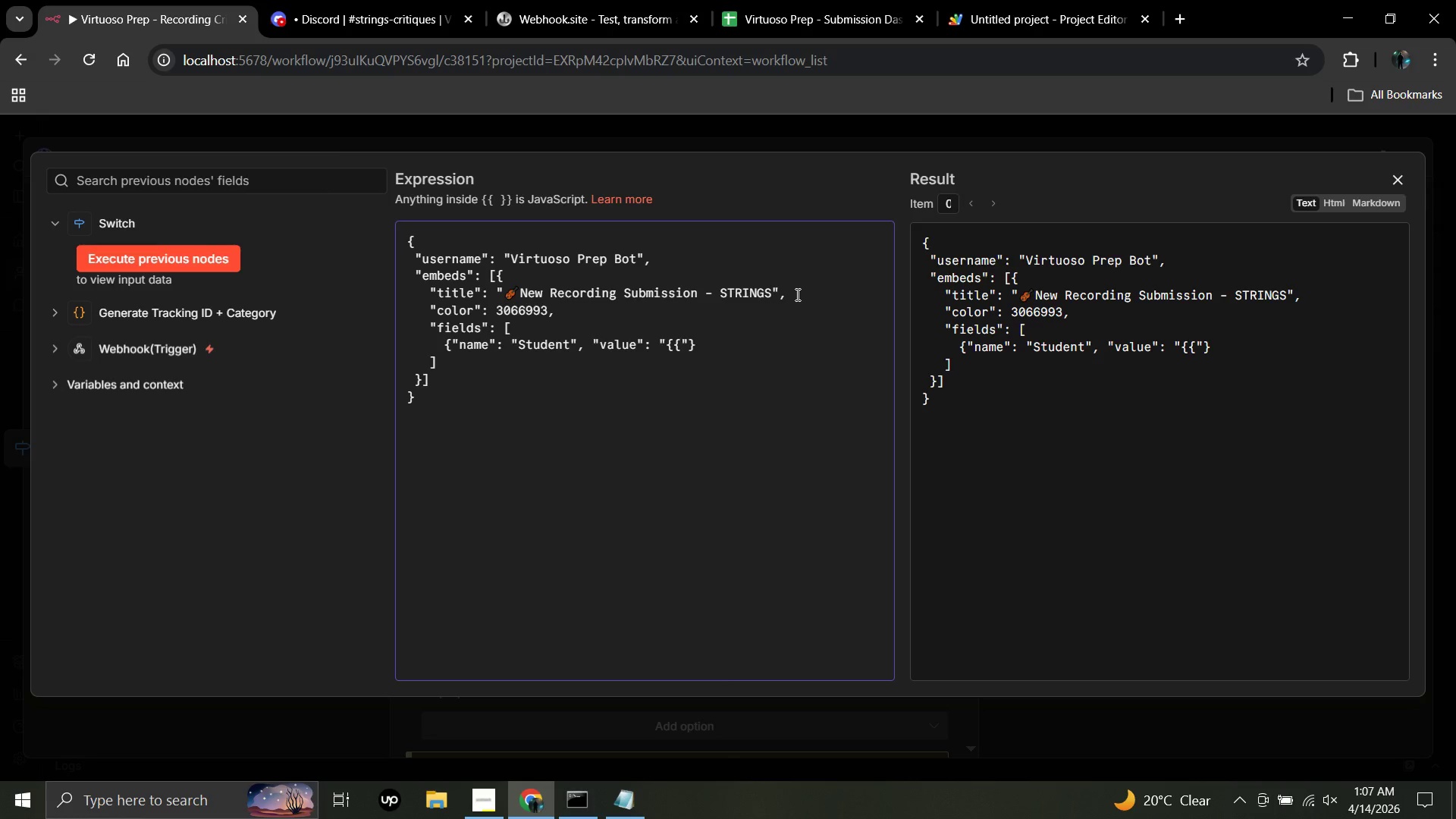 
key(Shift+BracketRight)
 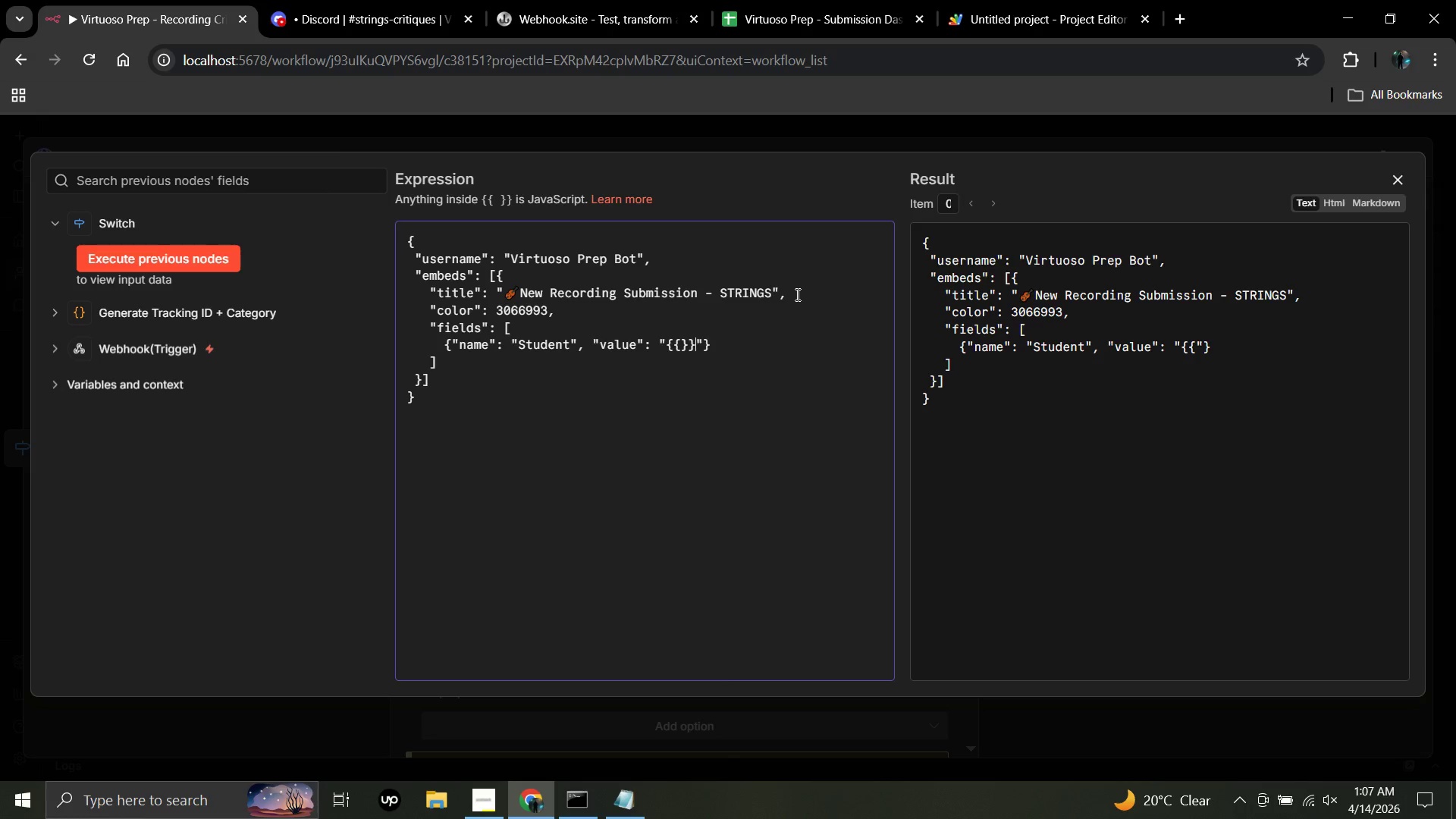 
key(Shift+BracketRight)
 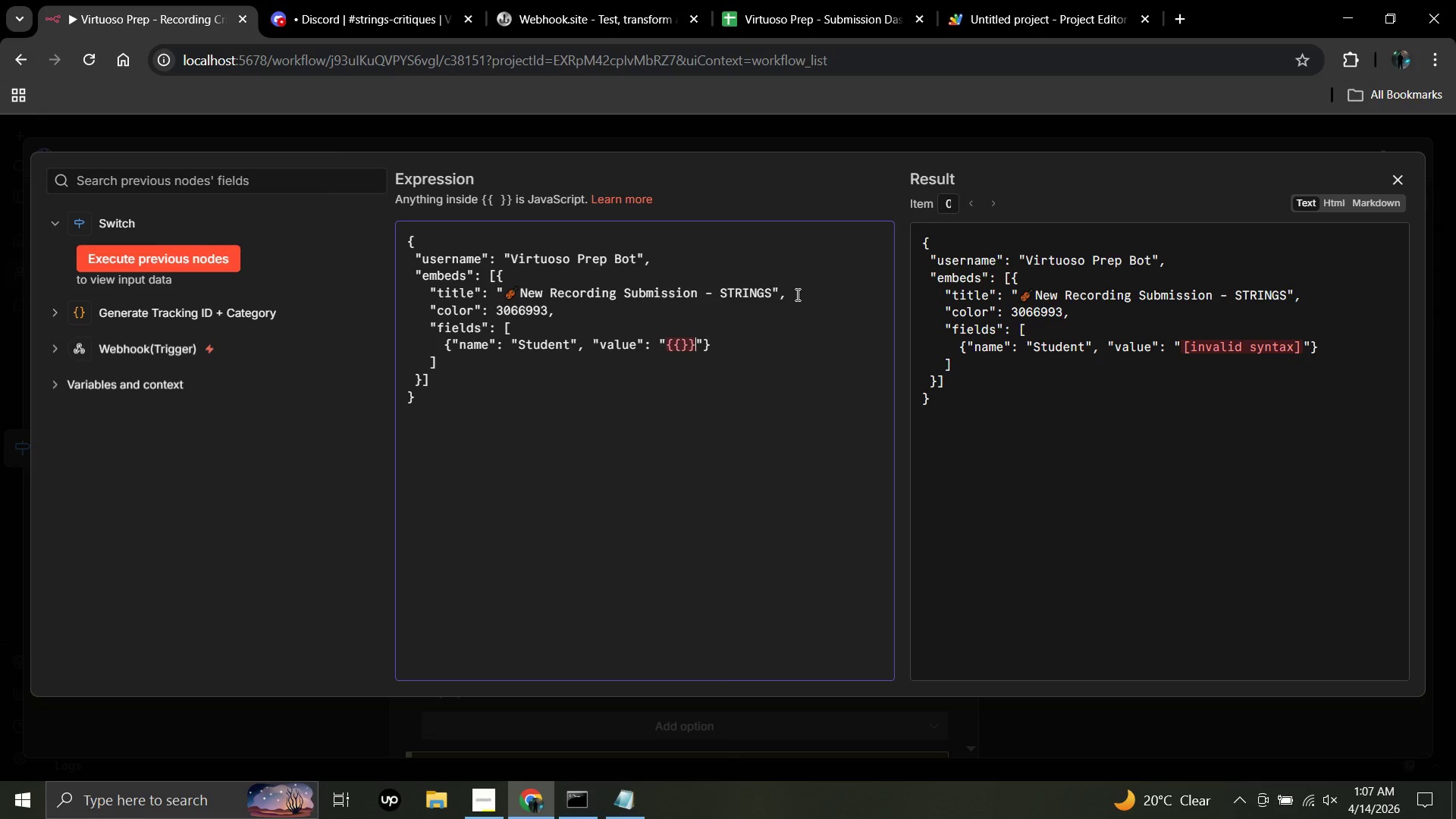 
key(ArrowLeft)
 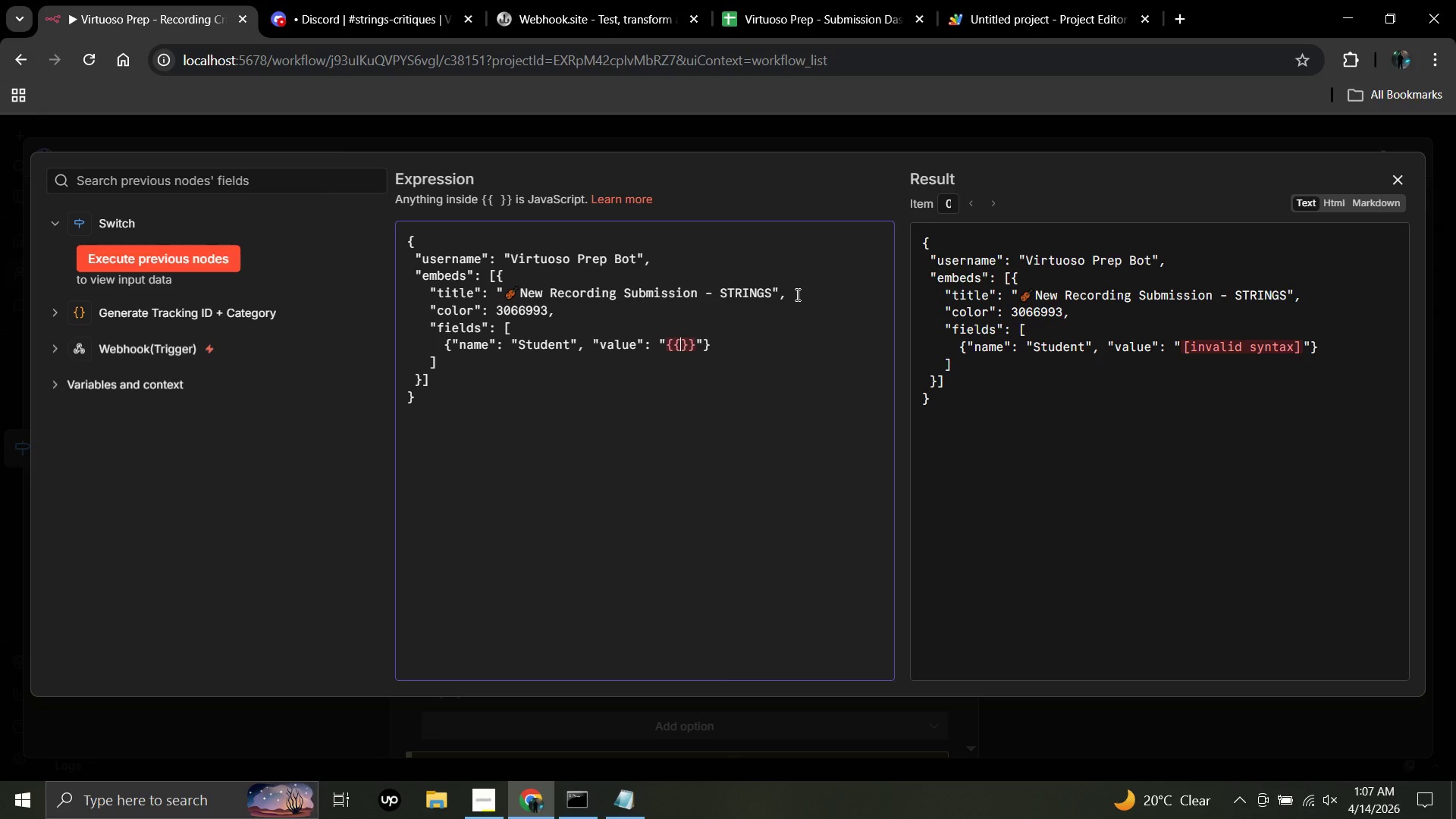 
key(ArrowLeft)
 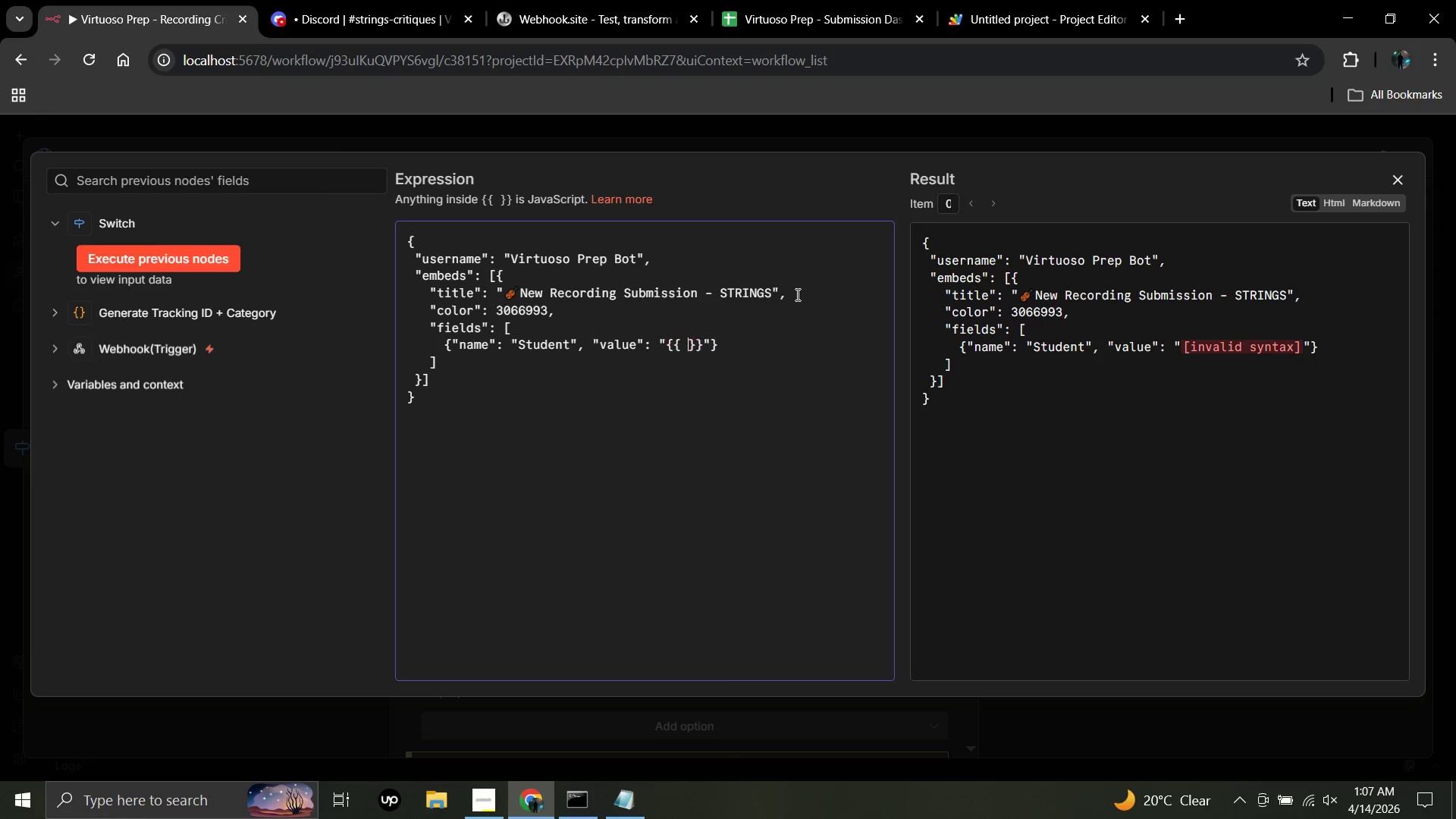 
key(Space)
 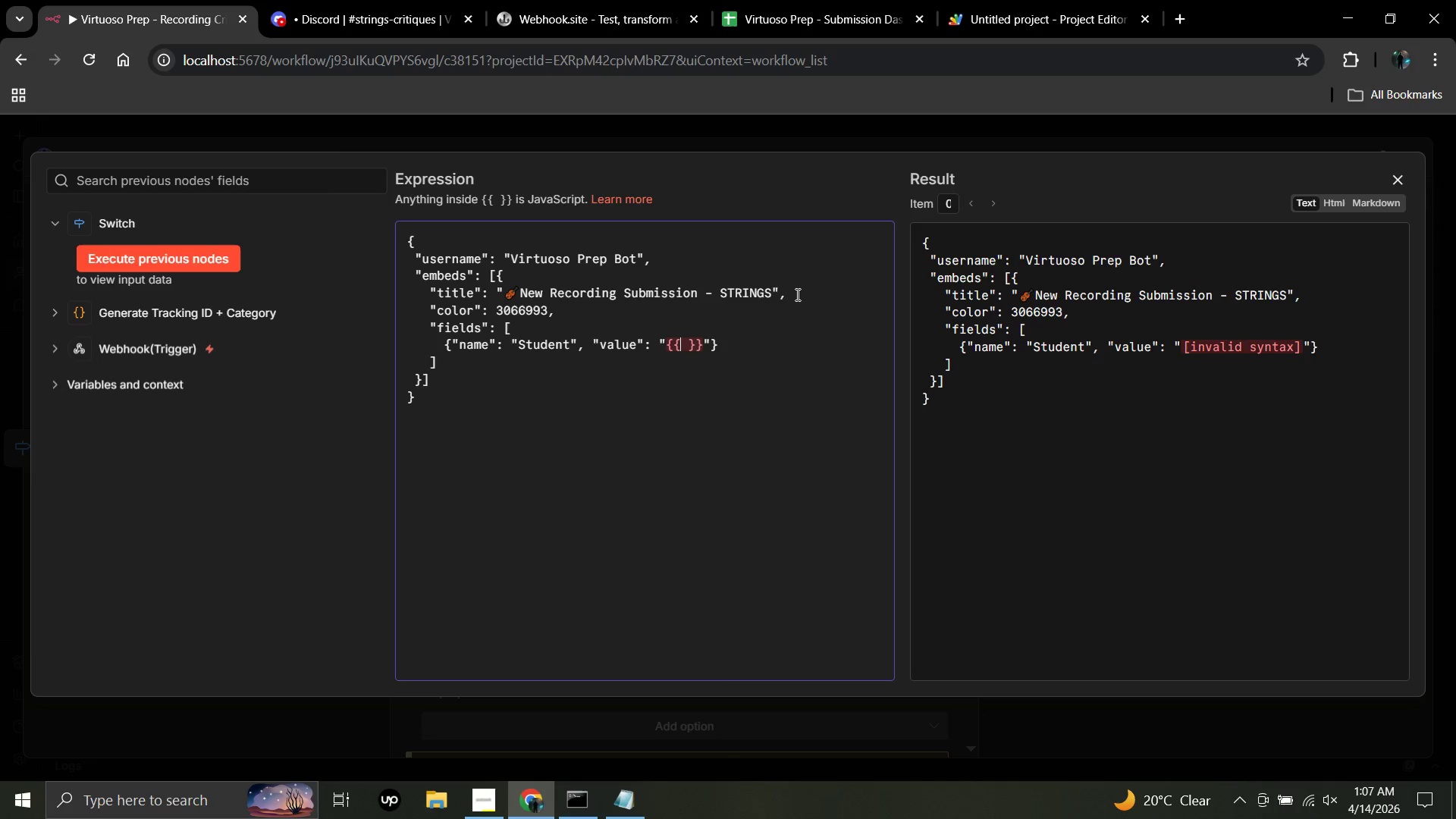 
key(ArrowLeft)
 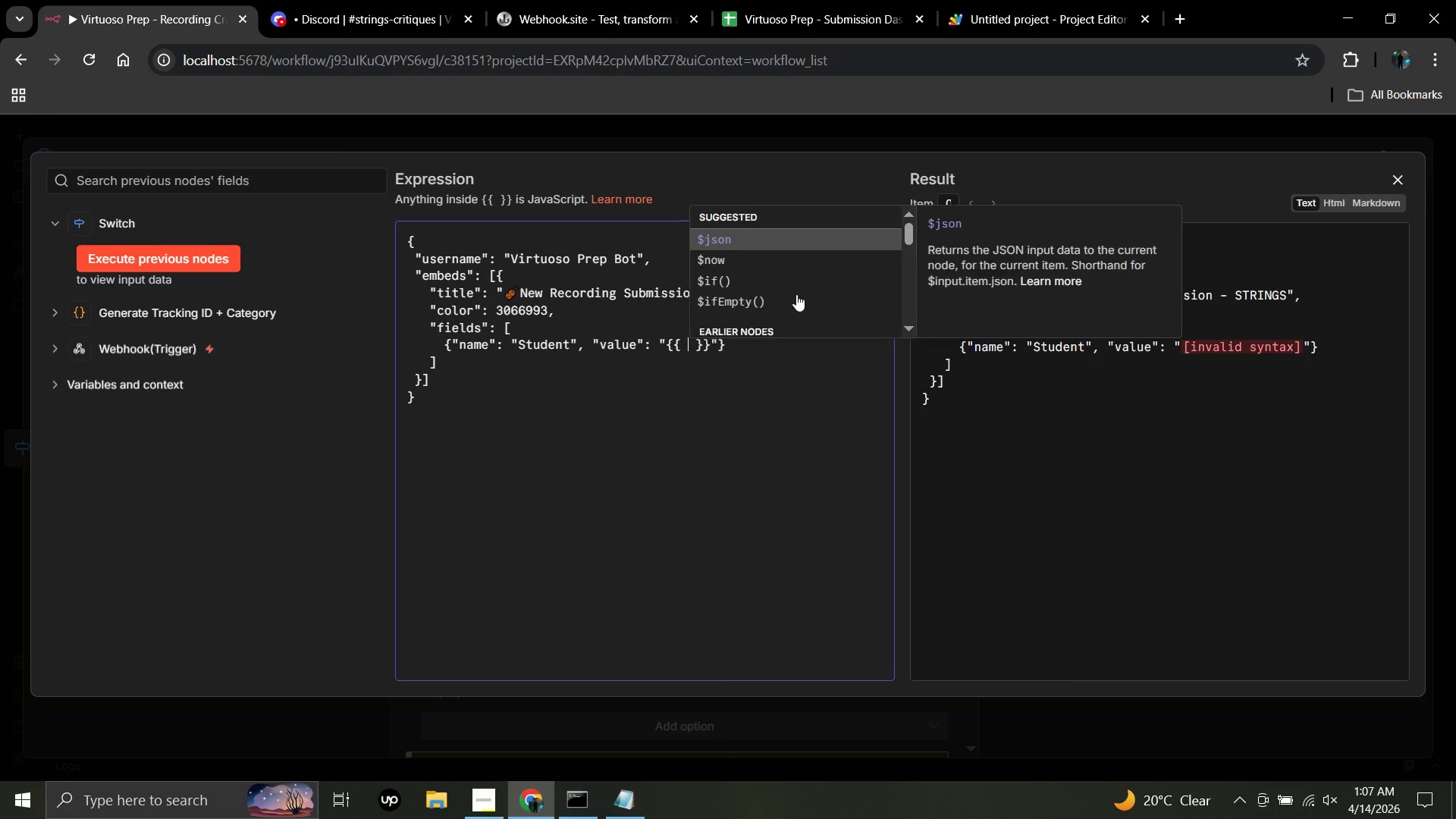 
type( $json.student)
 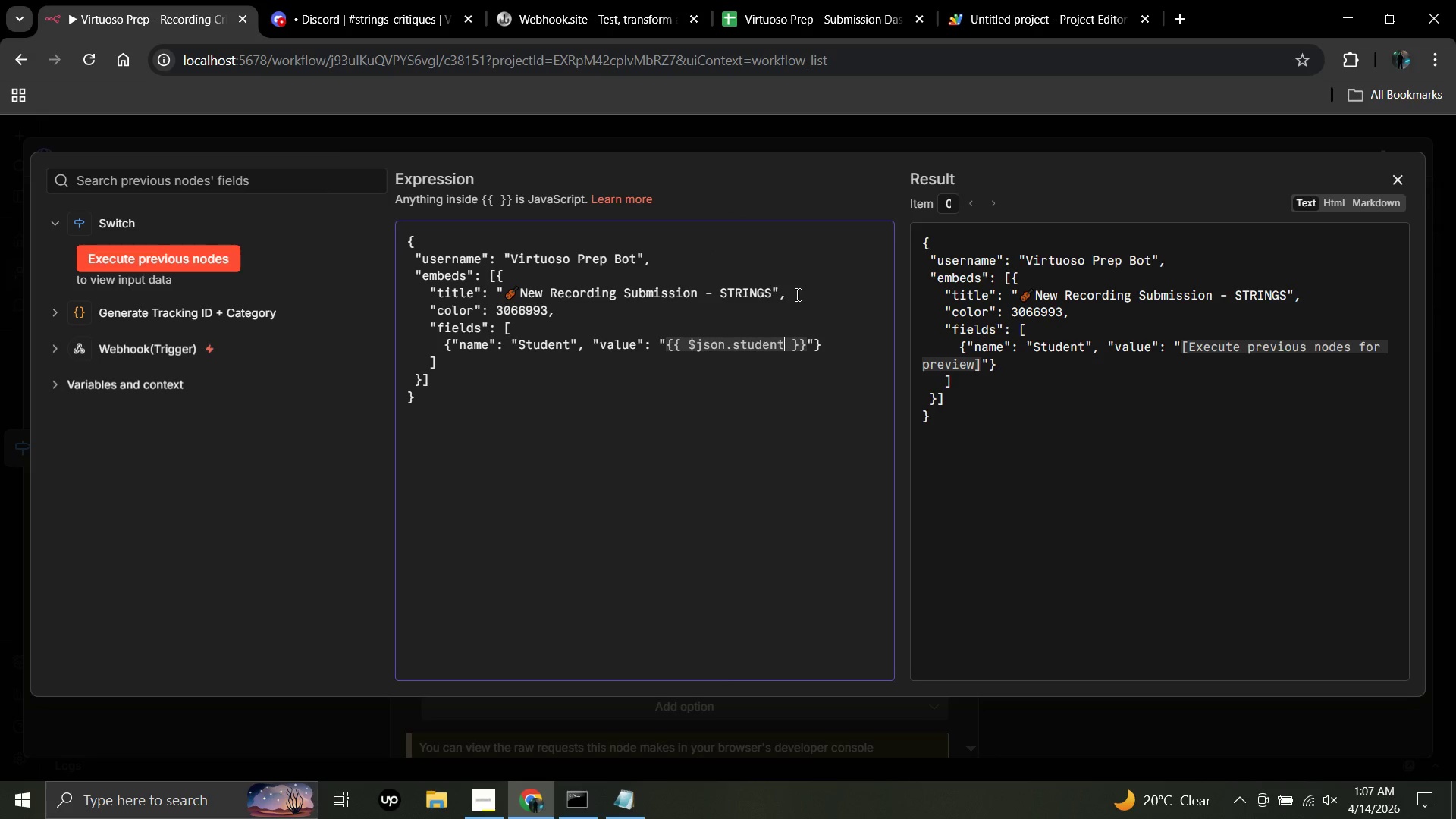 
type(_name)
 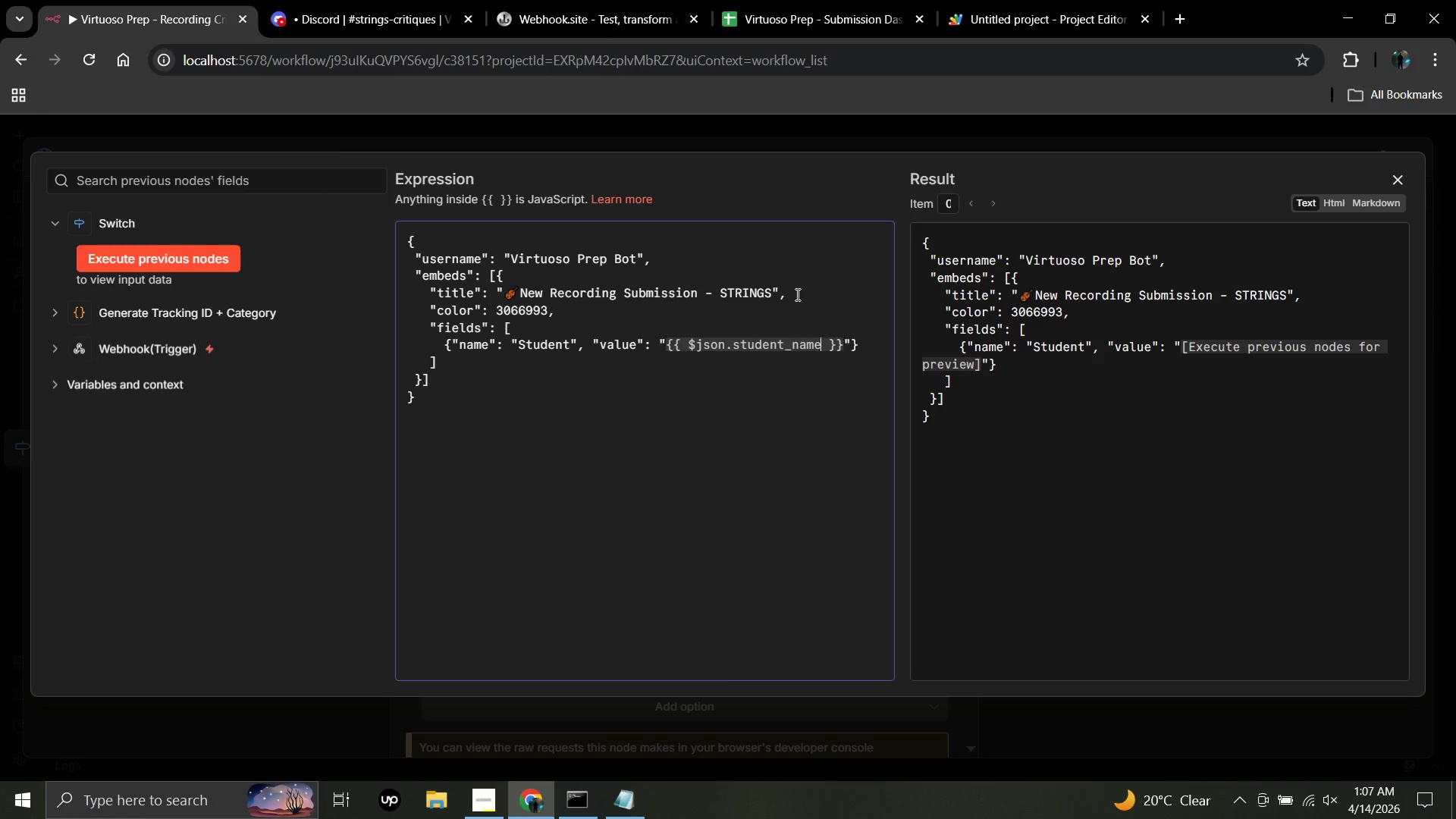 
wait(6.23)
 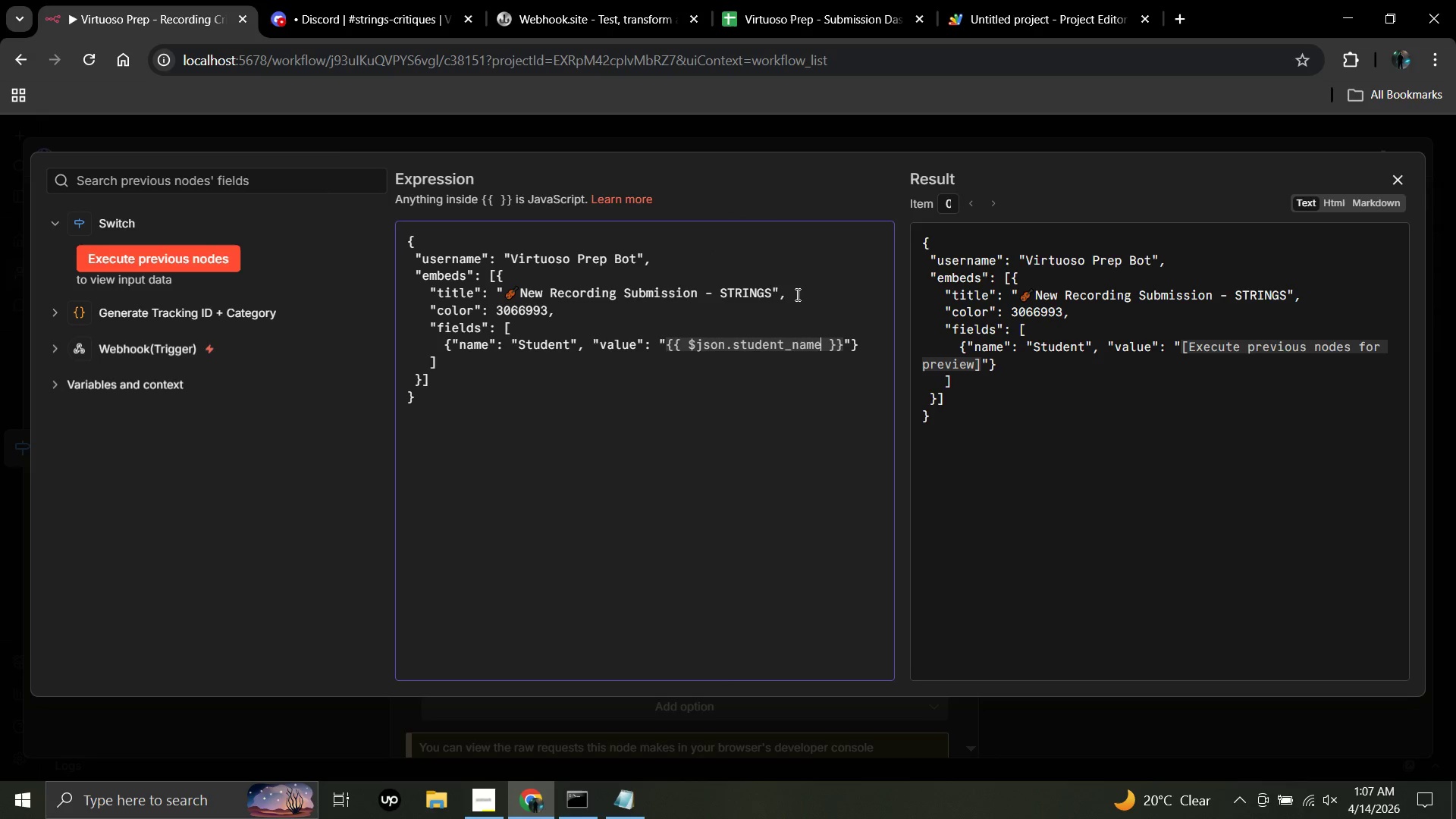 
key(ArrowRight)
 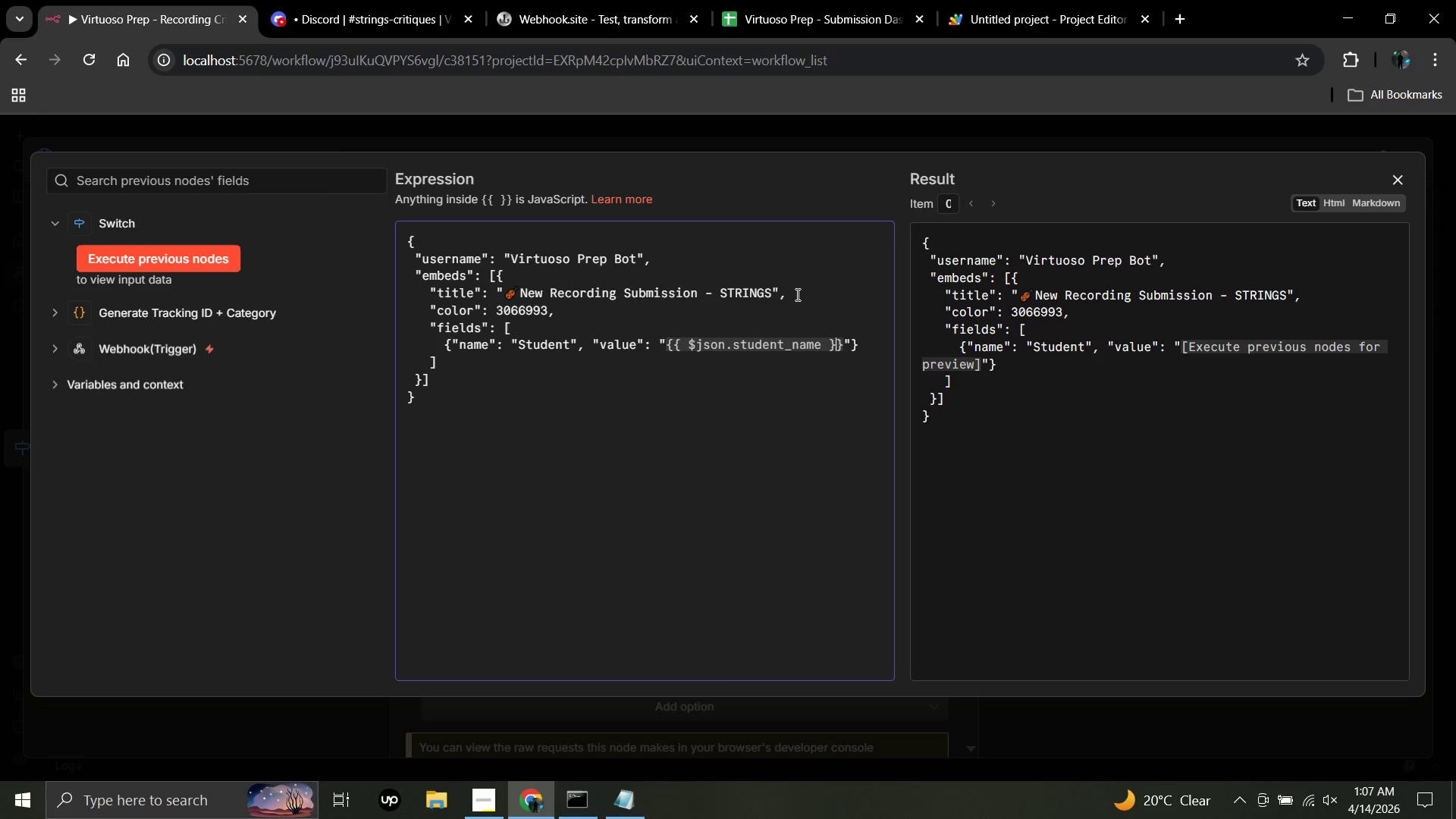 
key(ArrowRight)
 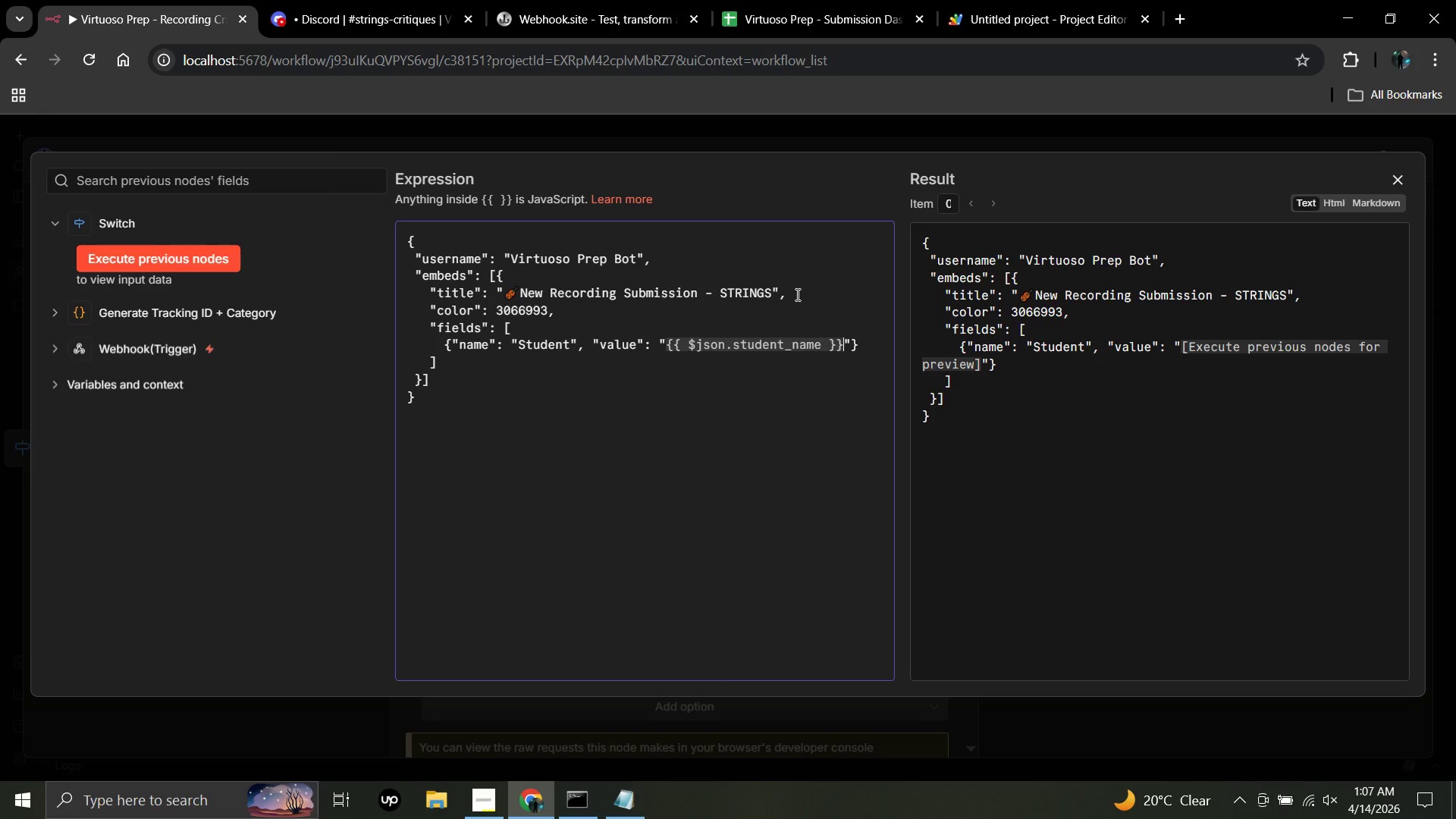 
key(ArrowRight)
 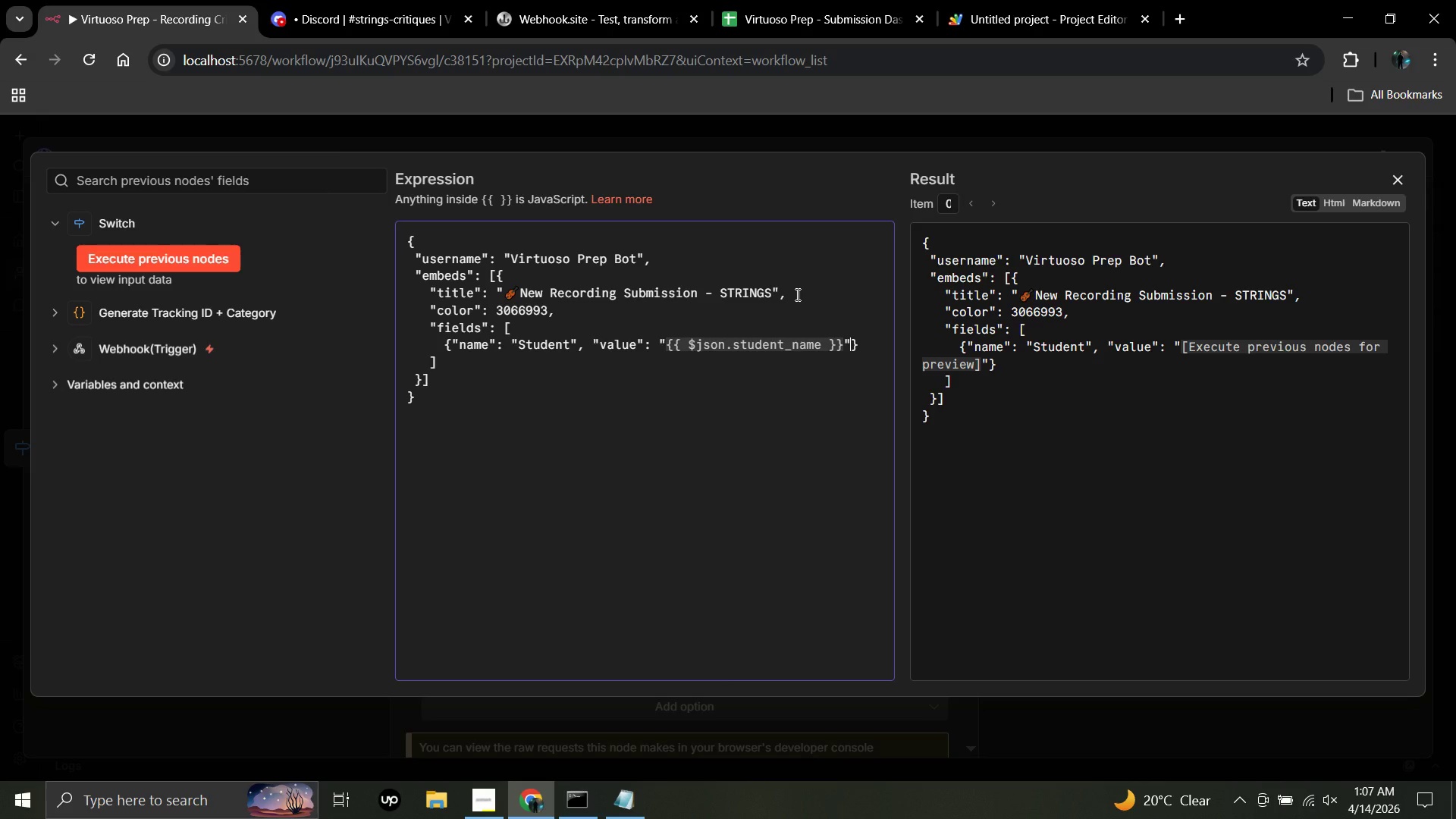 
key(ArrowRight)
 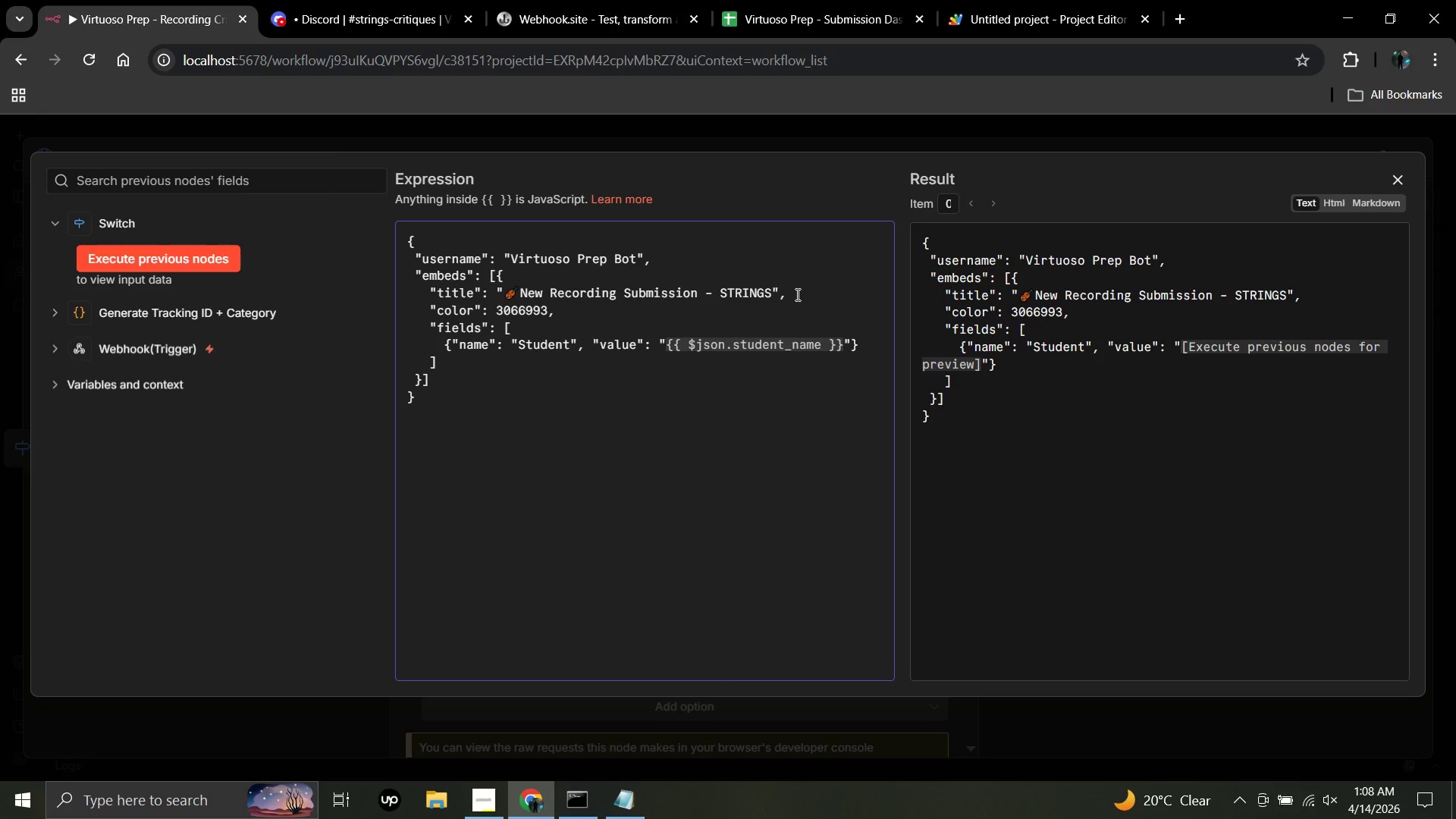 
key(Comma)
 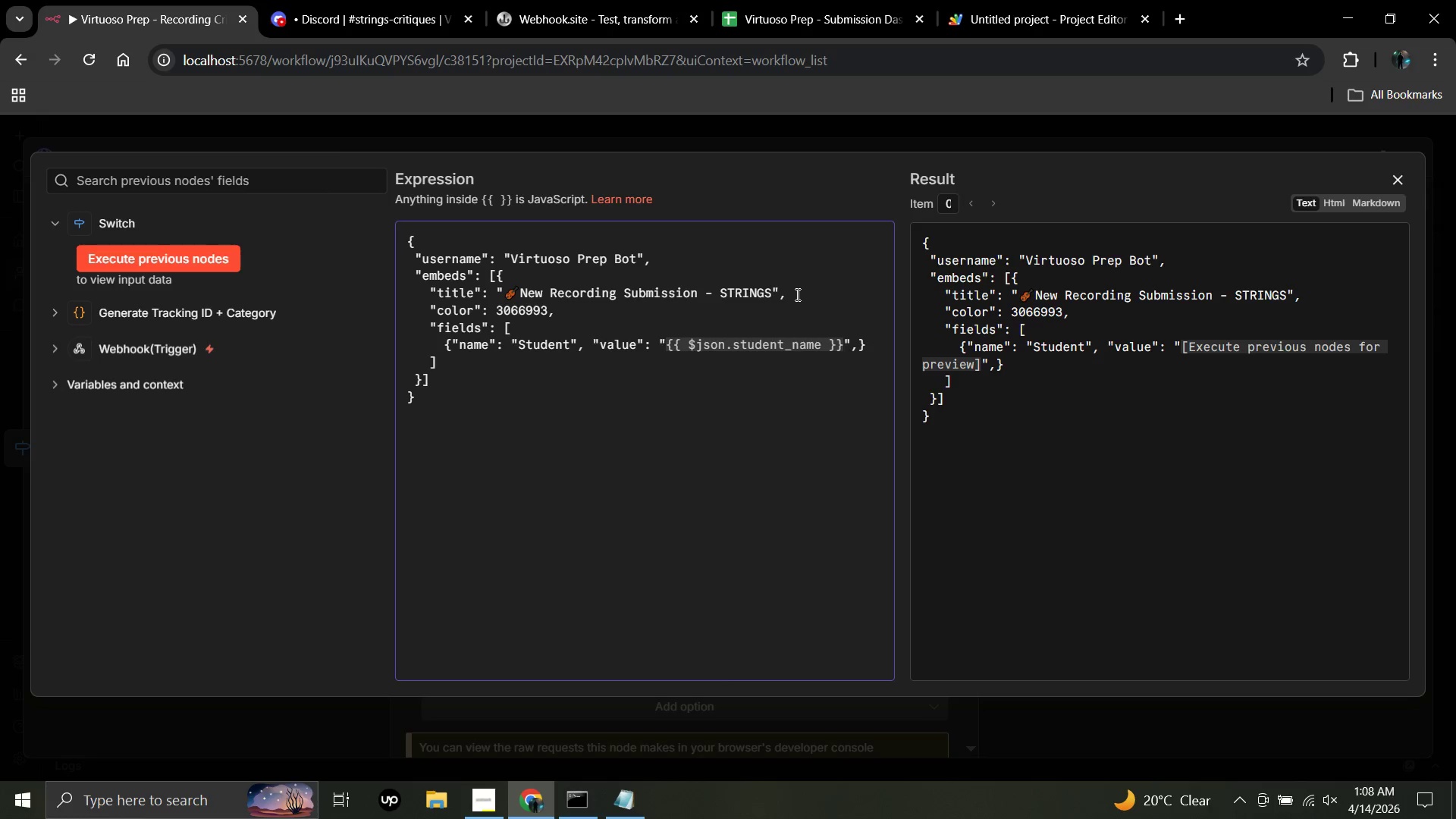 
type( |)
key(Backspace)
type("inline")
 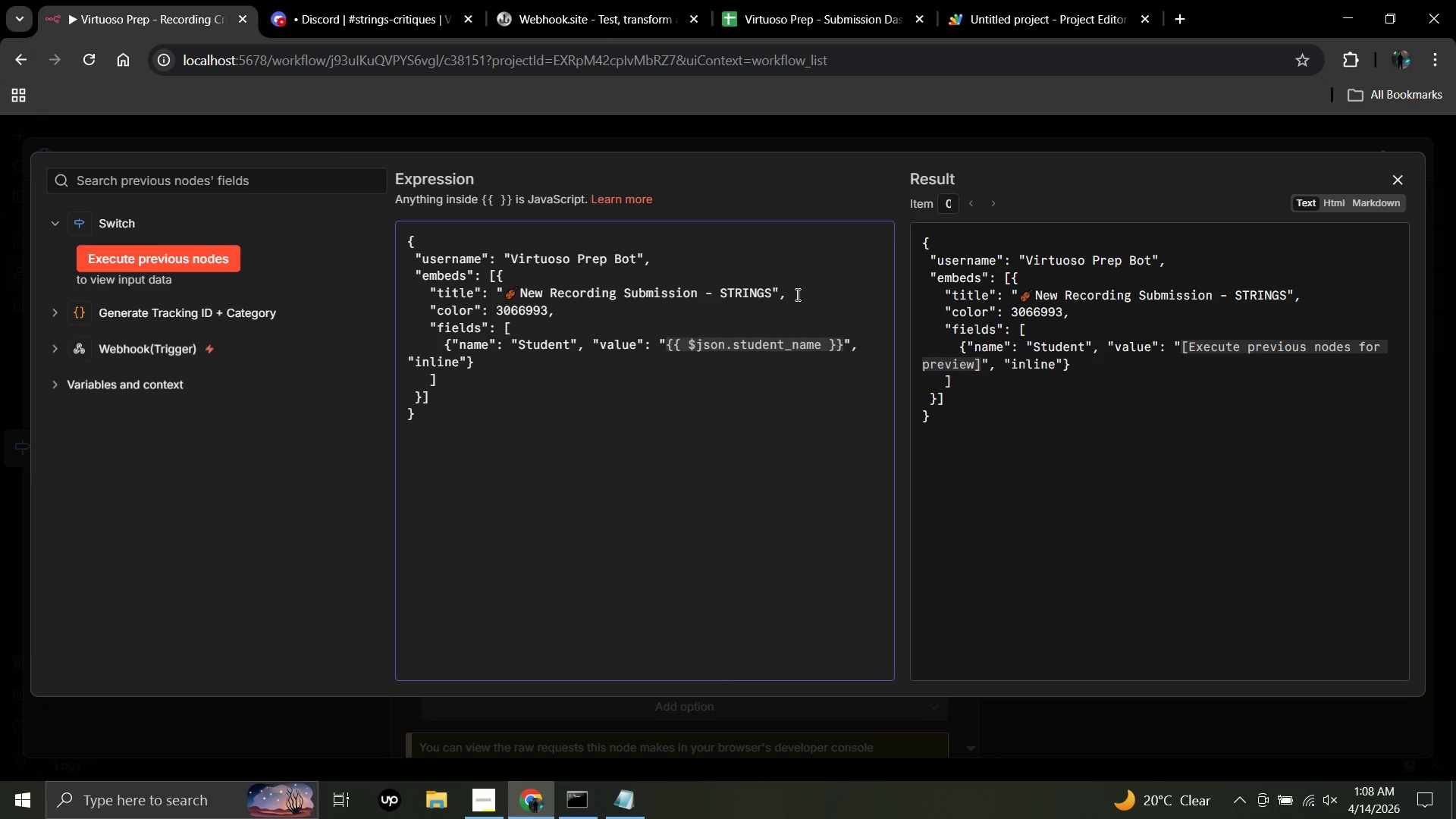 
wait(10.92)
 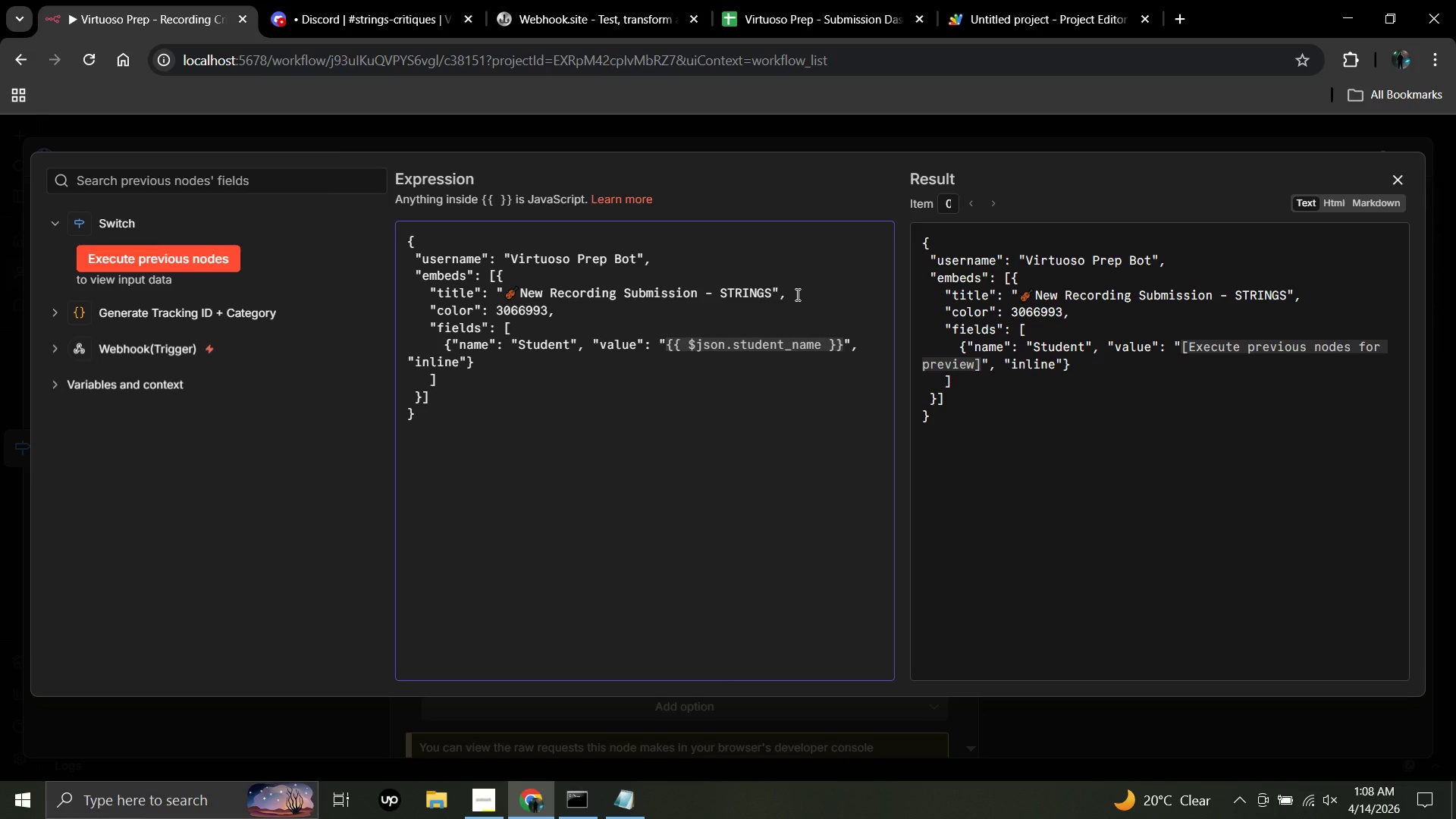 
type(: true)
 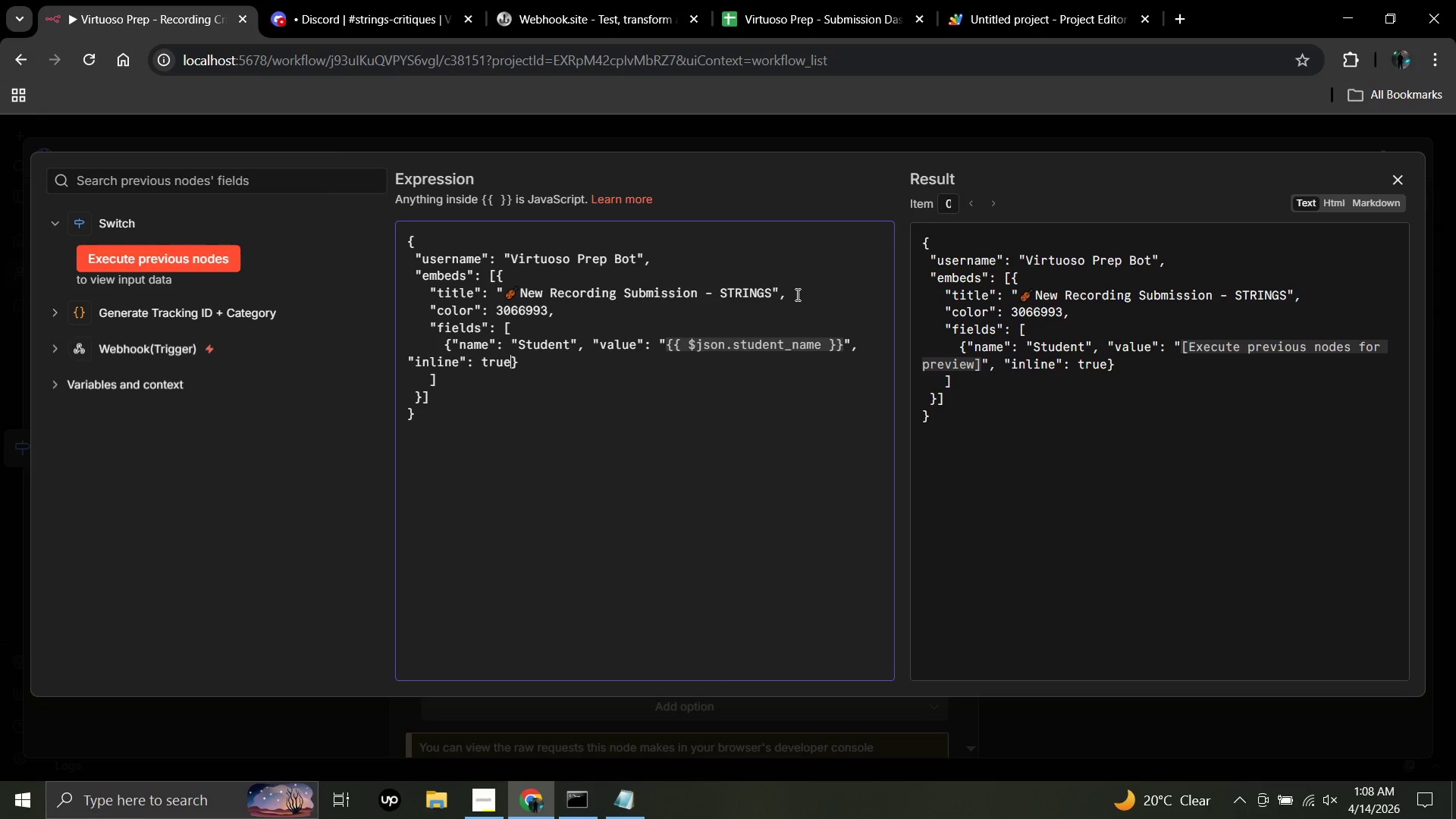 
key(ArrowRight)
 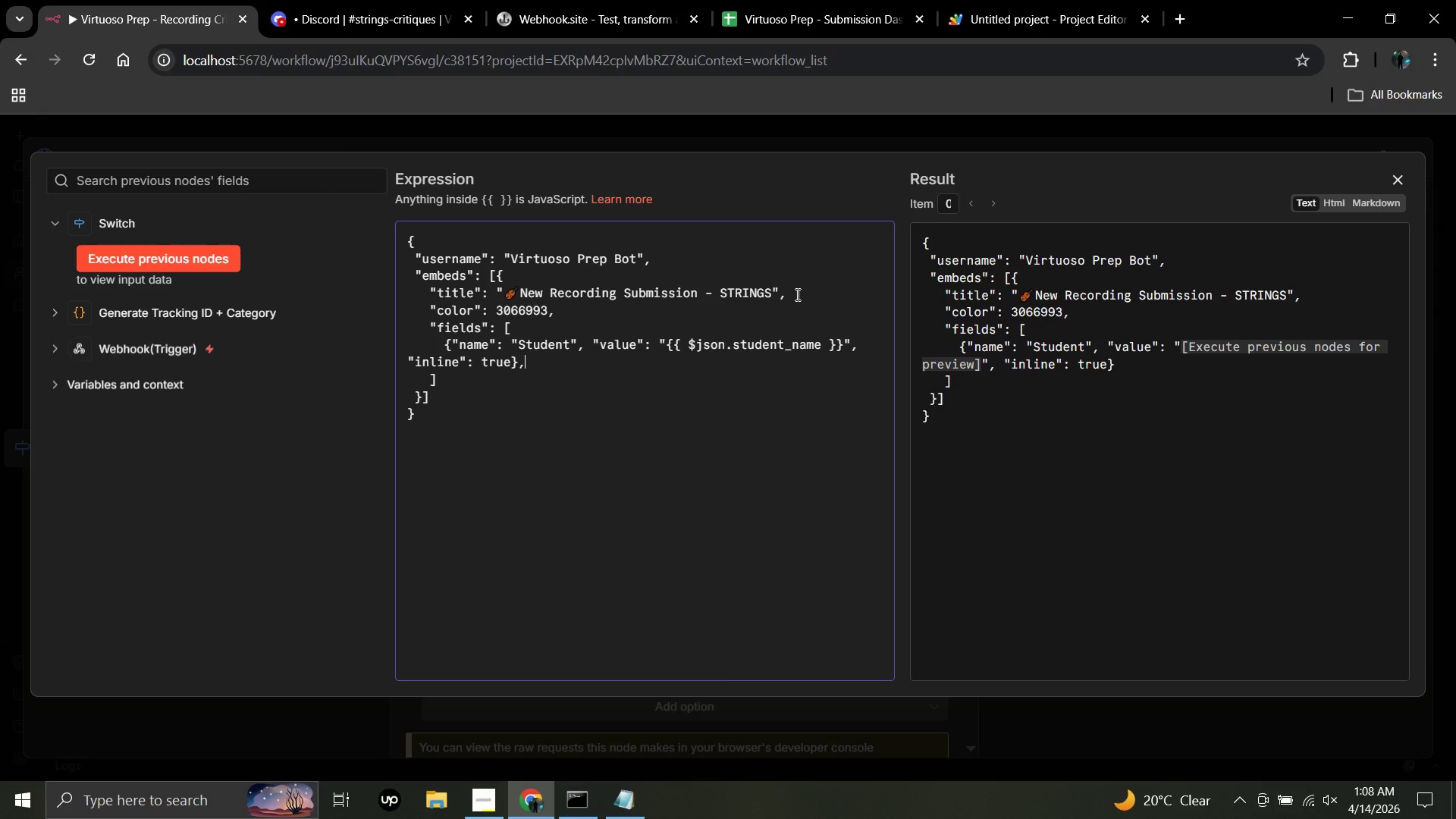 
key(Comma)
 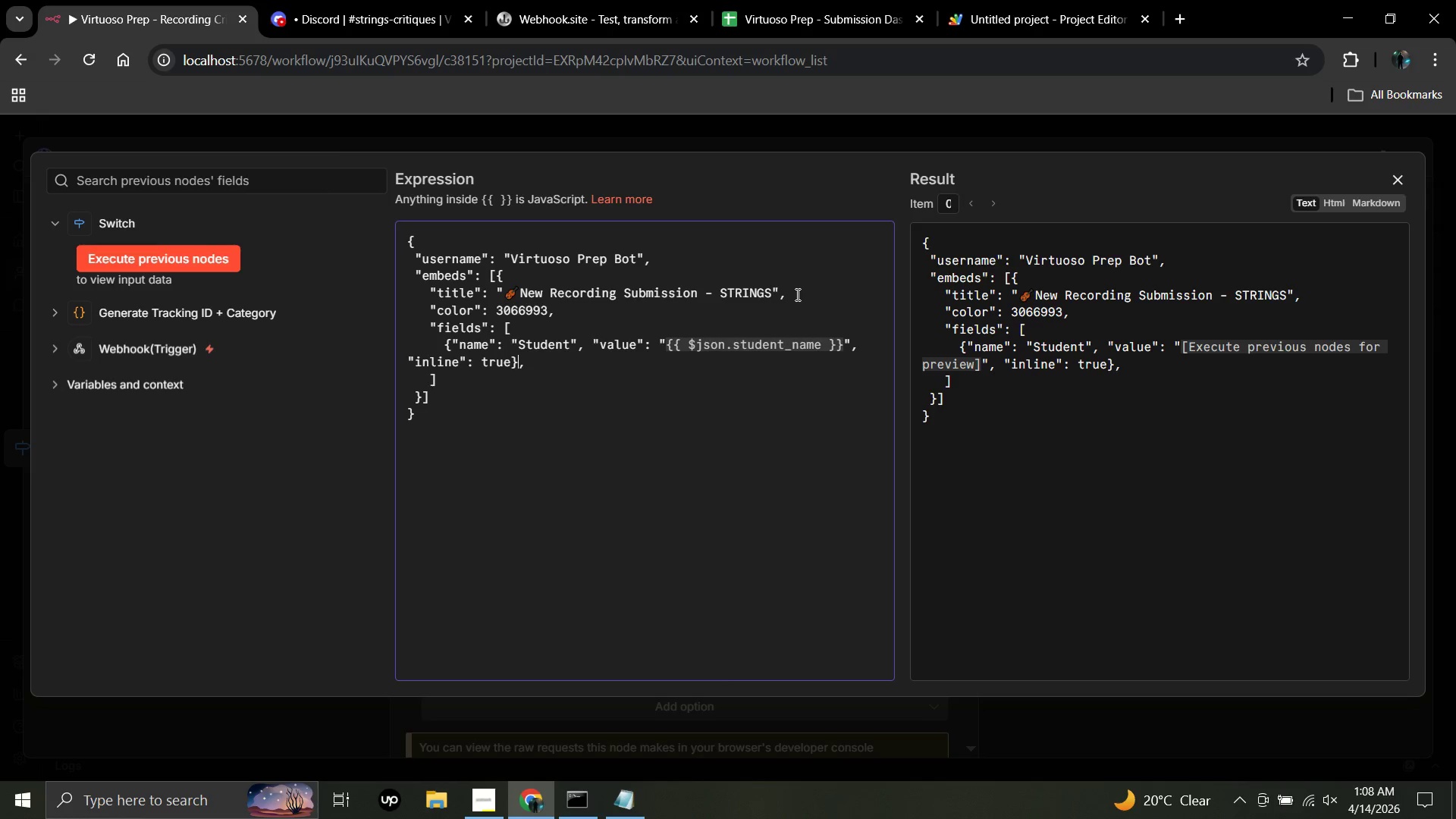 
key(ArrowLeft)
 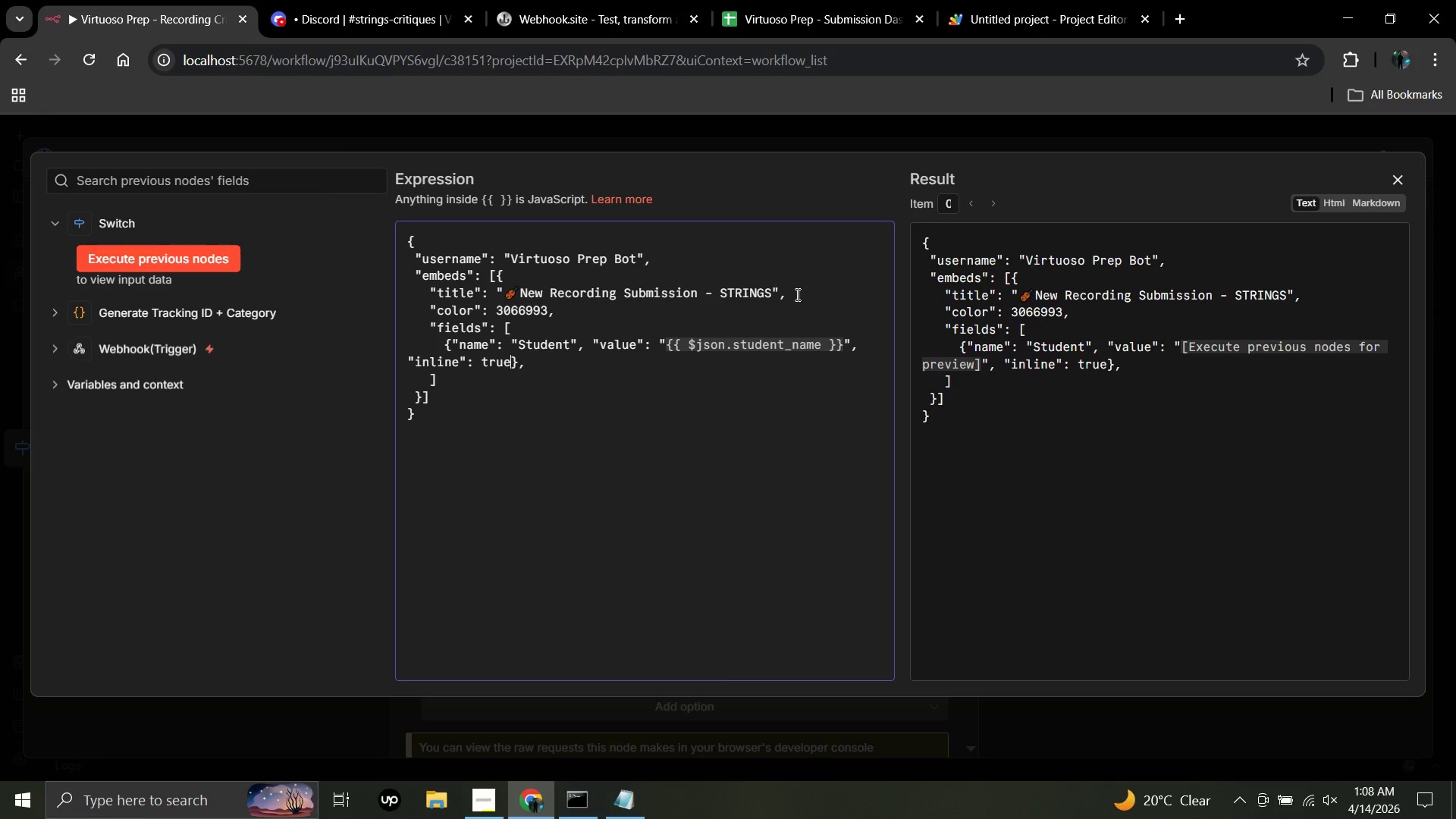 
key(ArrowLeft)
 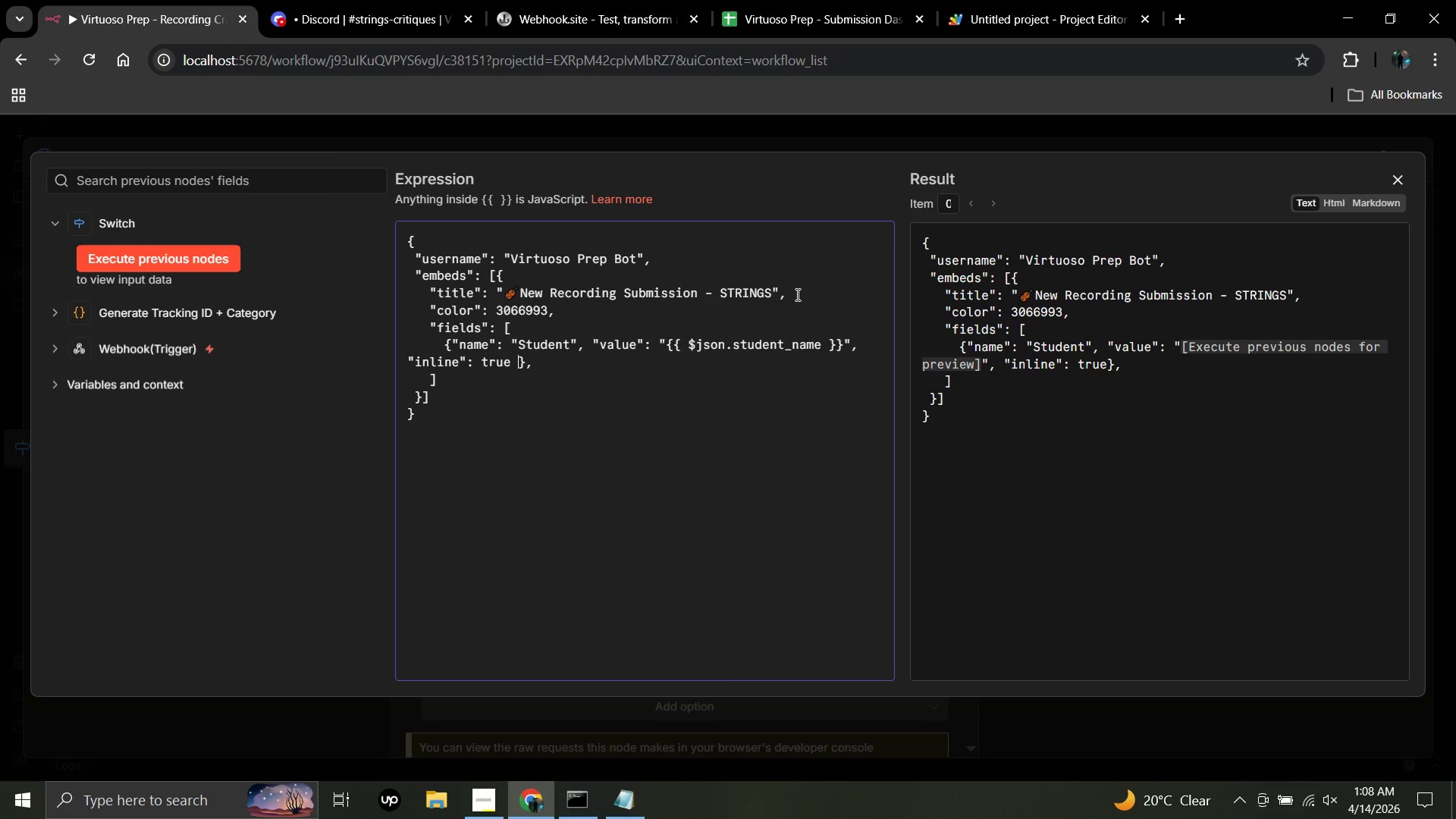 
key(Space)
 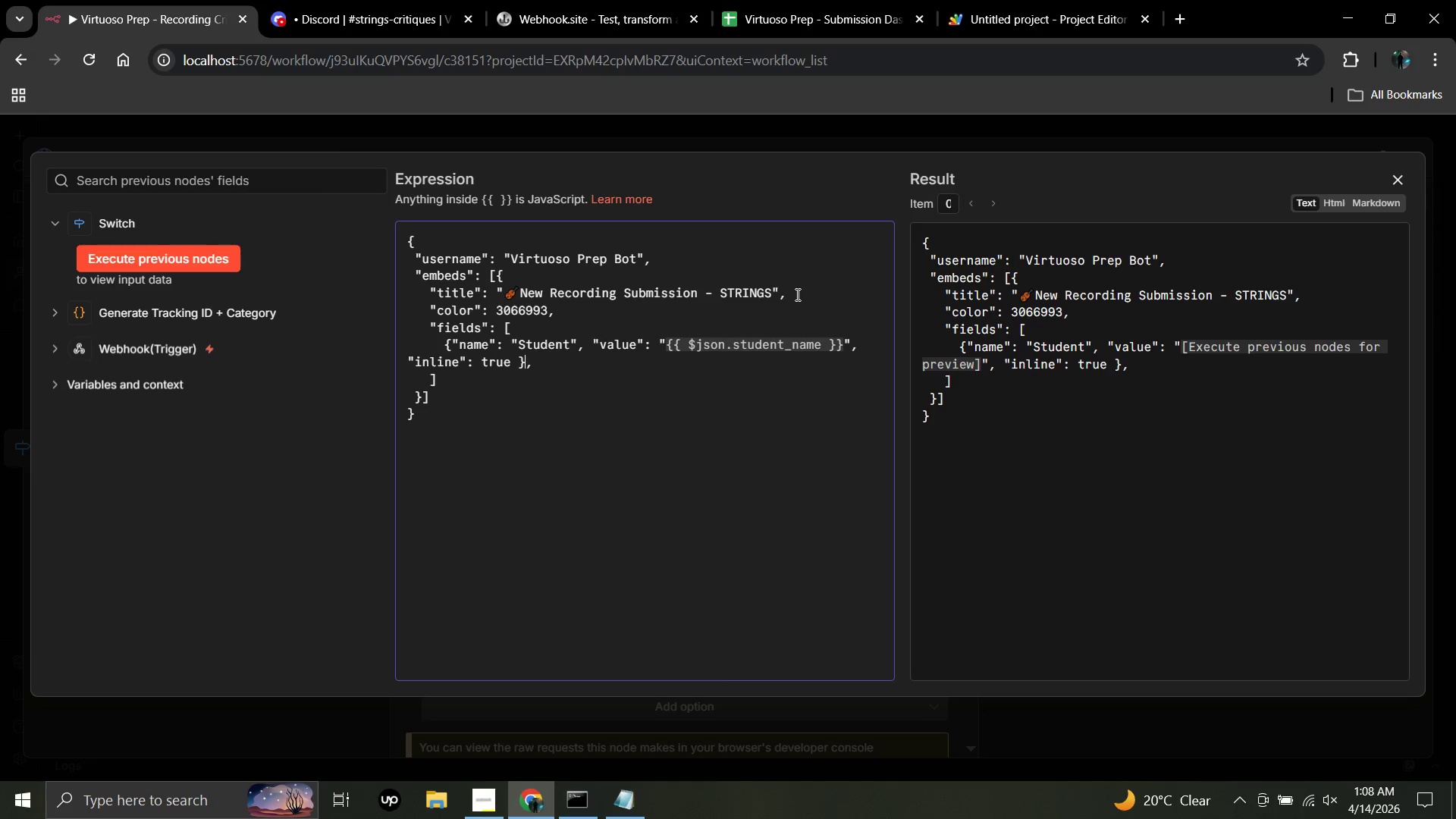 
key(ArrowRight)
 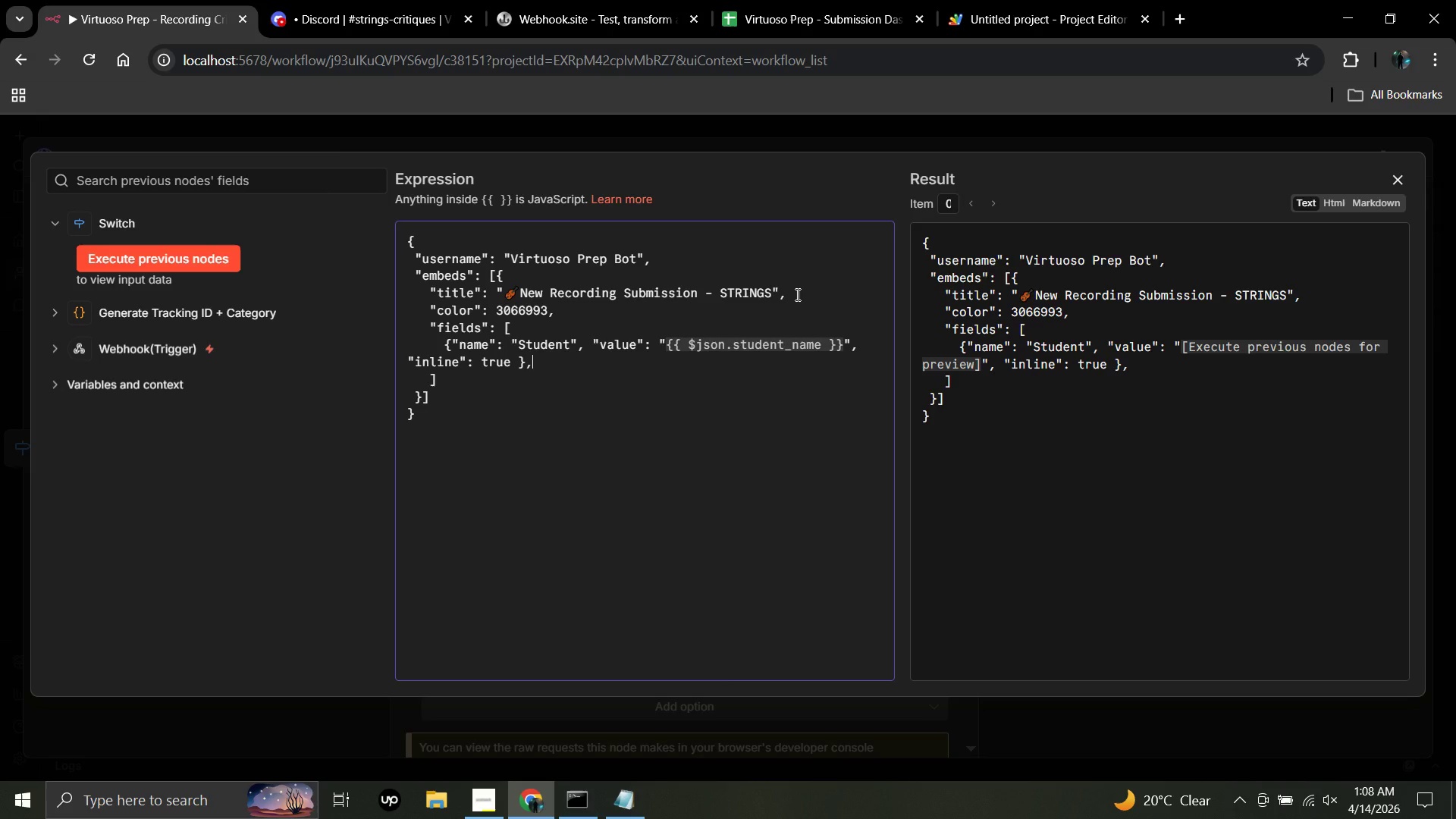 
key(ArrowRight)
 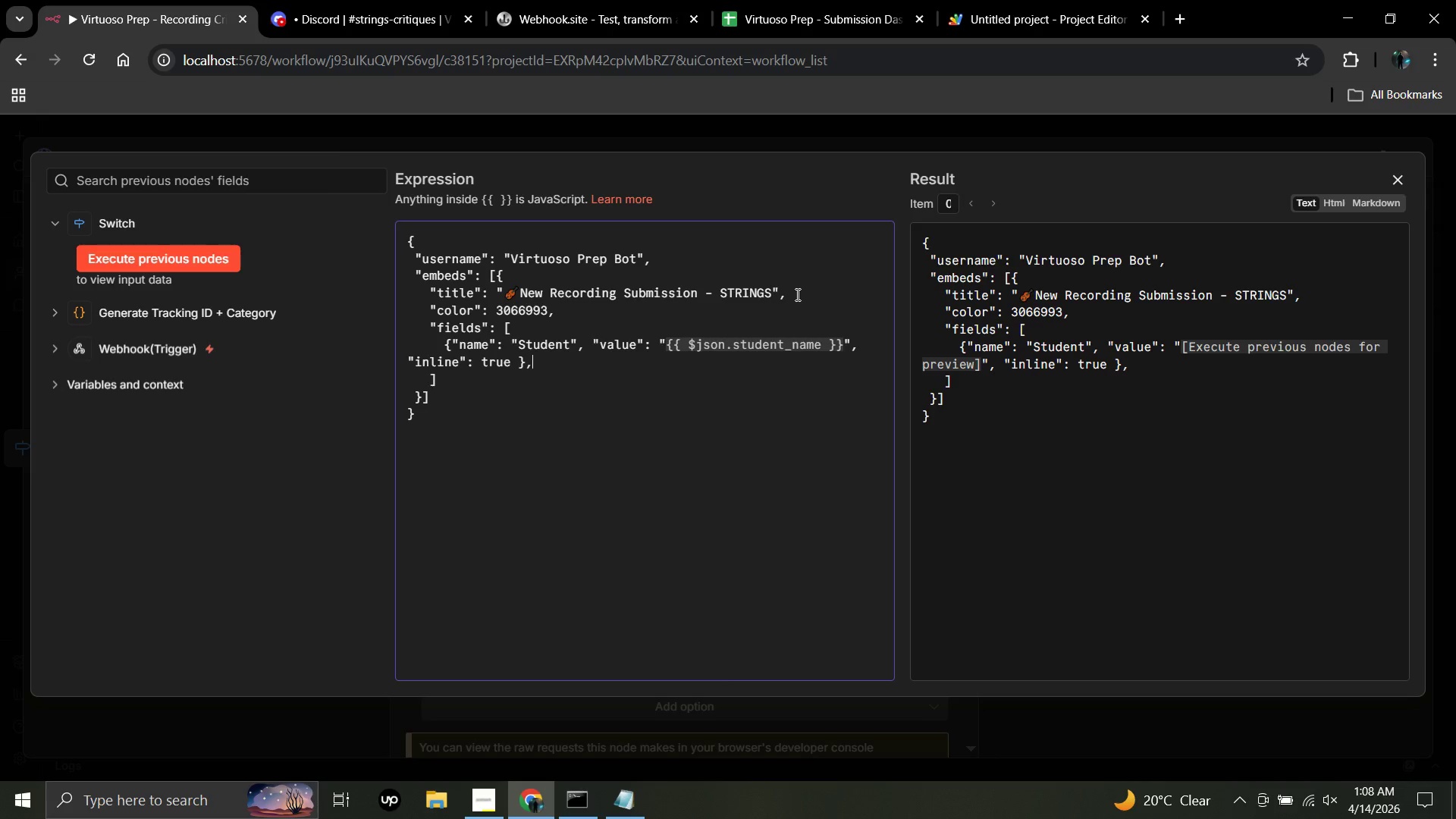 
wait(5.25)
 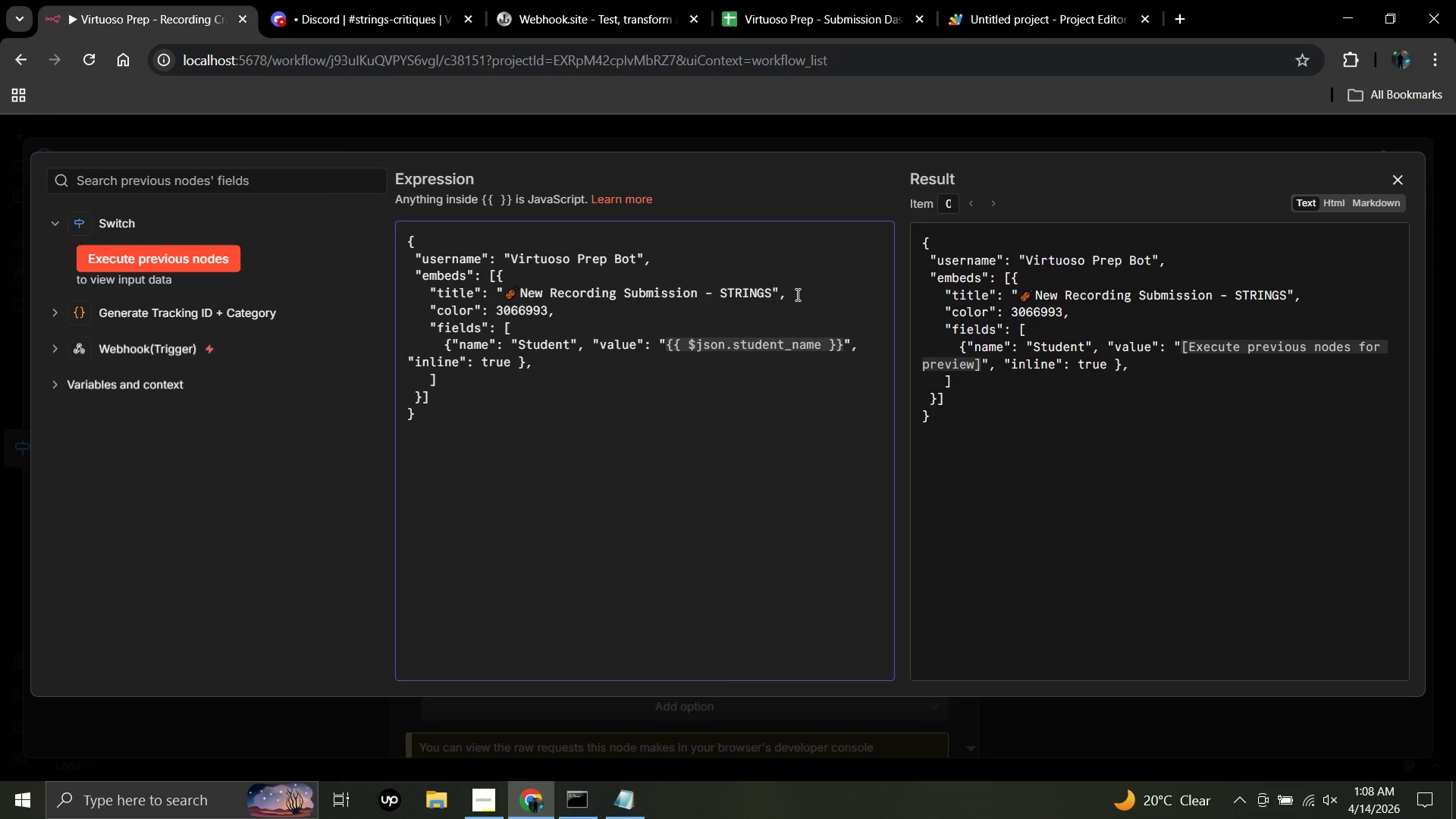 
key(Enter)
 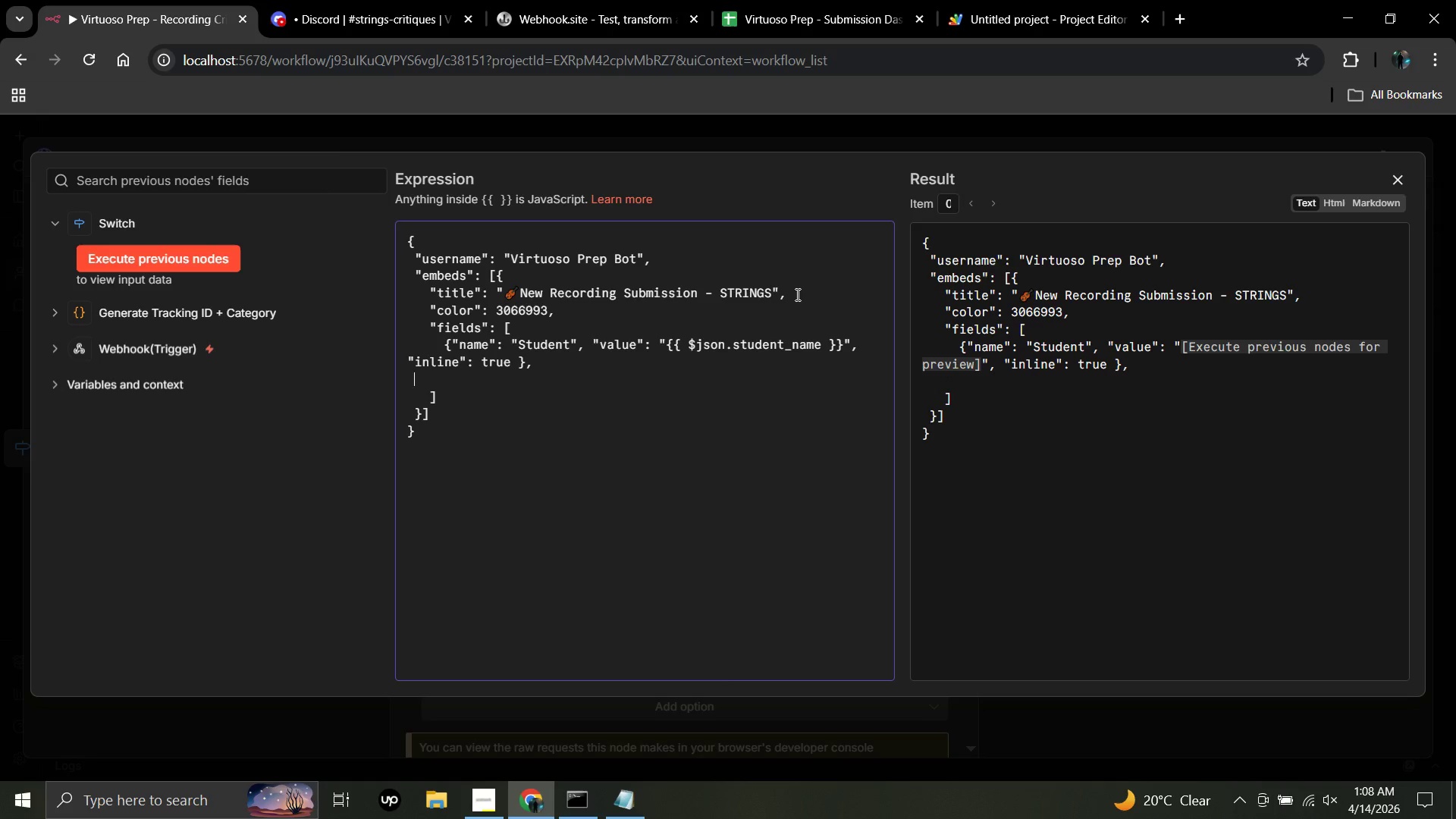 
key(Space)
 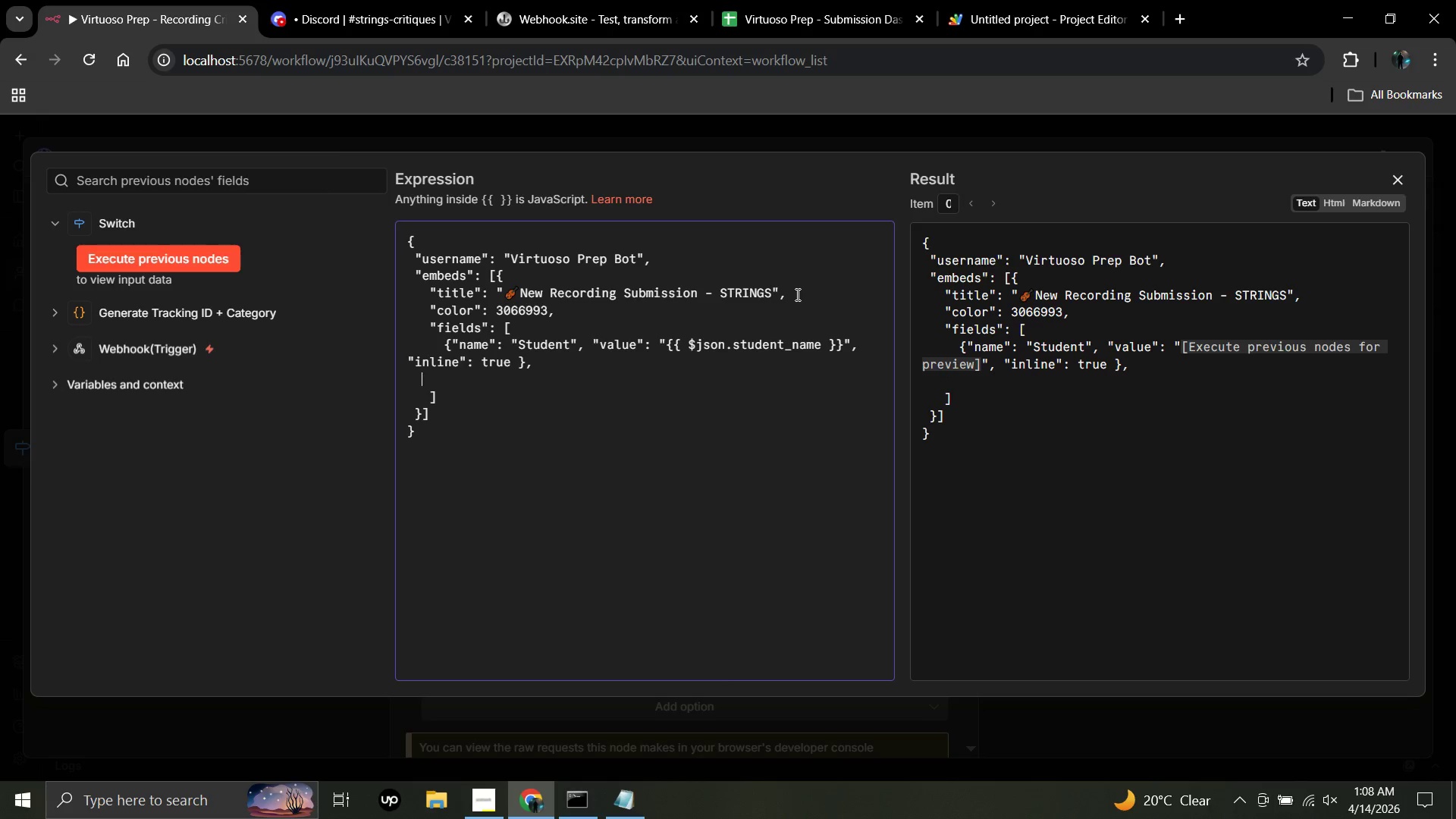 
key(Space)
 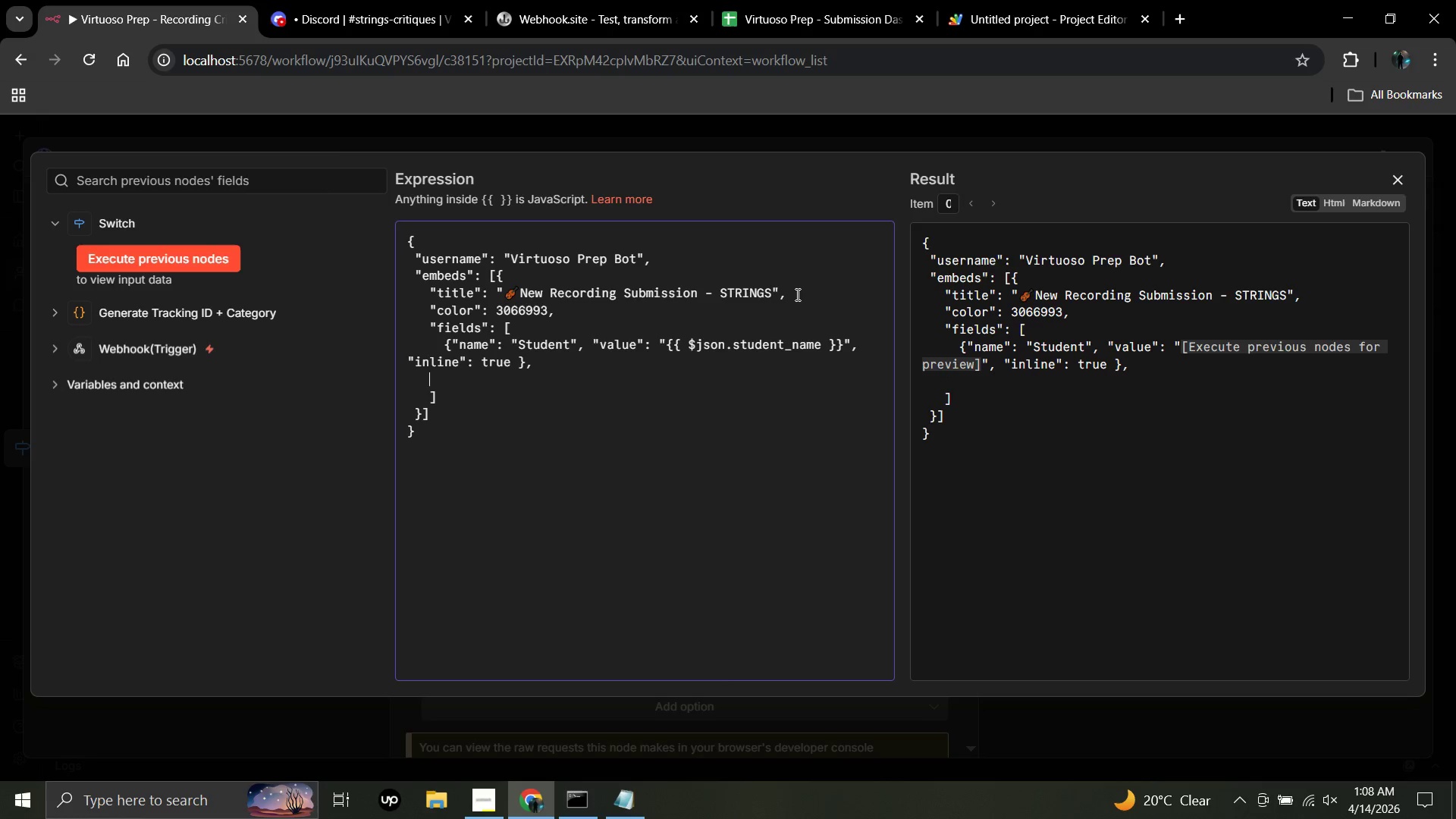 
key(Space)
 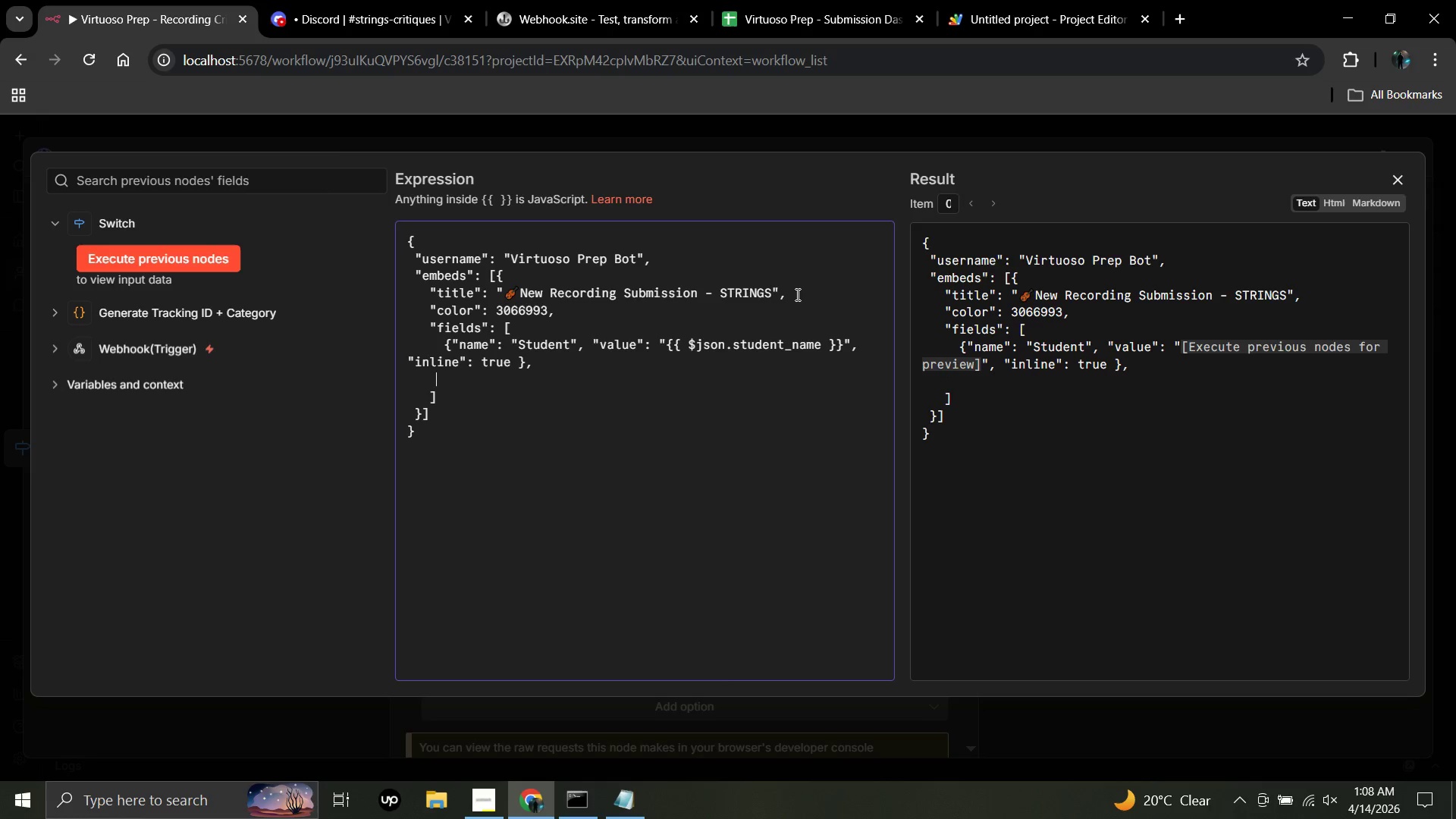 
key(Space)
 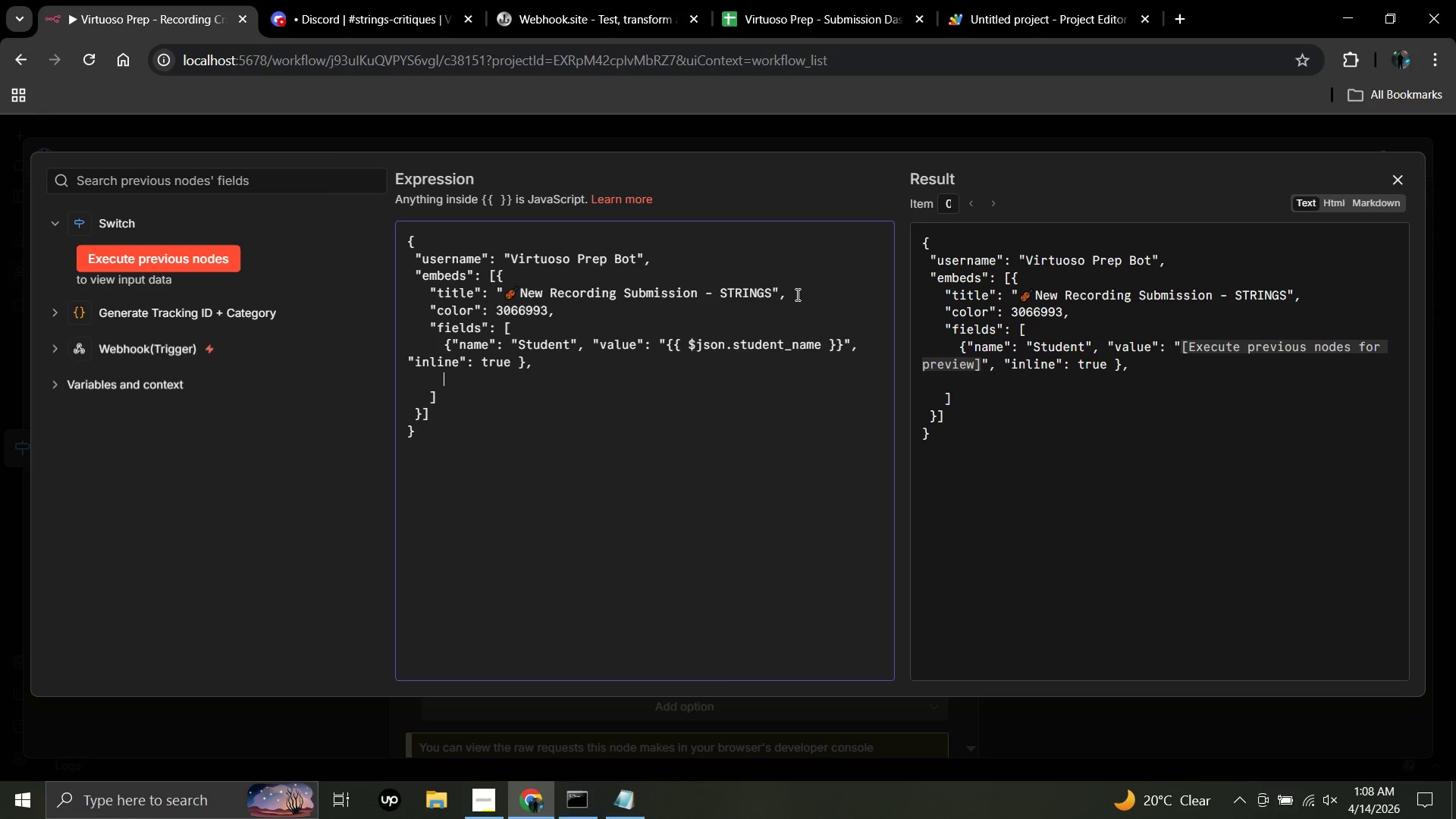 
key(Space)
 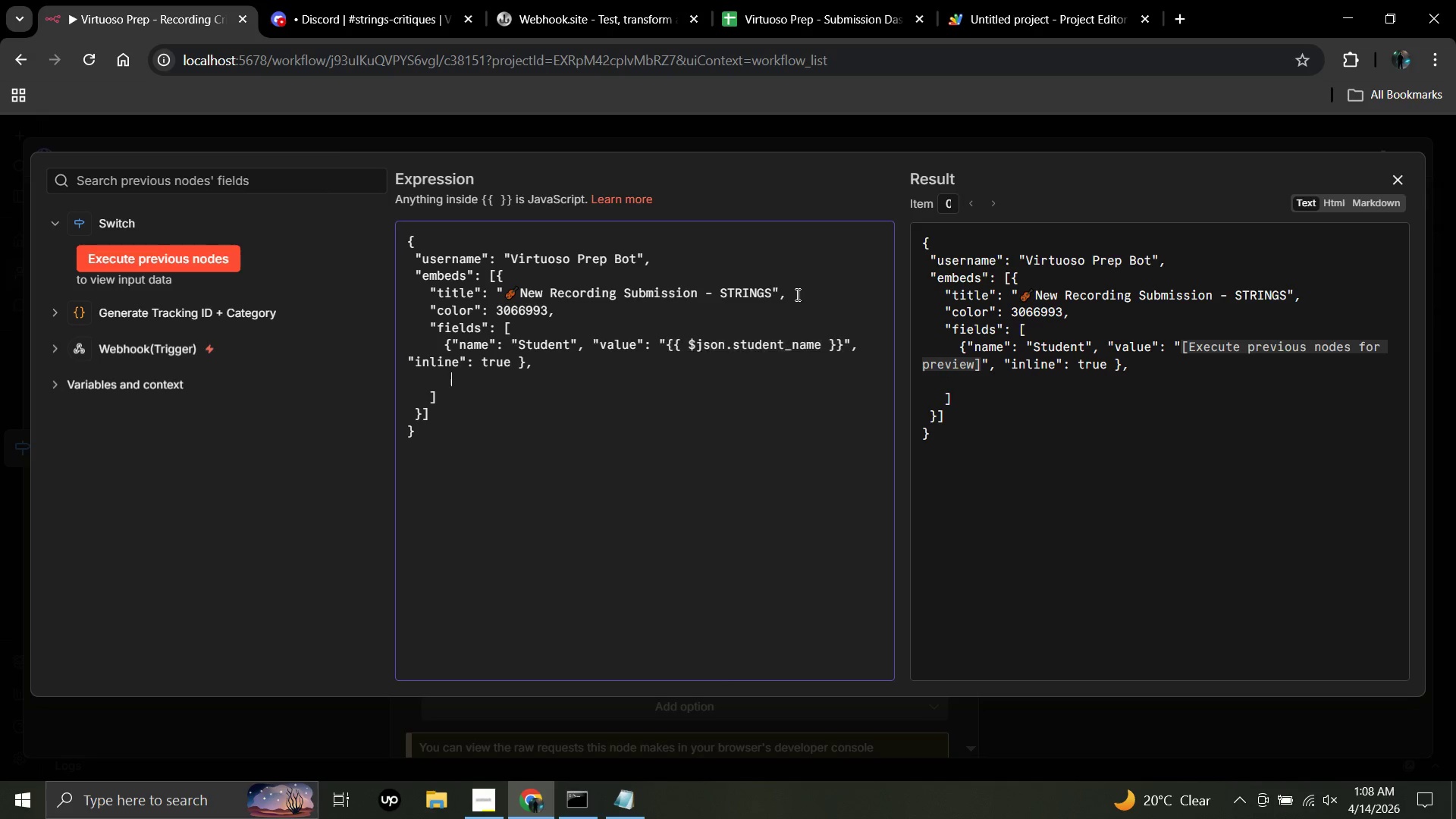 
key(Space)
 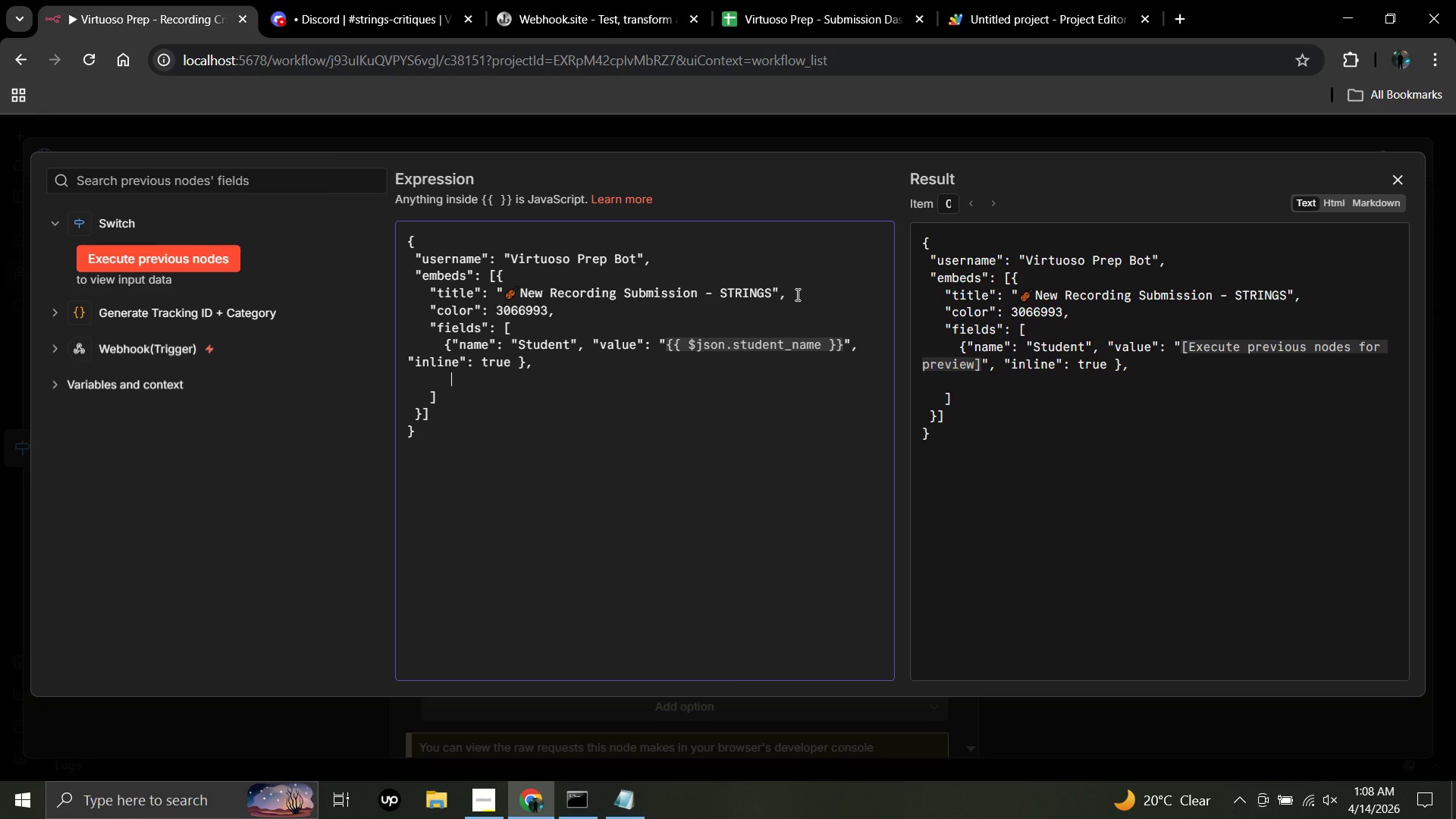 
key(Backspace)
 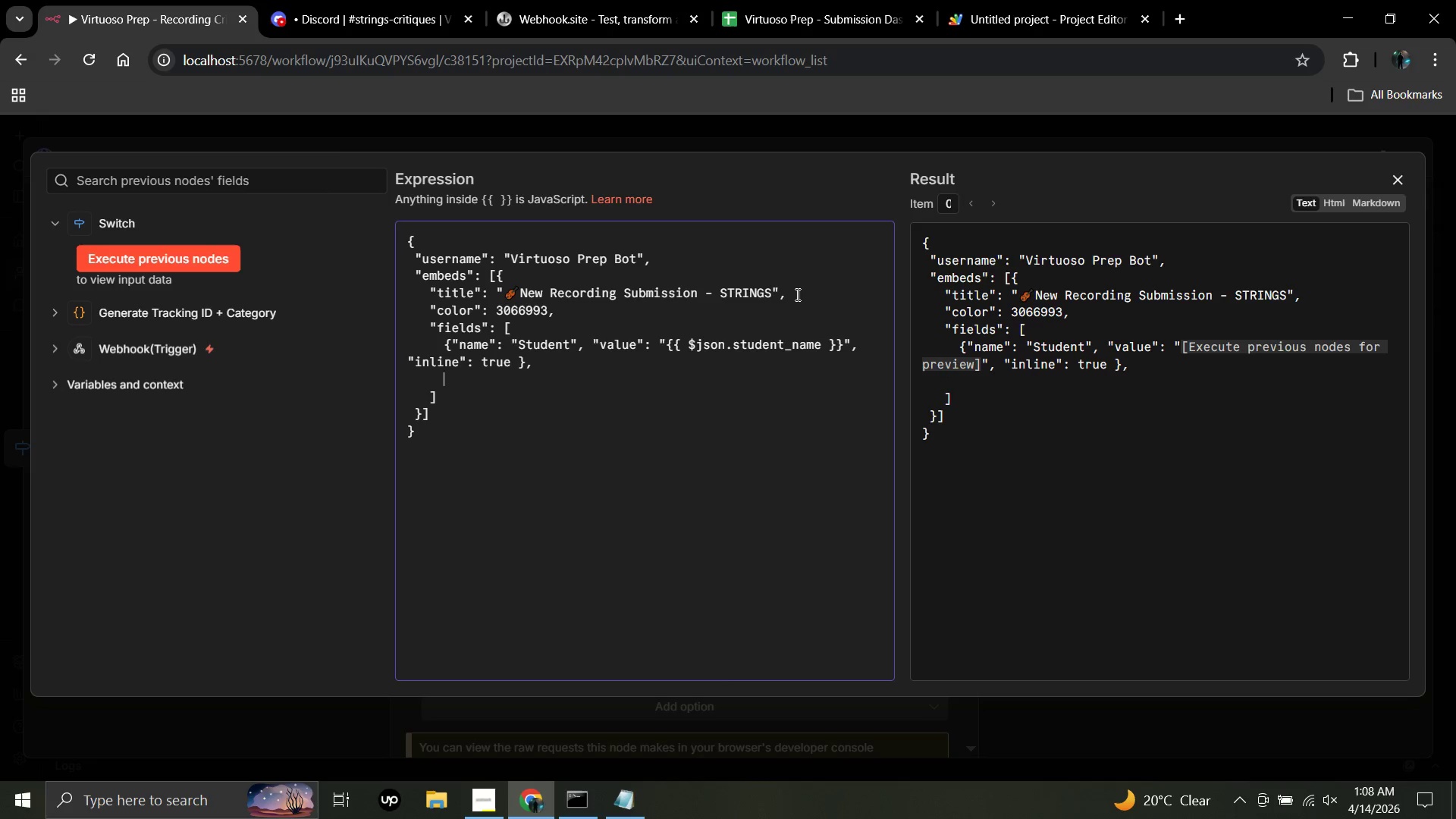 
key(Space)
 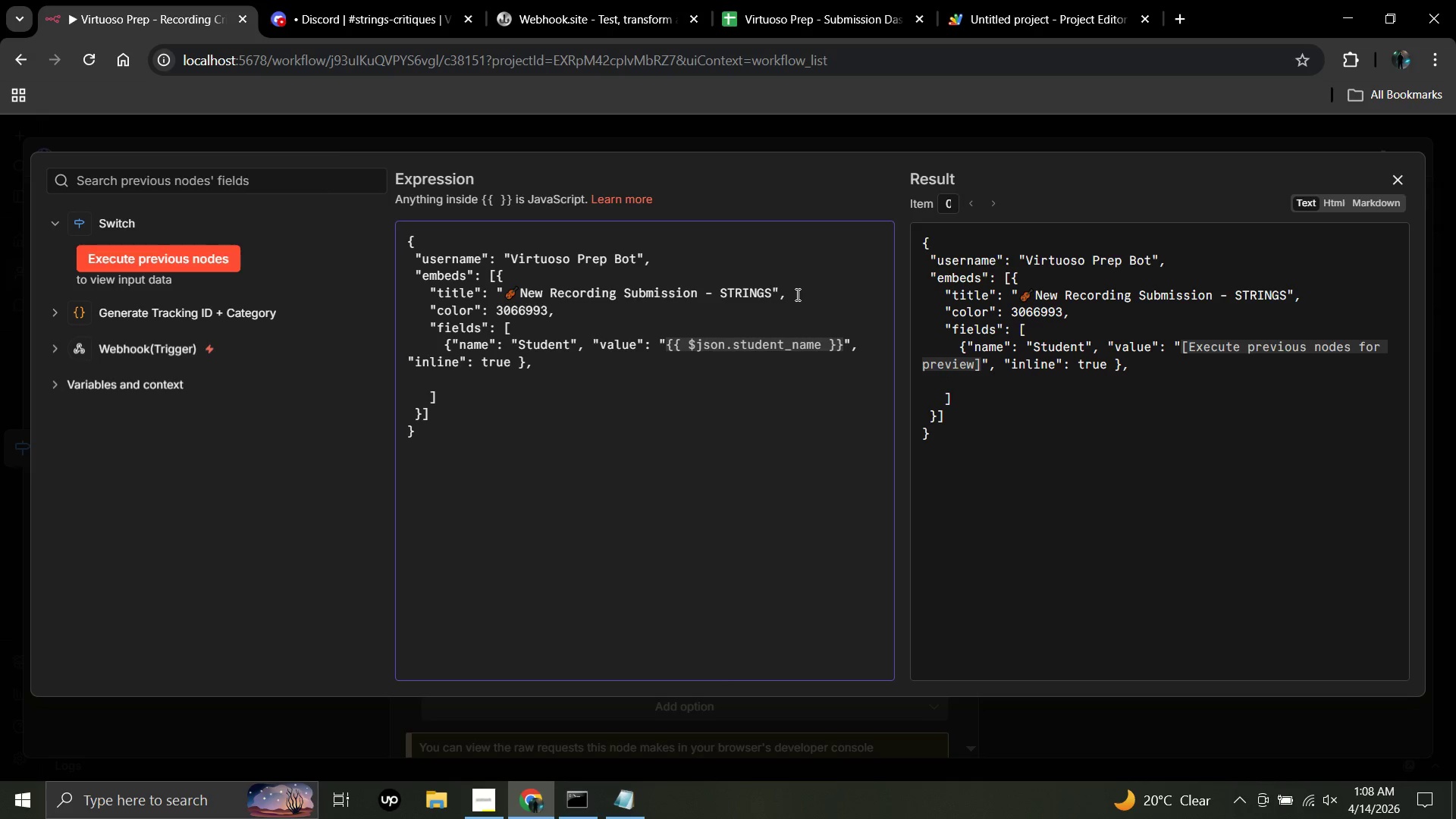 
key(Shift+BracketLeft)
 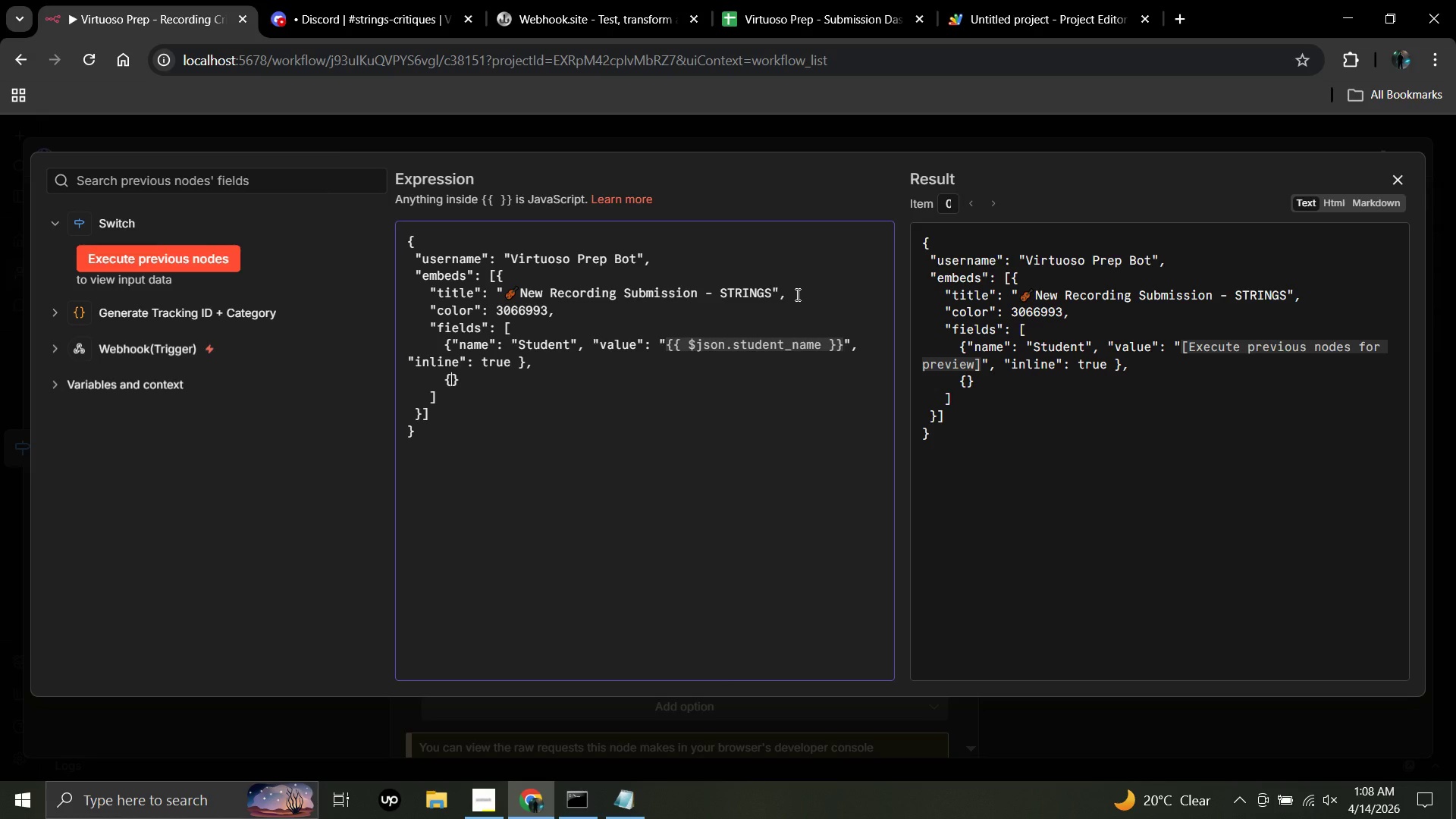 
wait(10.86)
 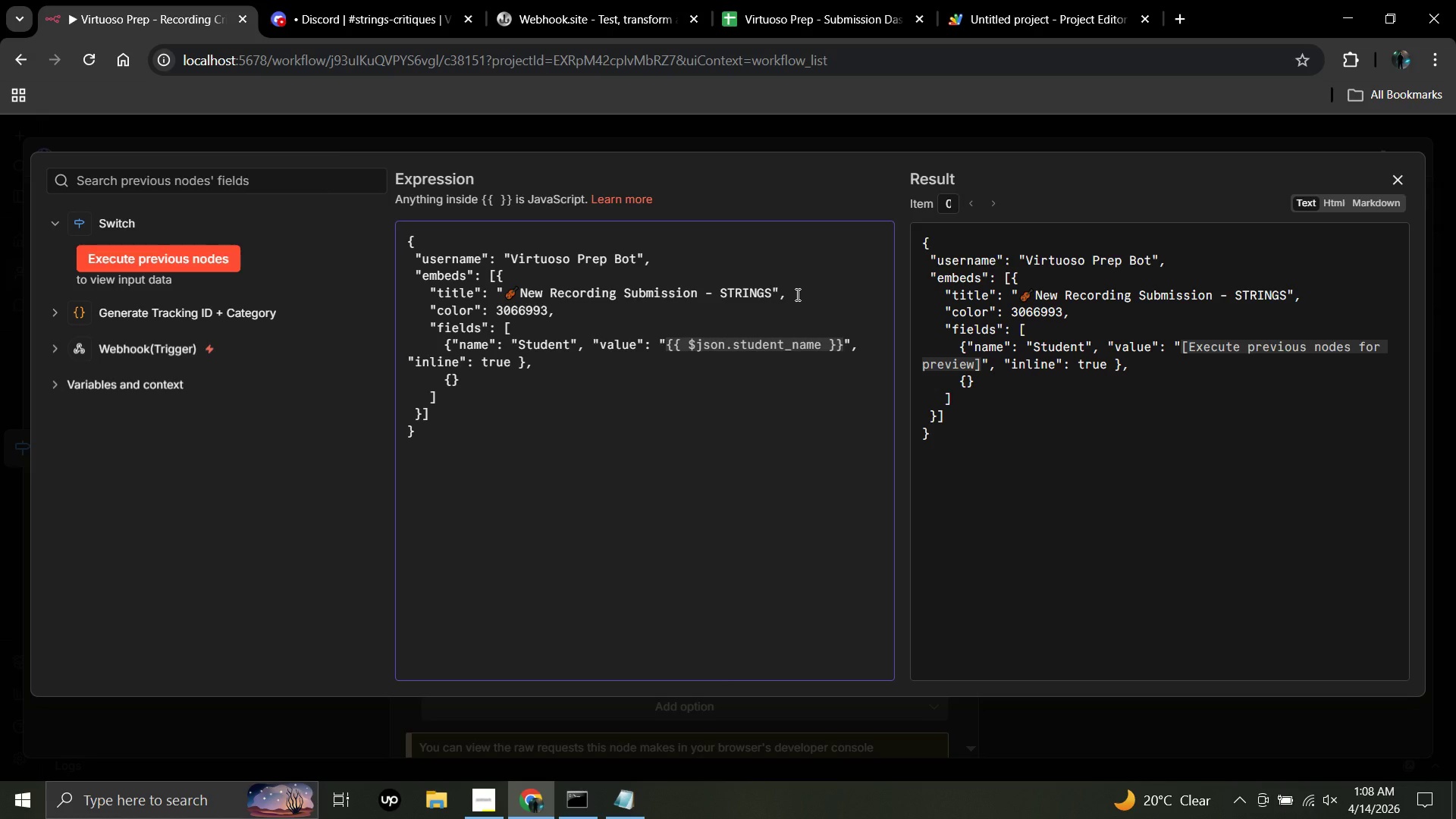 
key(Shift+Backslash)
 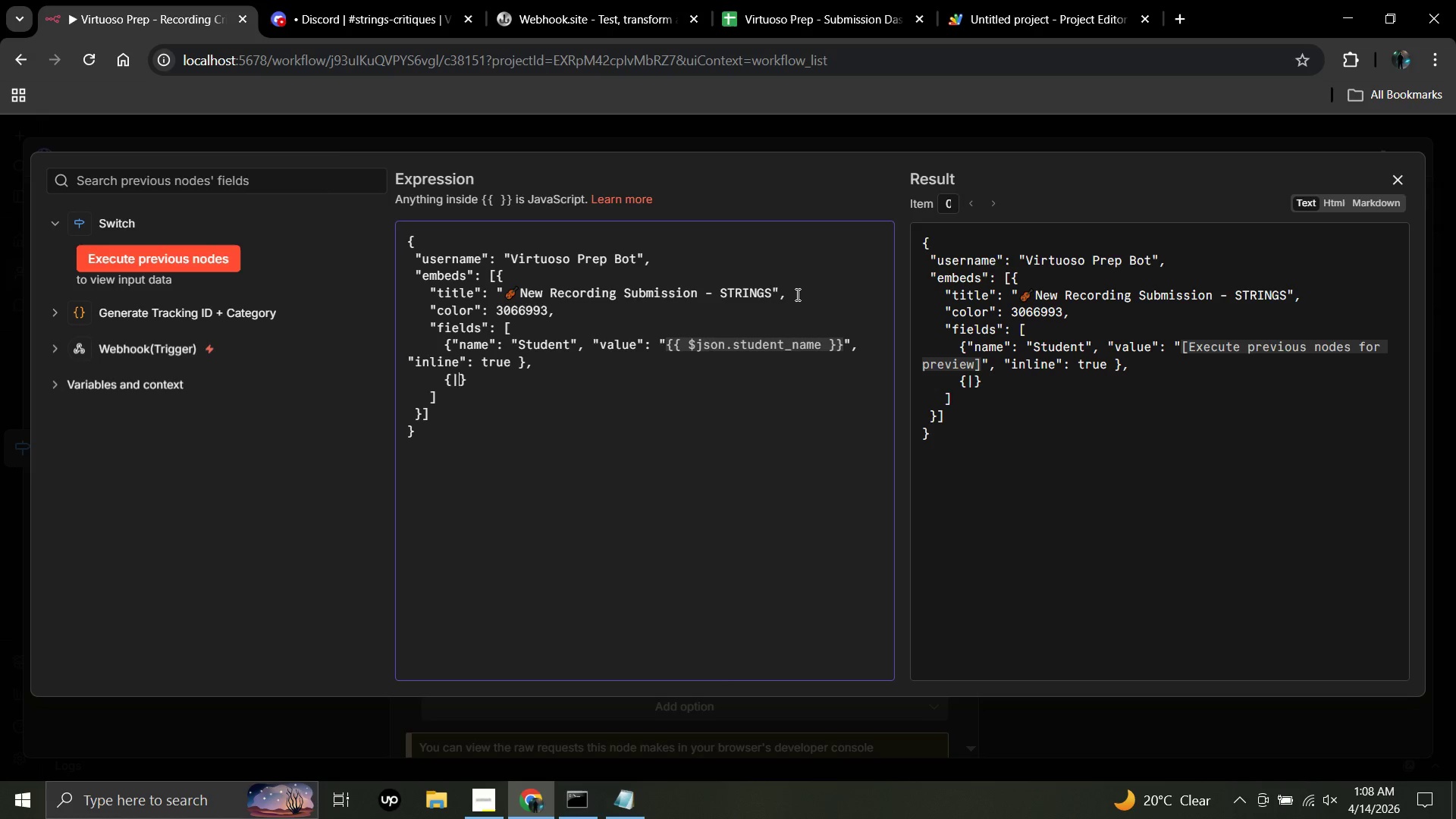 
key(Backspace)
 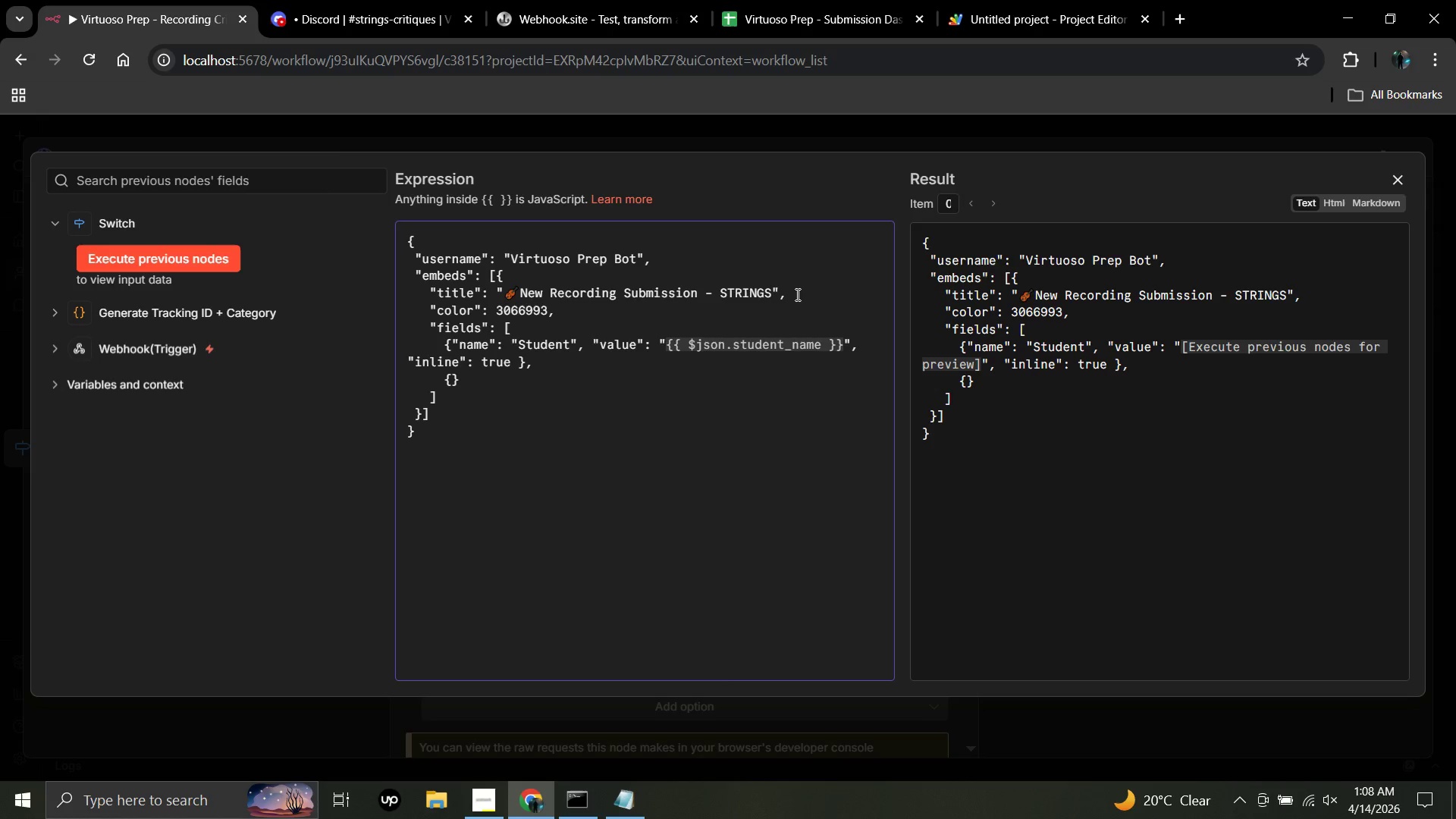 
key(Shift+Quote)
 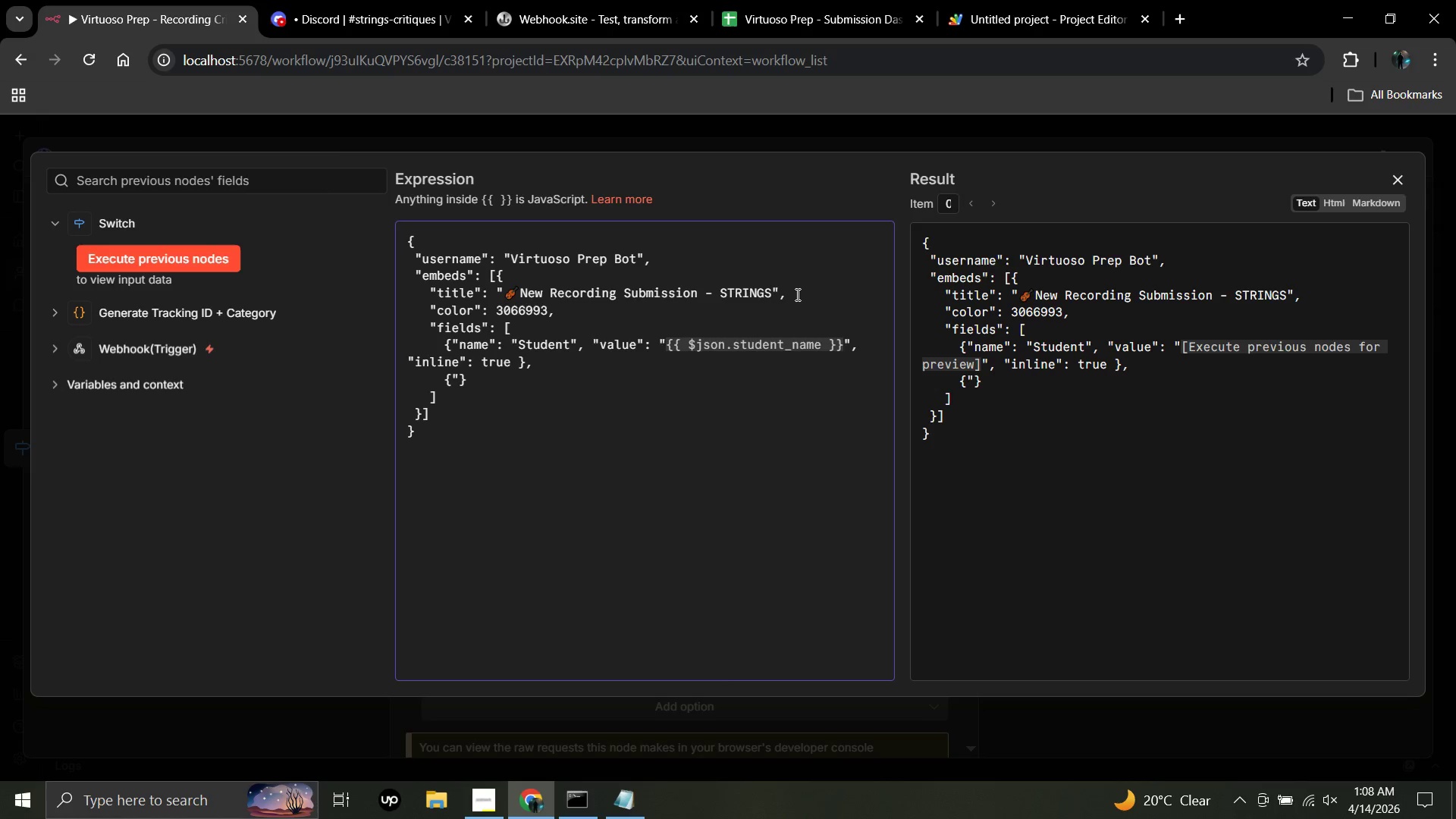 
wait(5.14)
 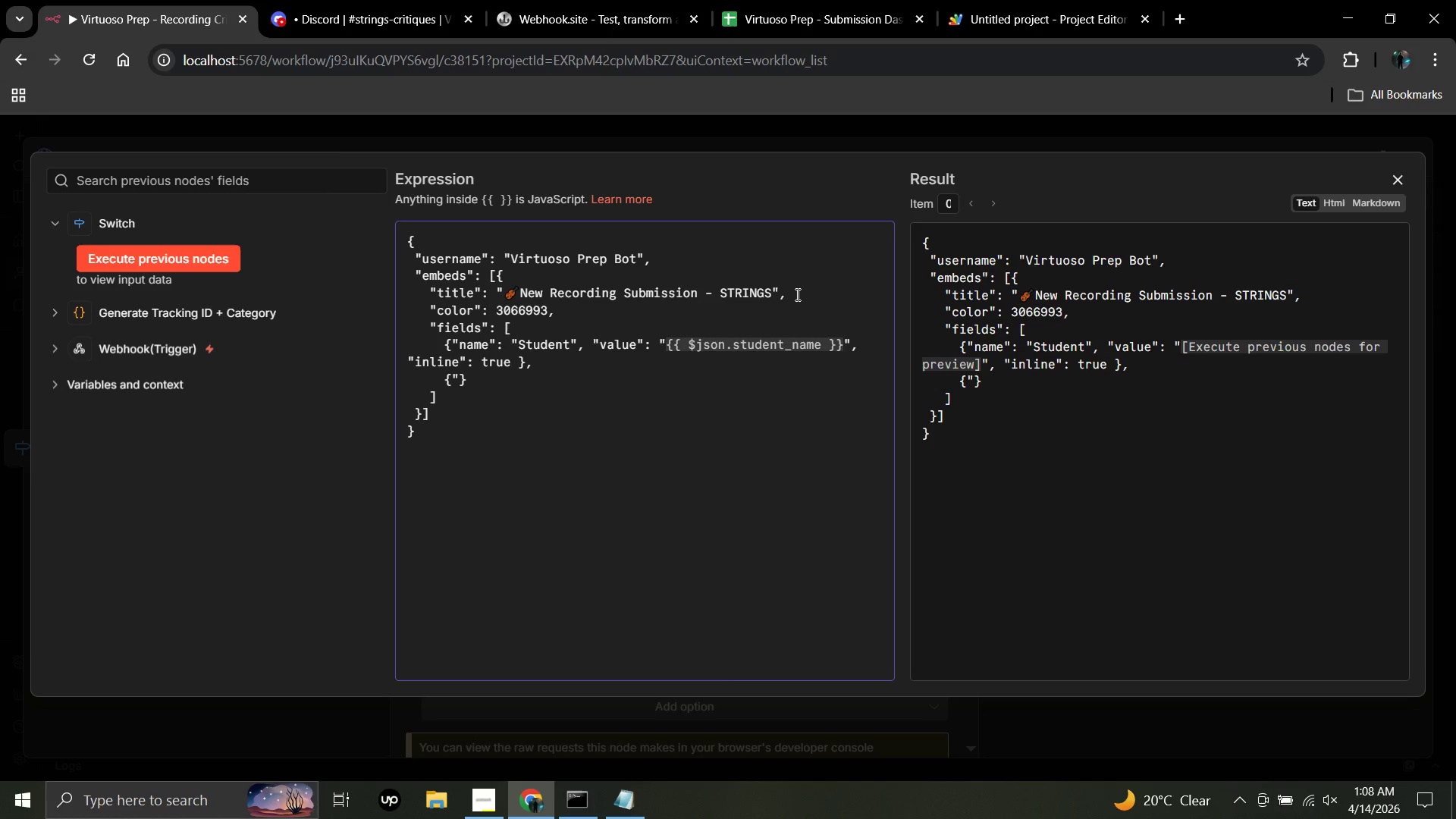 
type(name:)
key(Backspace)
type(": ")
 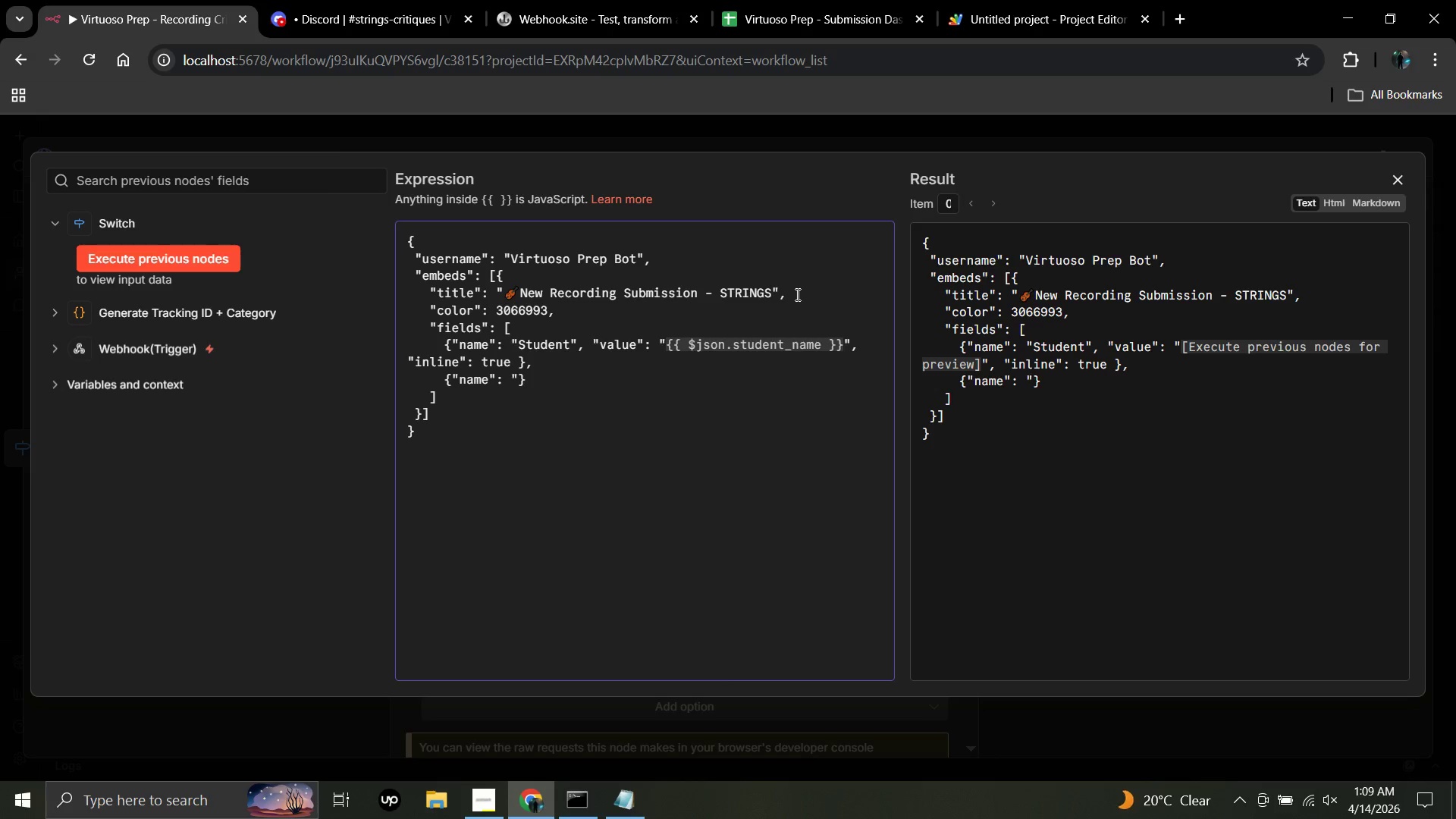 
wait(7.16)
 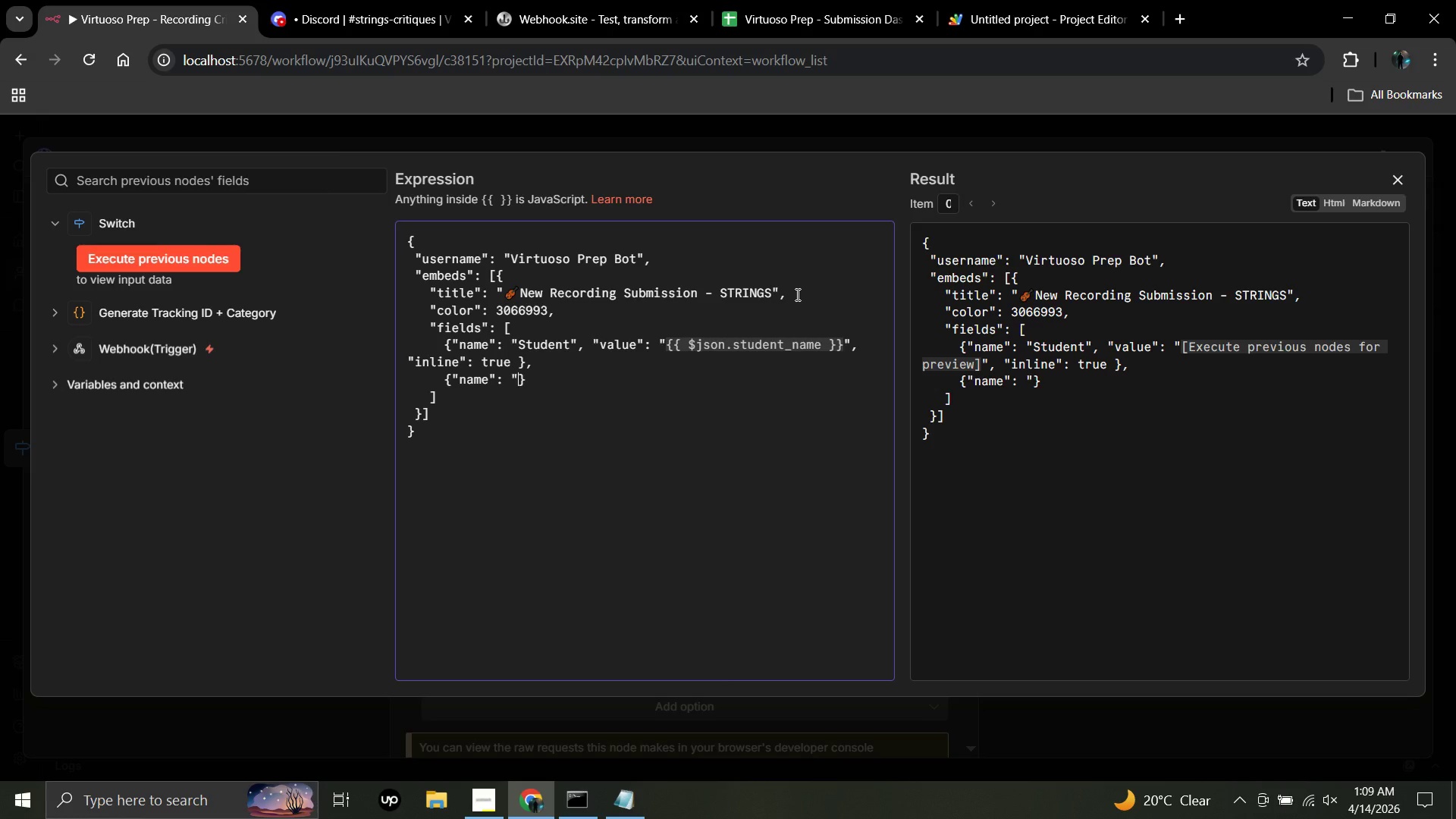 
type(Inst)
 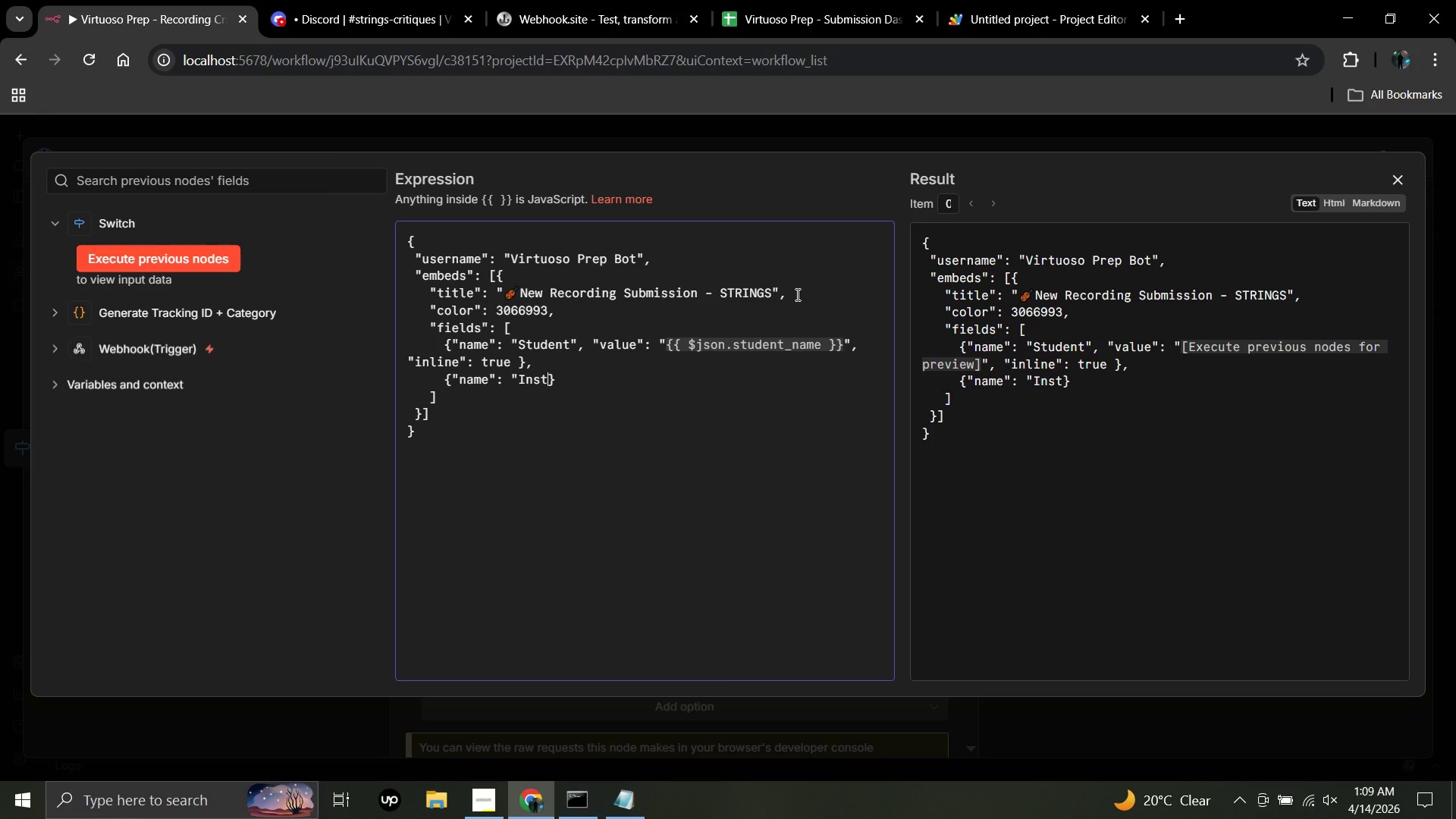 
wait(5.53)
 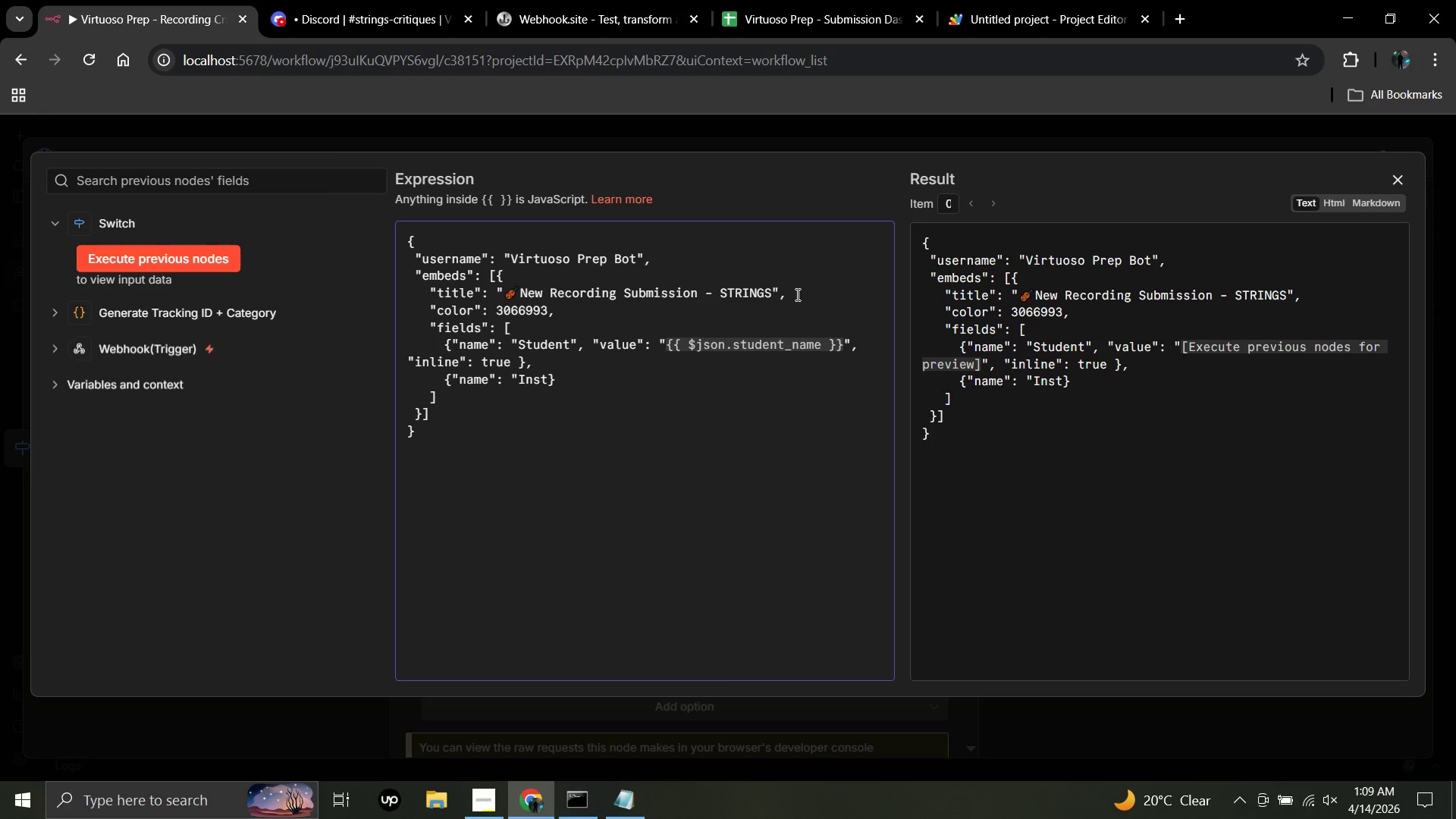 
type(rument:)
key(Backspace)
type(")
 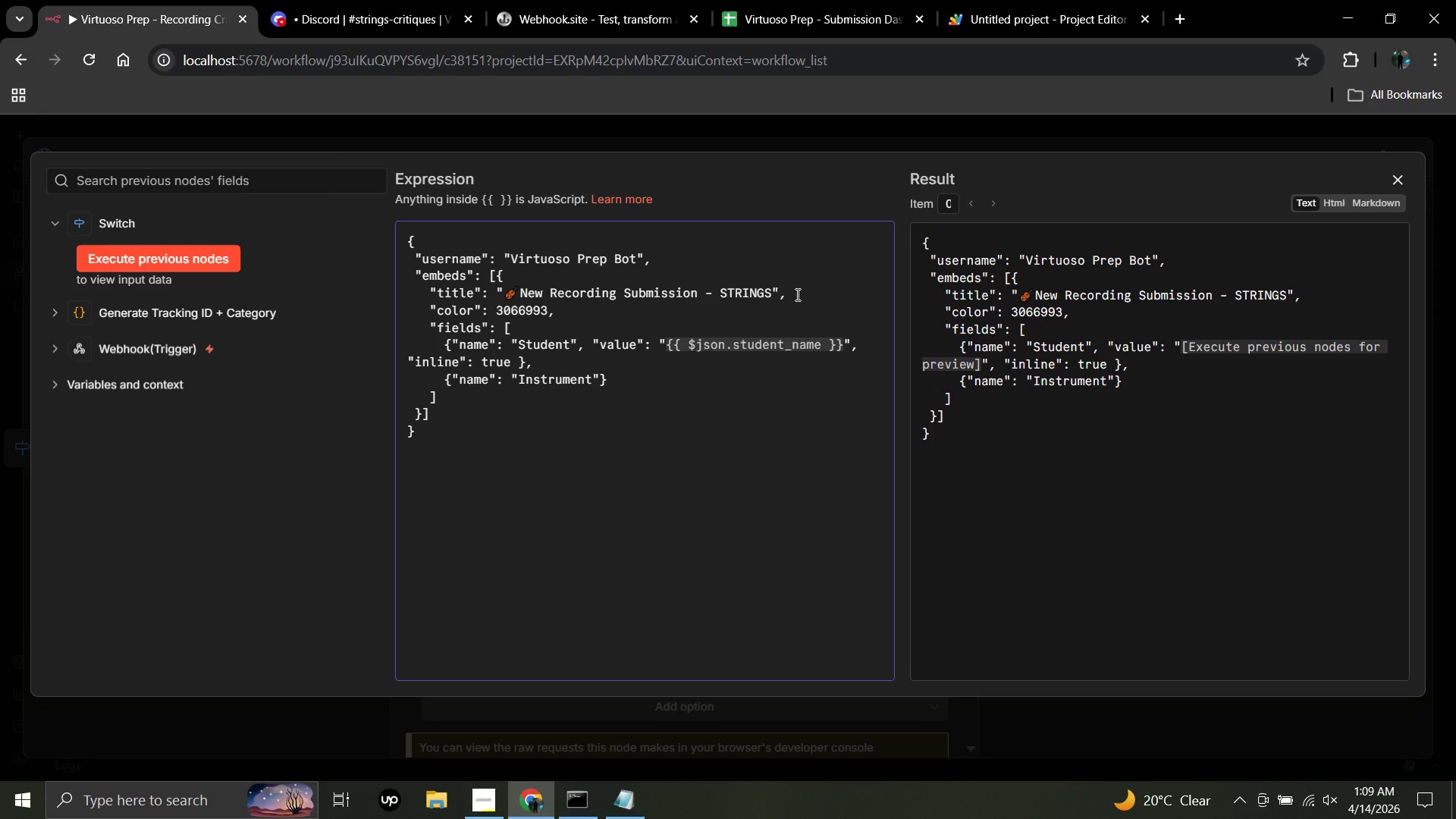 
wait(14.88)
 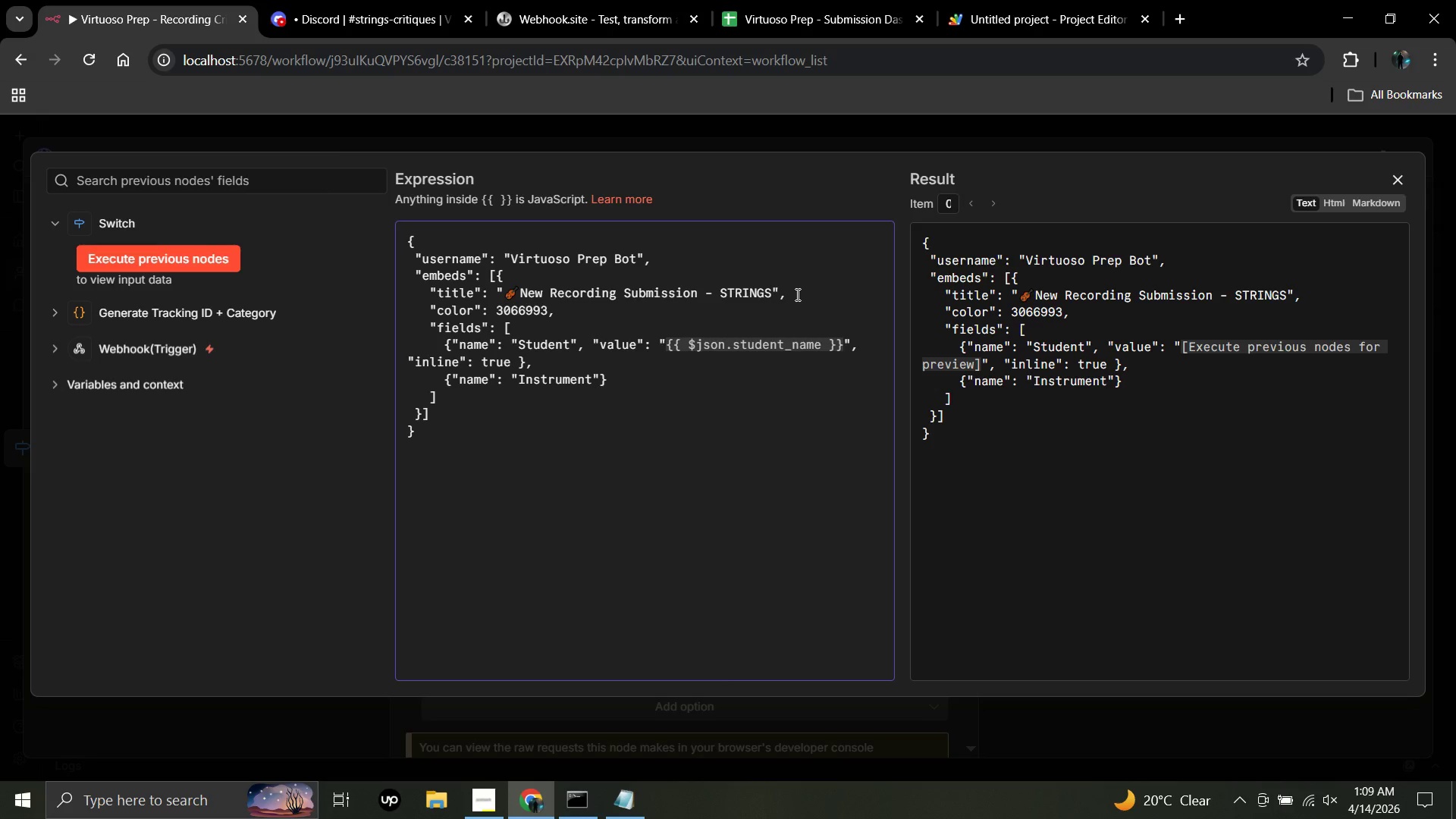 
key(Comma)
 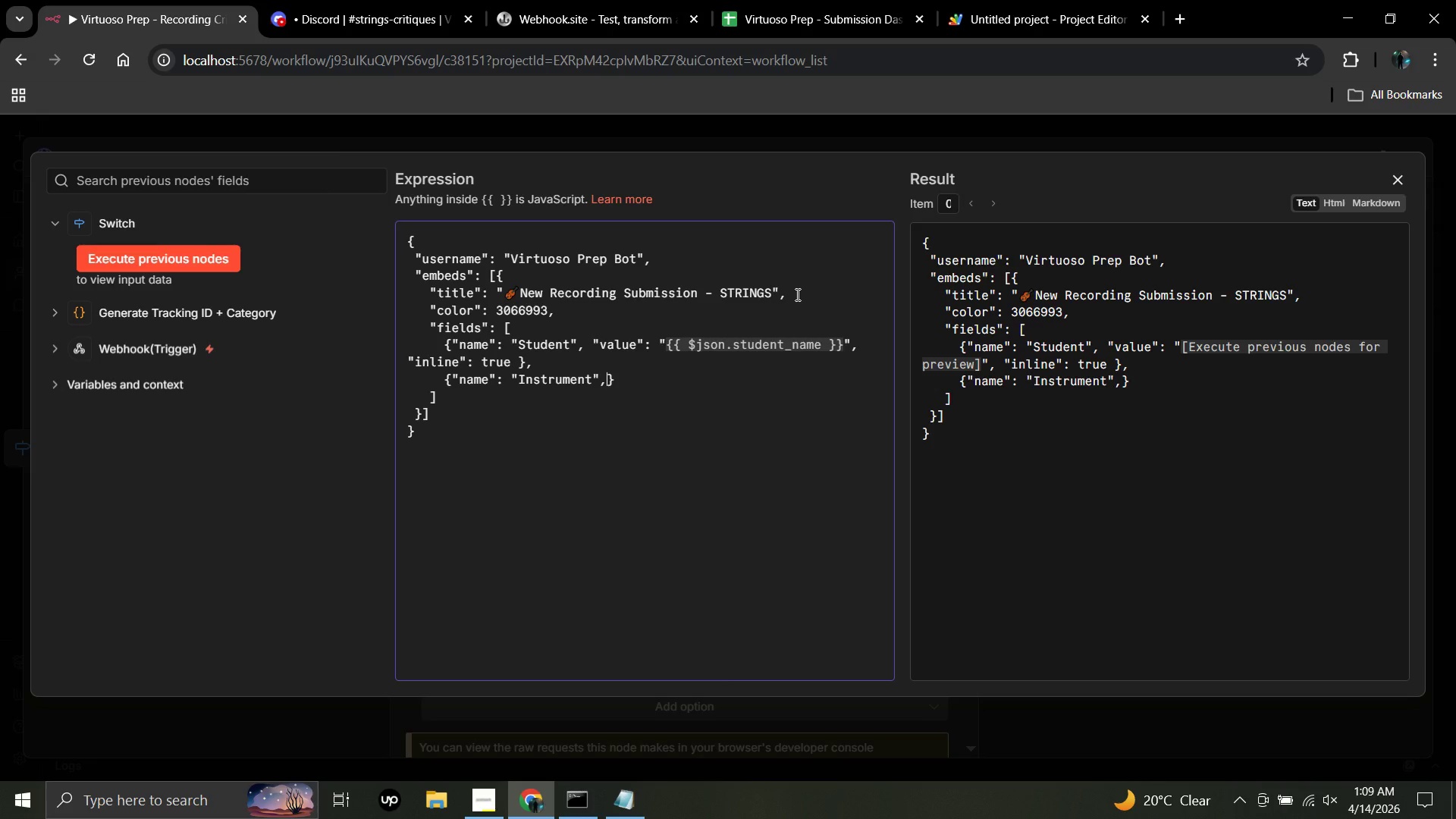 
wait(5.61)
 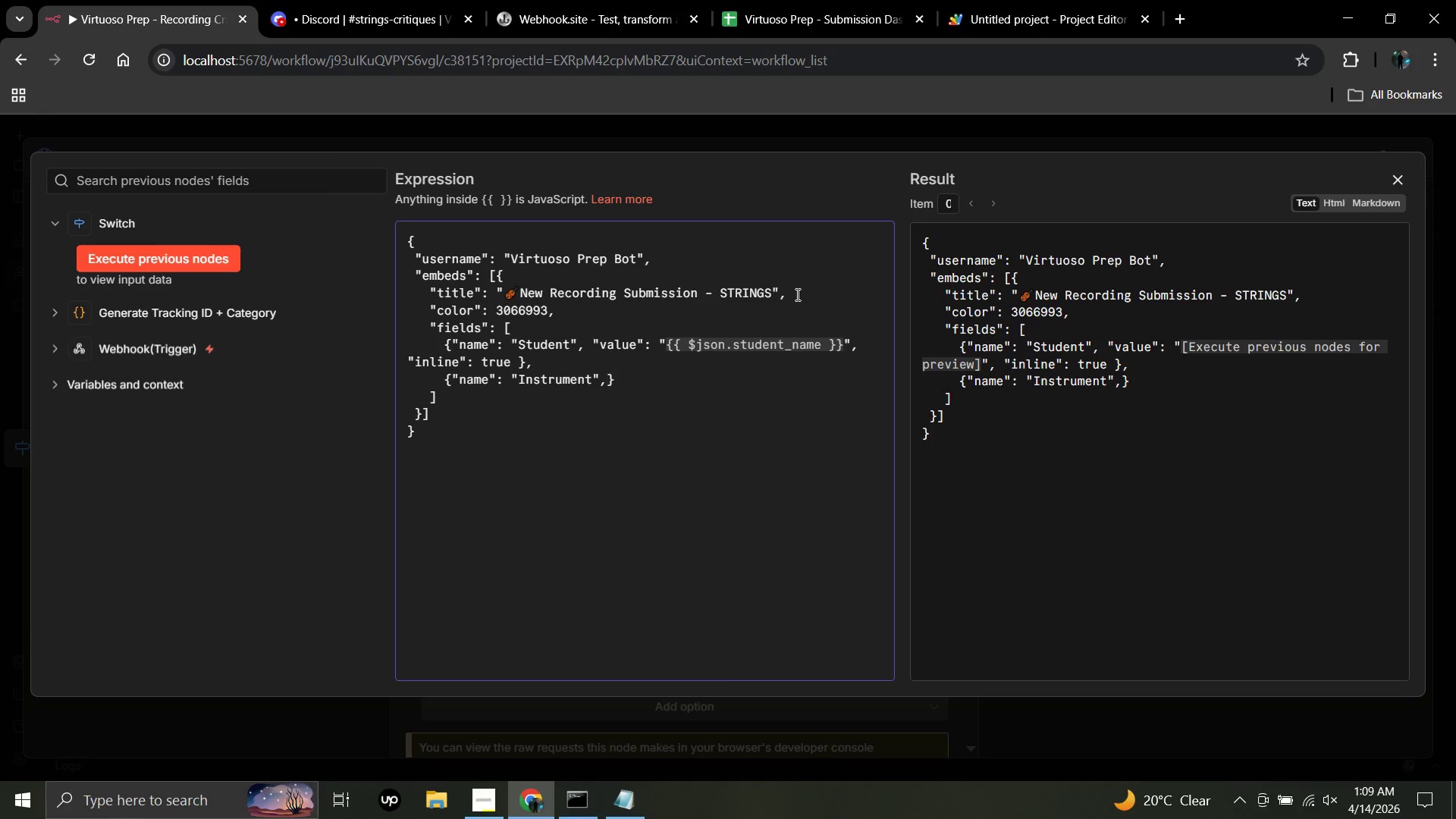 
type( "valu)
key(Backspace)
key(Backspace)
key(Backspace)
type(alue": "{{$json.instrument)
 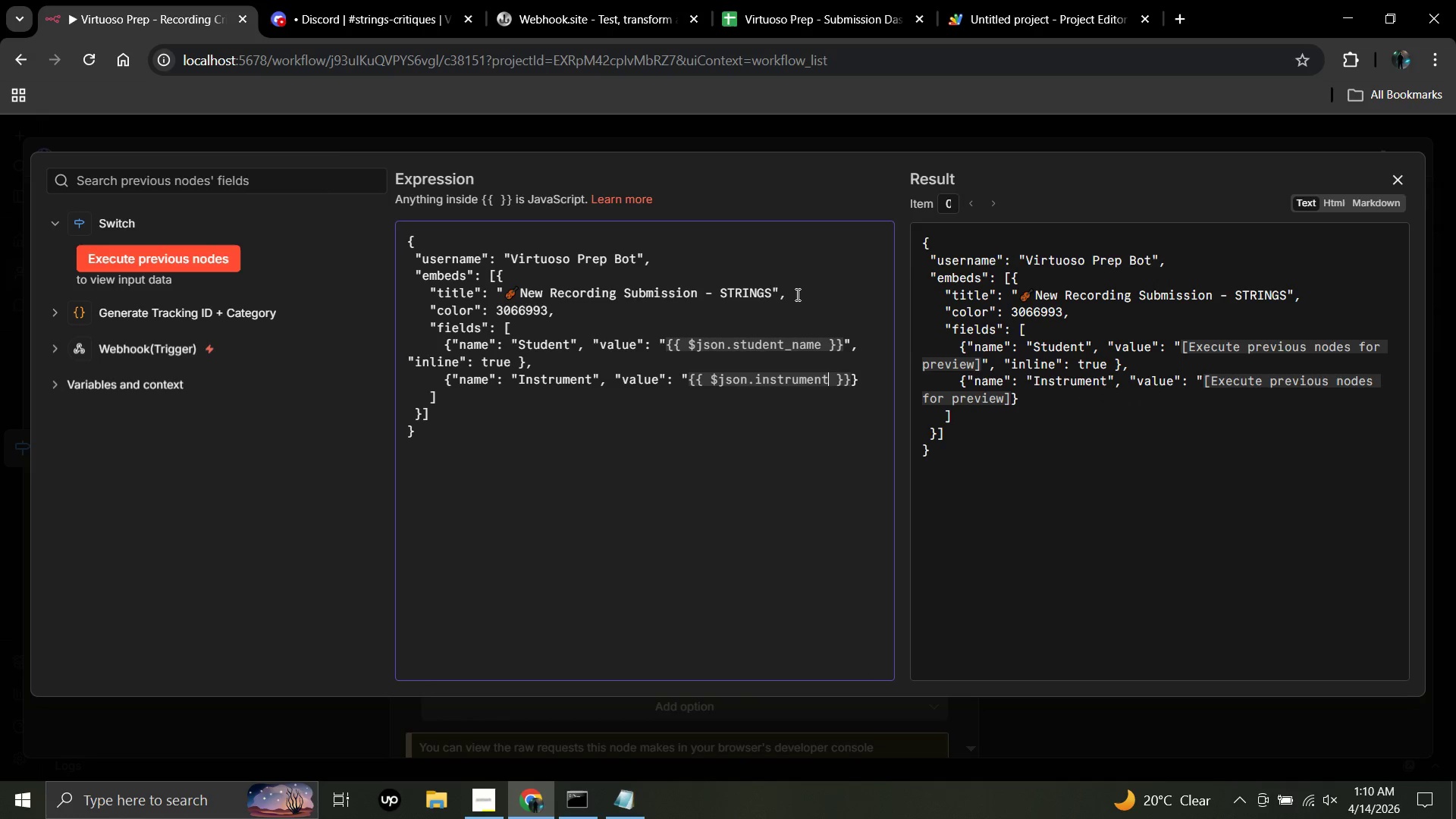 
key(ArrowRight)
 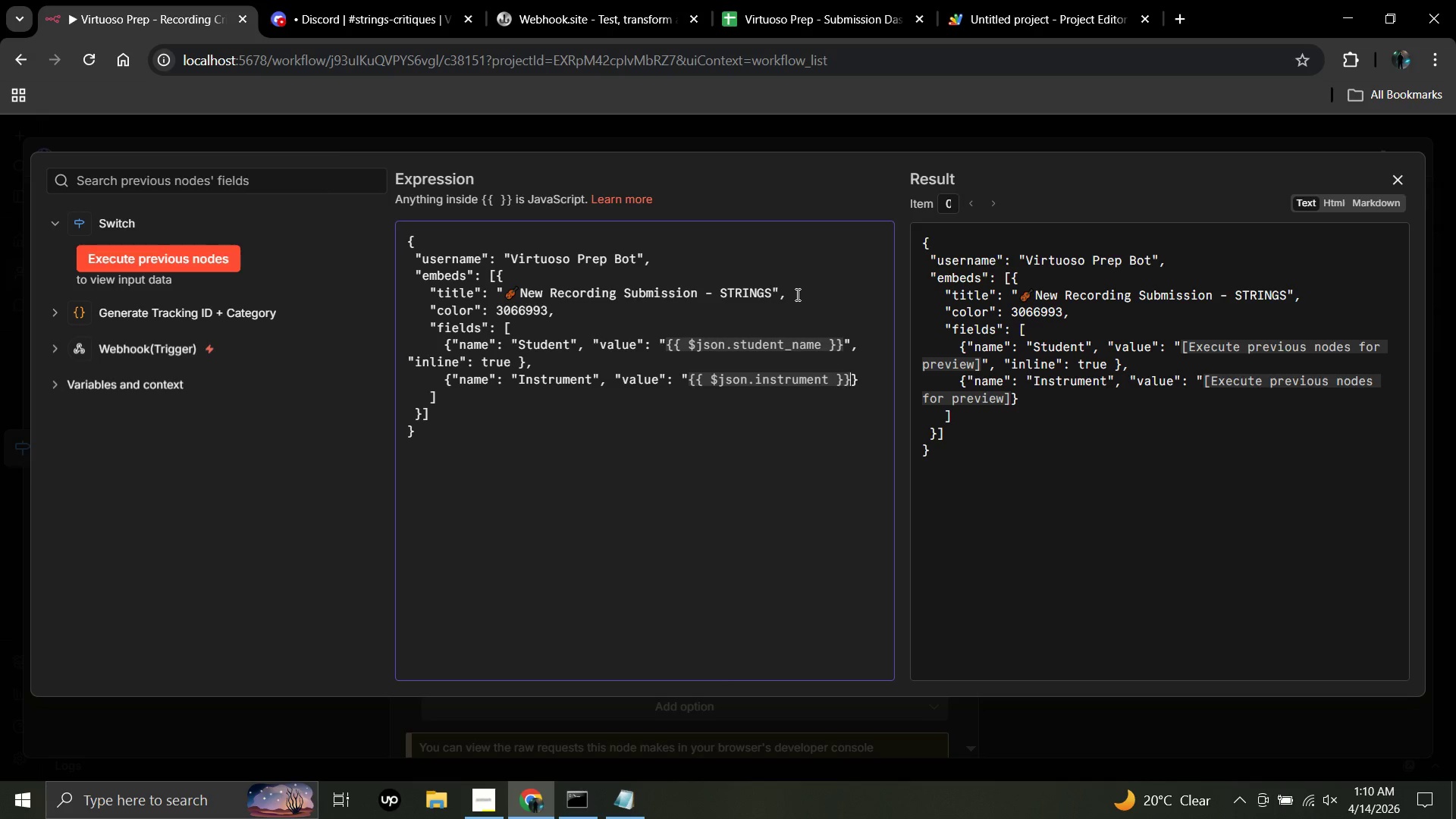 
key(ArrowRight)
 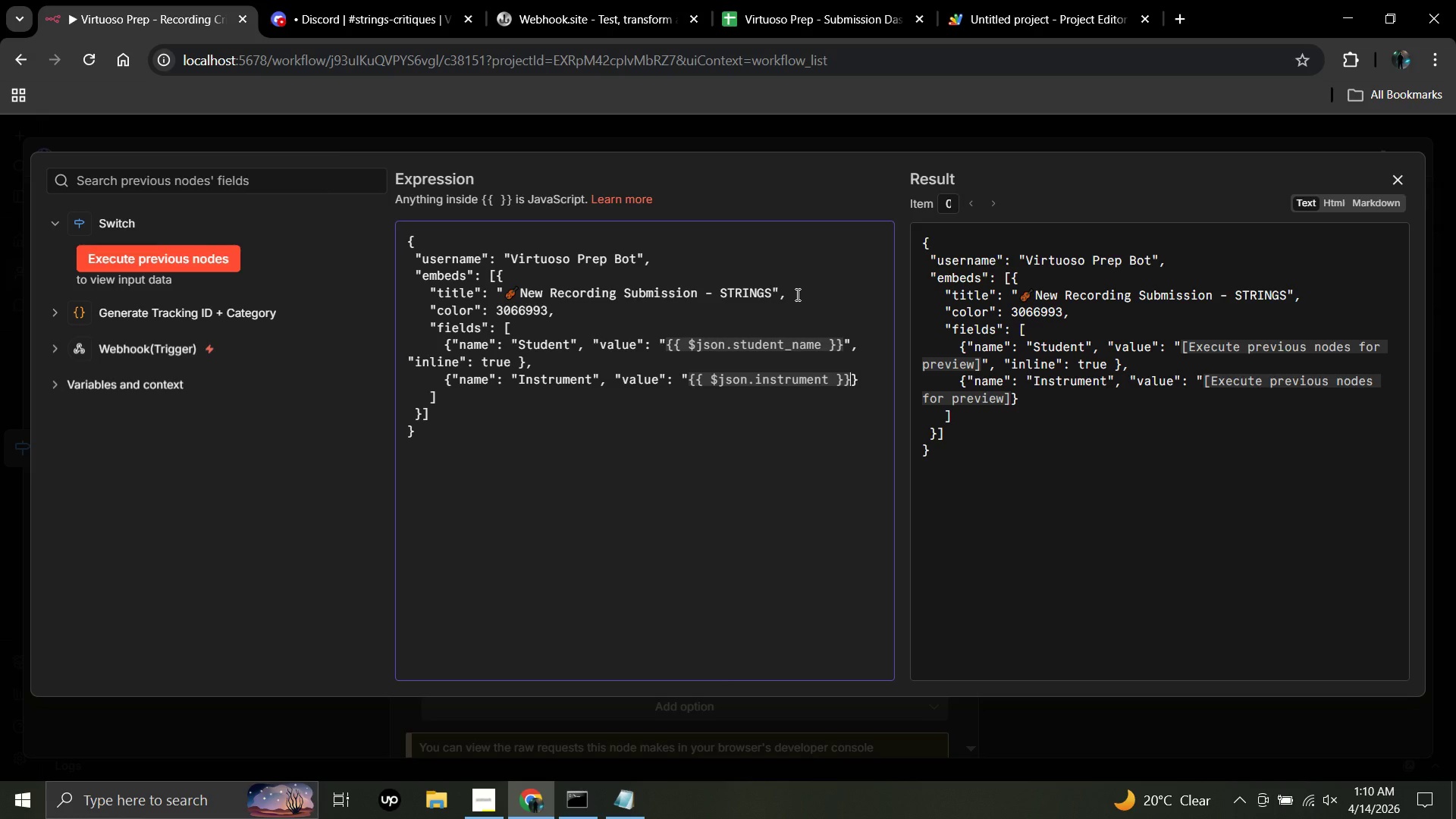 
key(ArrowRight)
 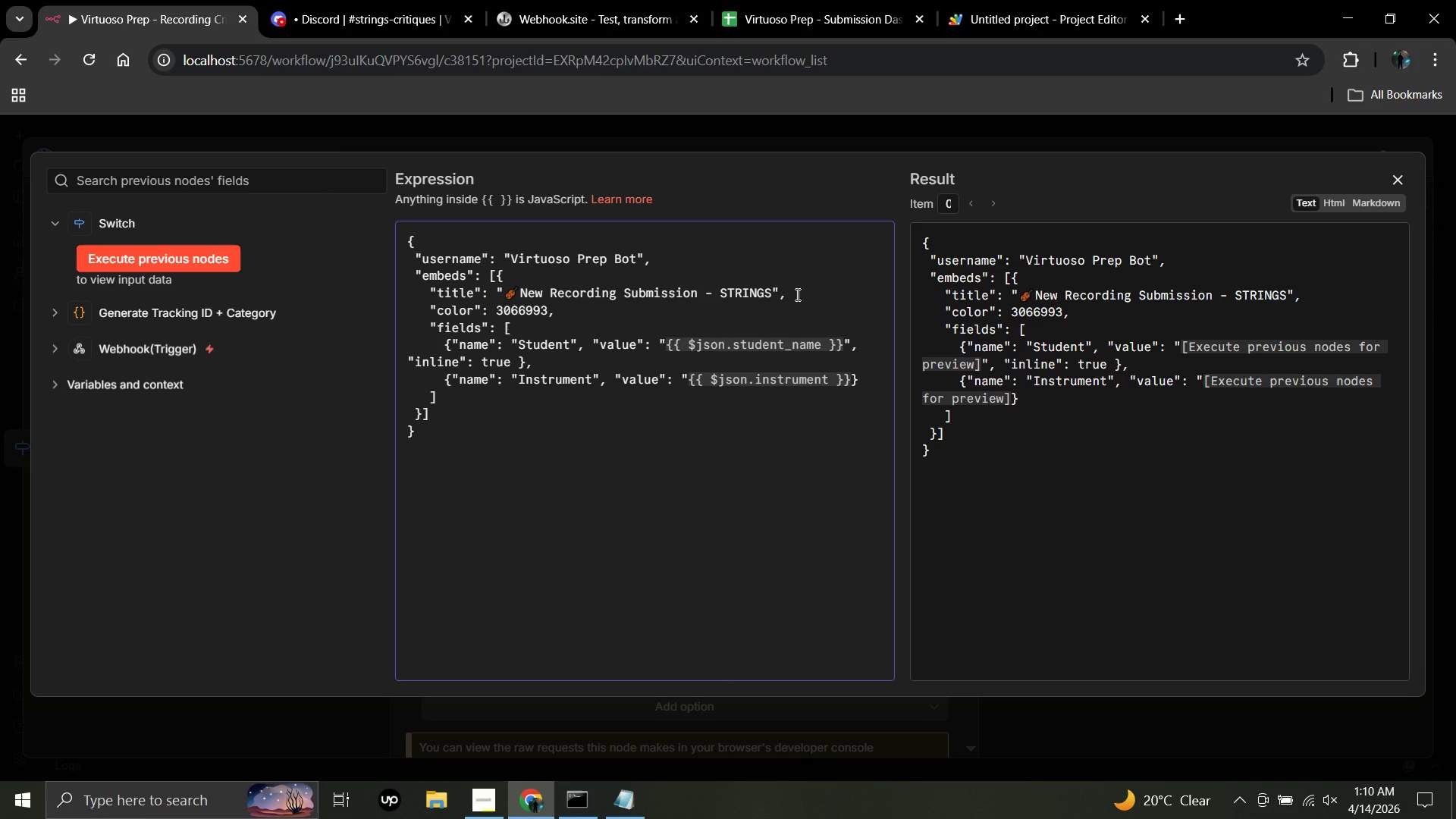 
wait(26.3)
 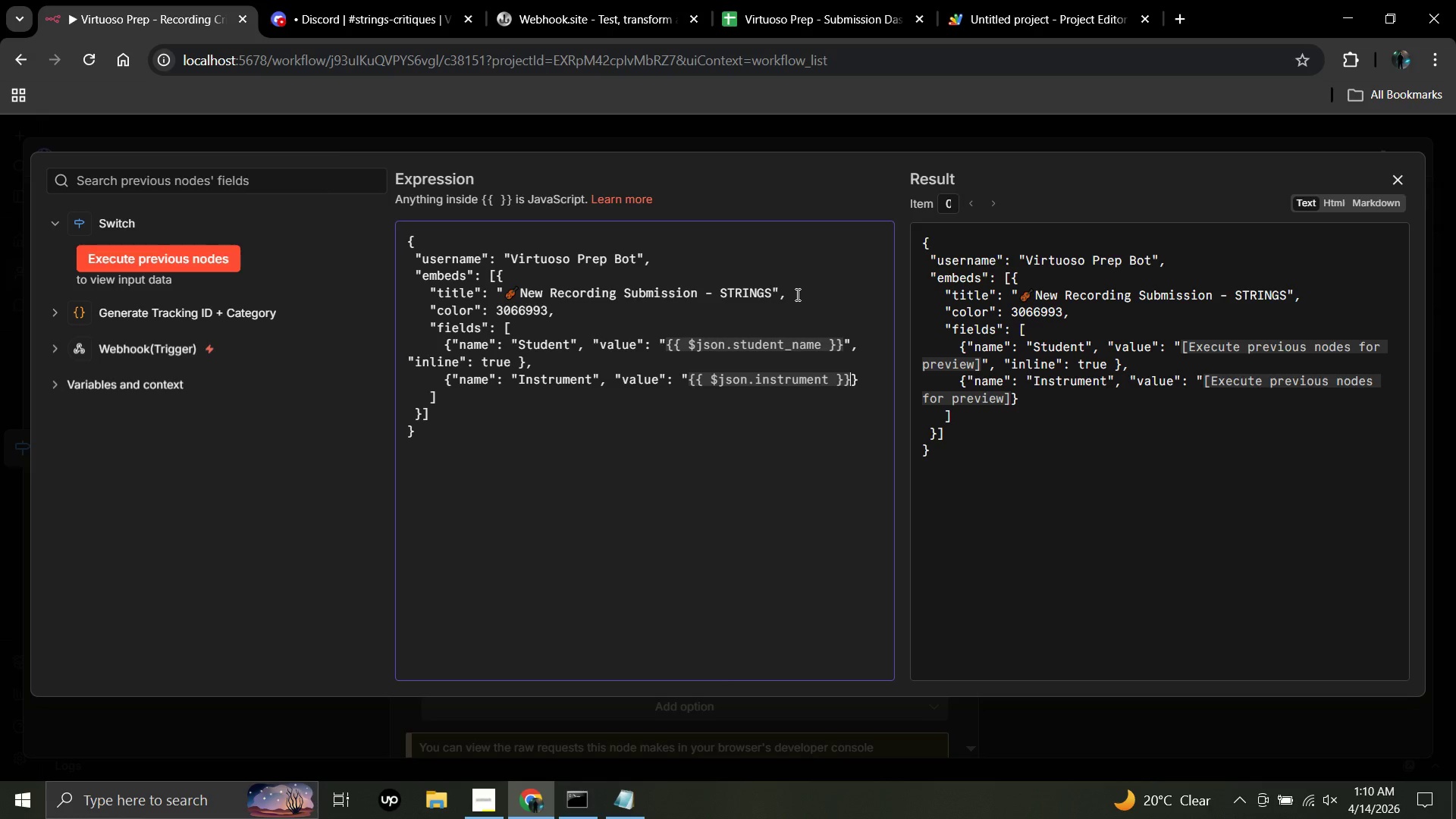 
key(Shift+Quote)
 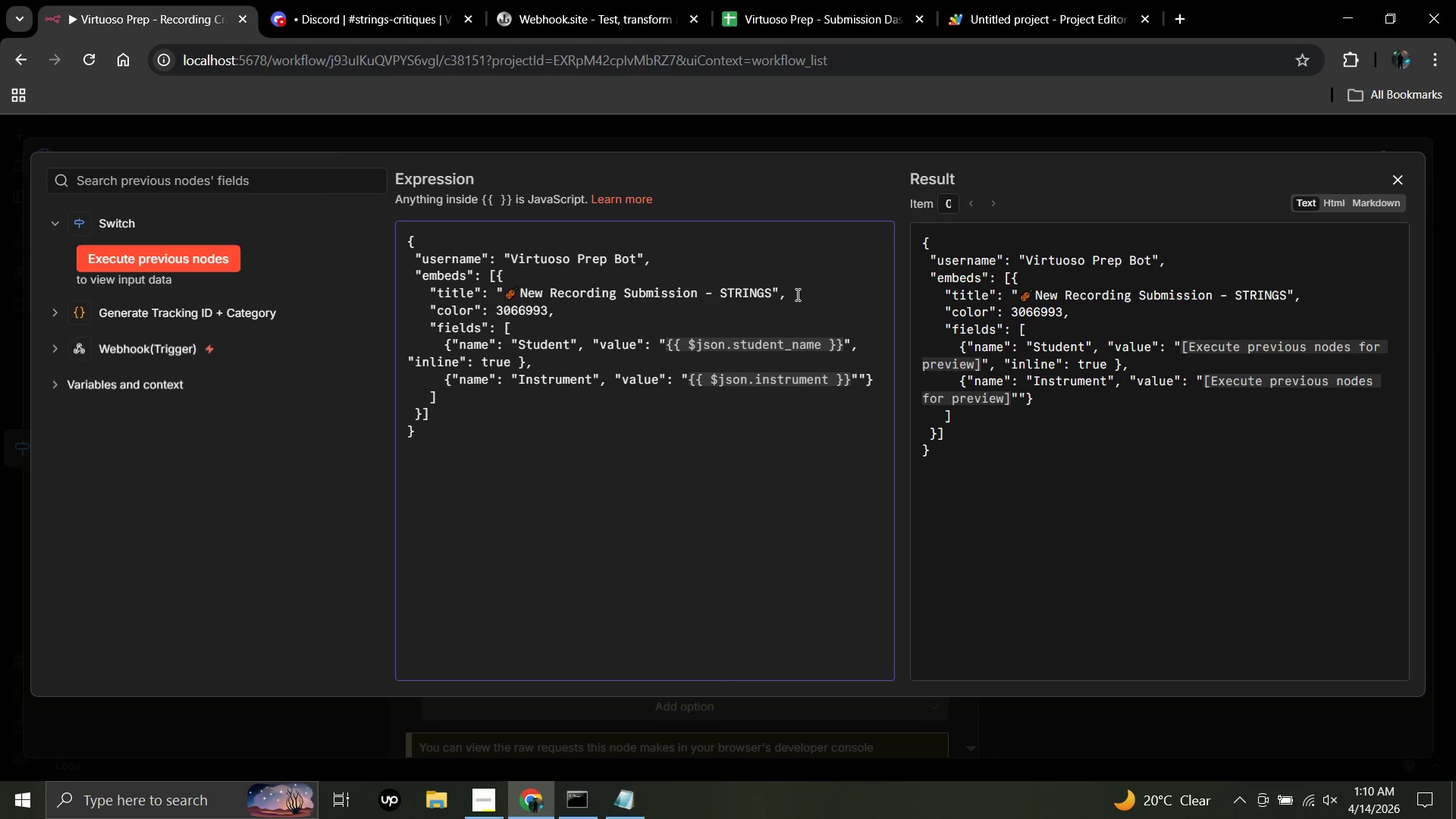 
key(Comma)
 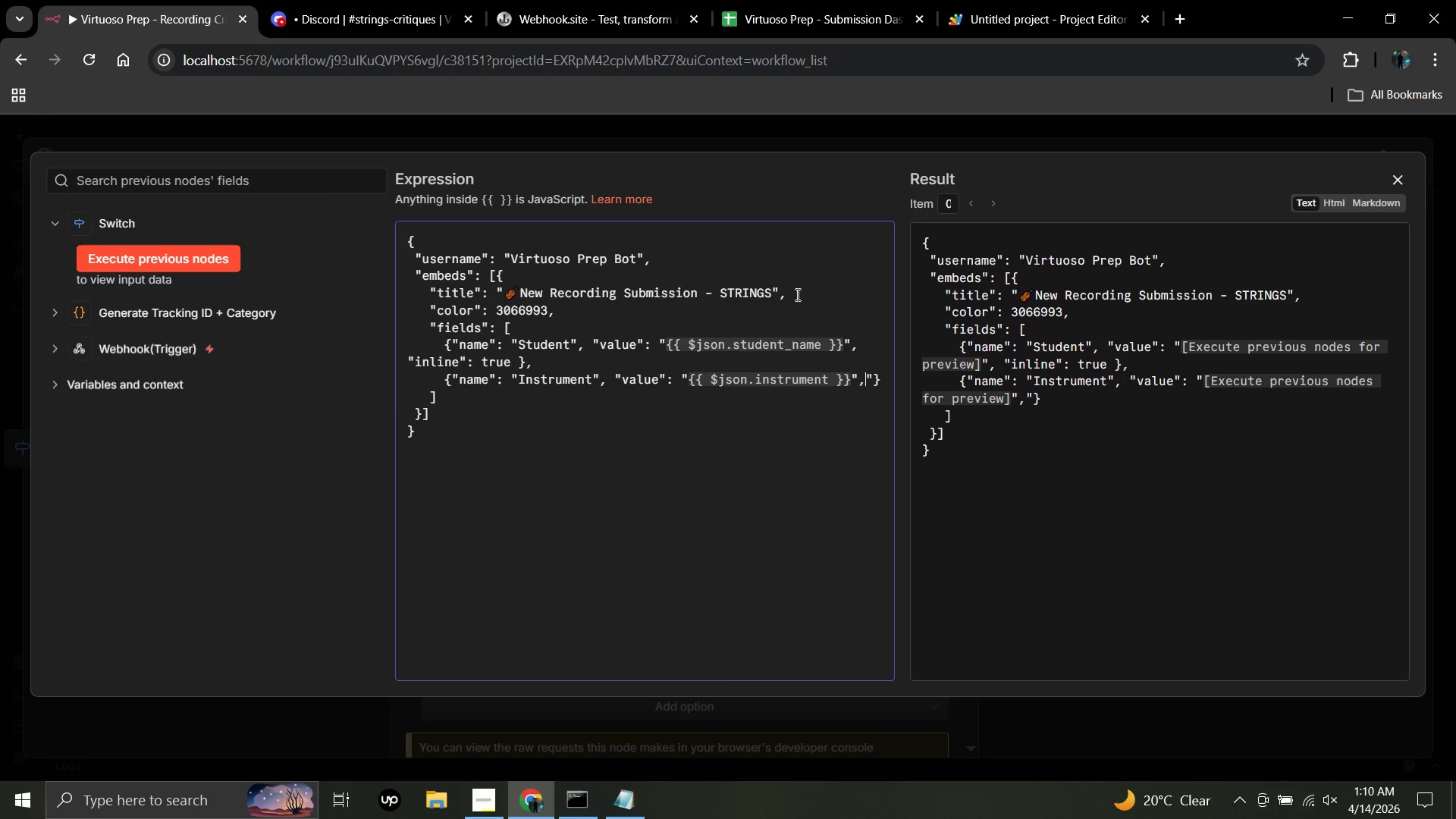 
key(Enter)
 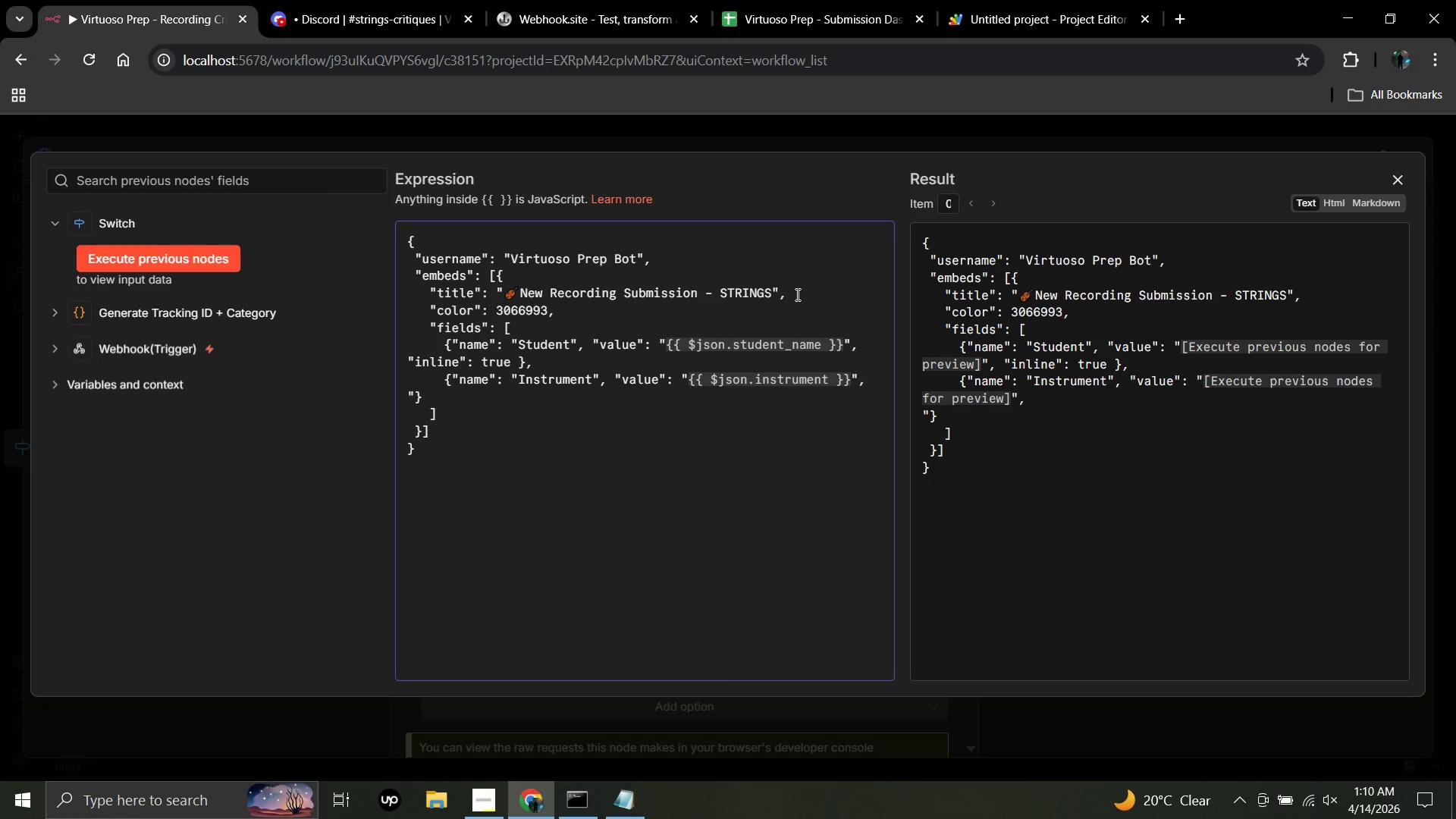 
type( "inline:)
 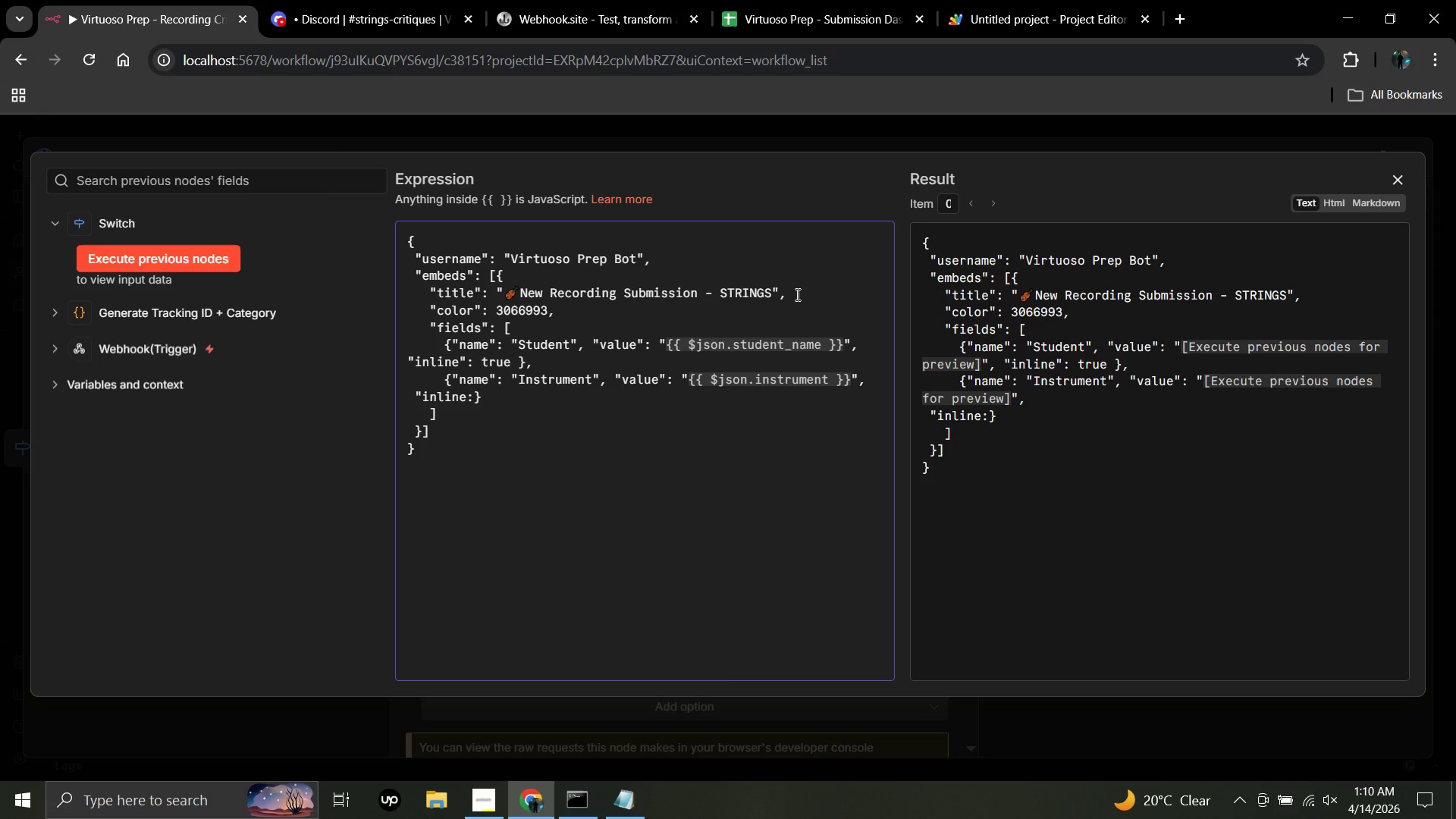 
key(ArrowLeft)
 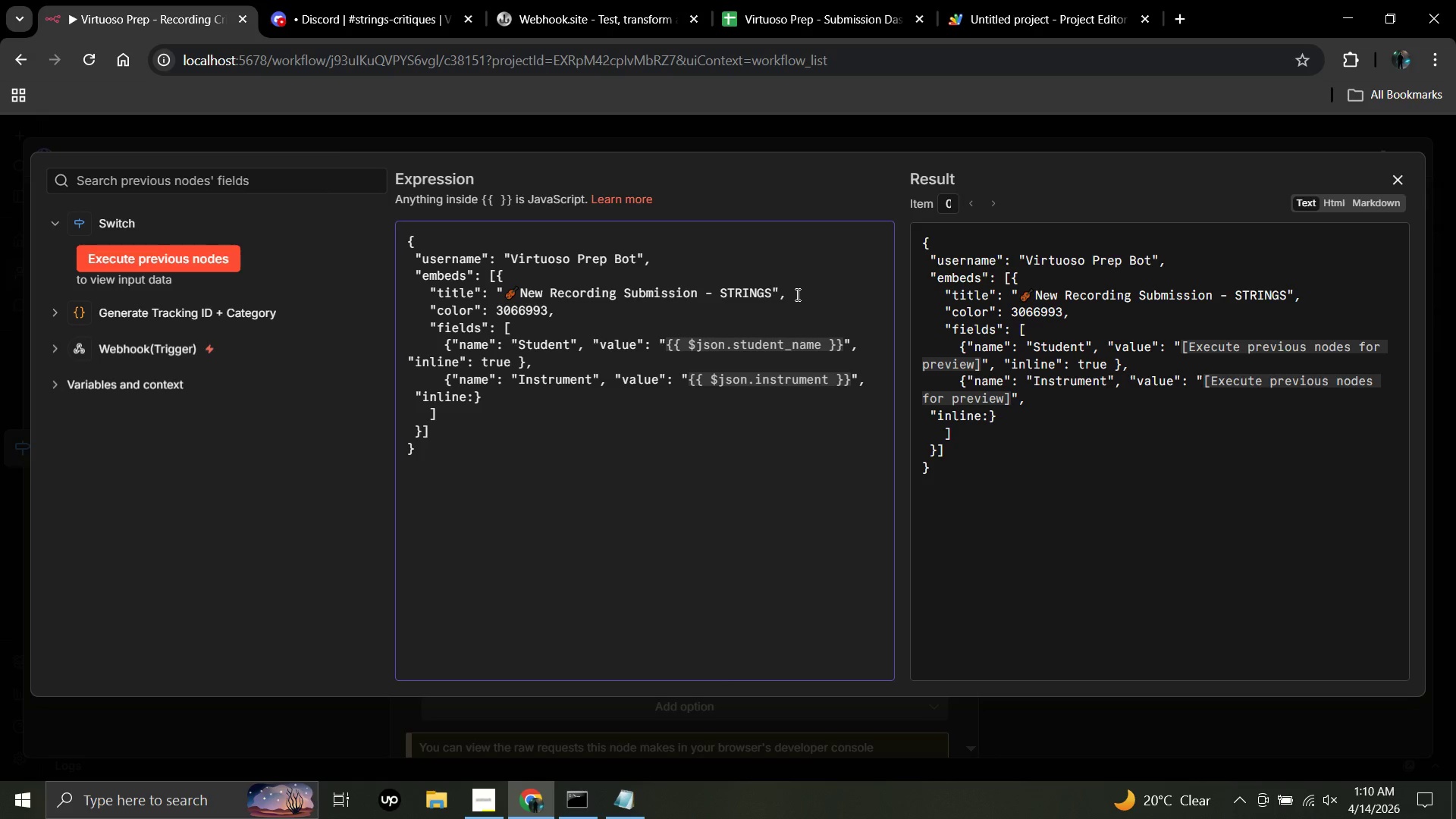 
key(Shift+Semicolon)
 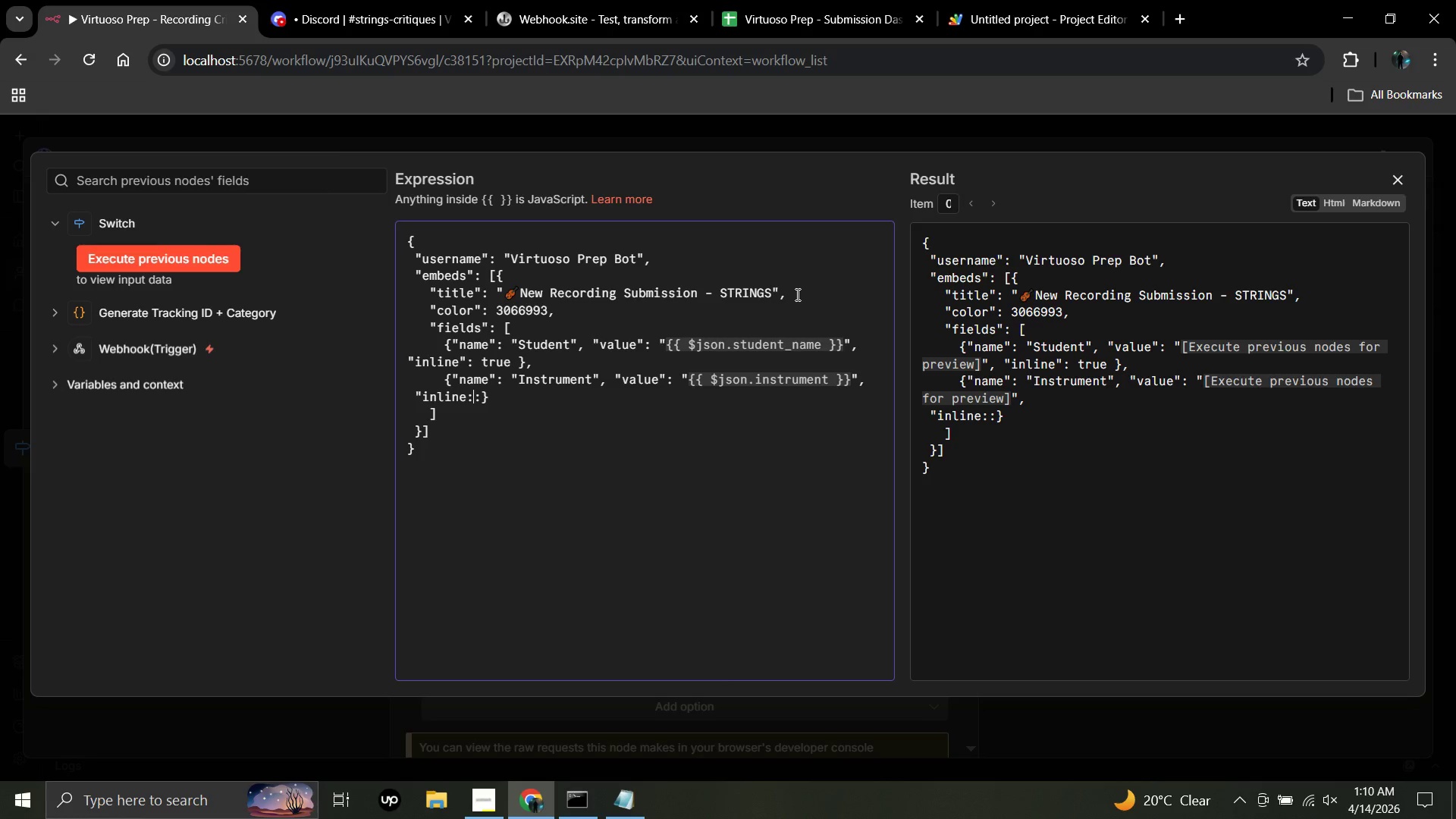 
key(Backspace)
 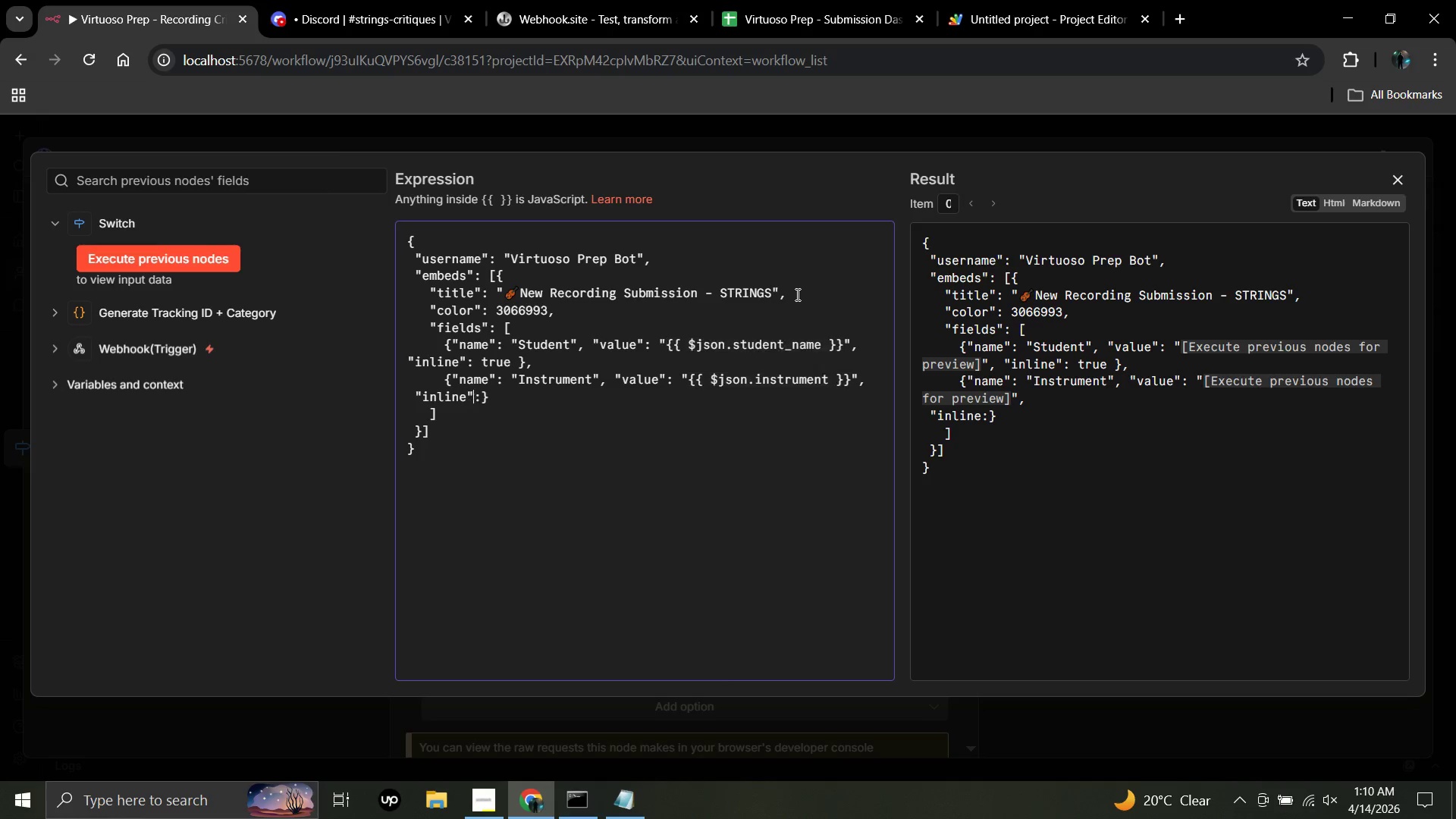 
key(Shift+Quote)
 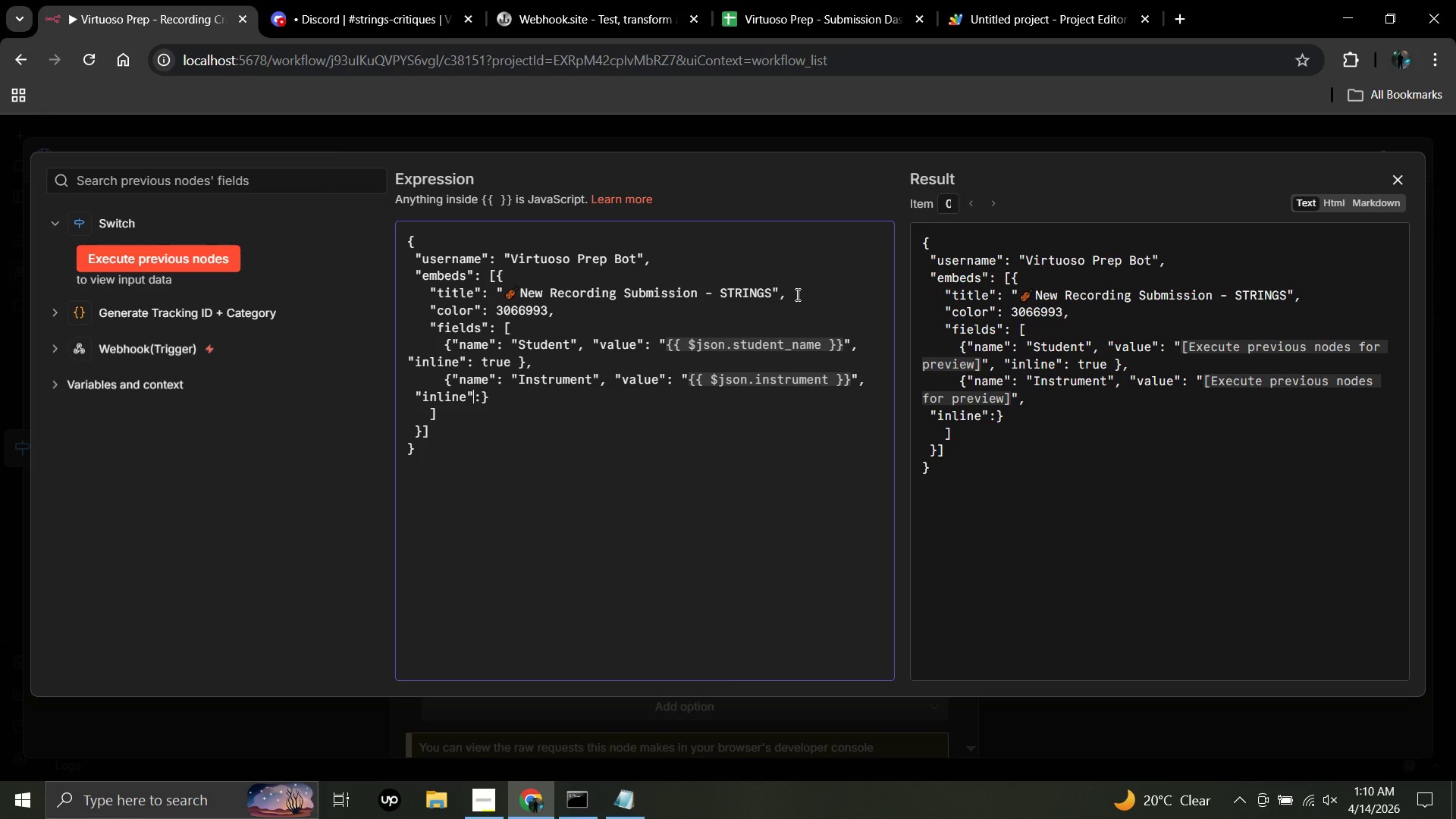 
key(ArrowRight)
 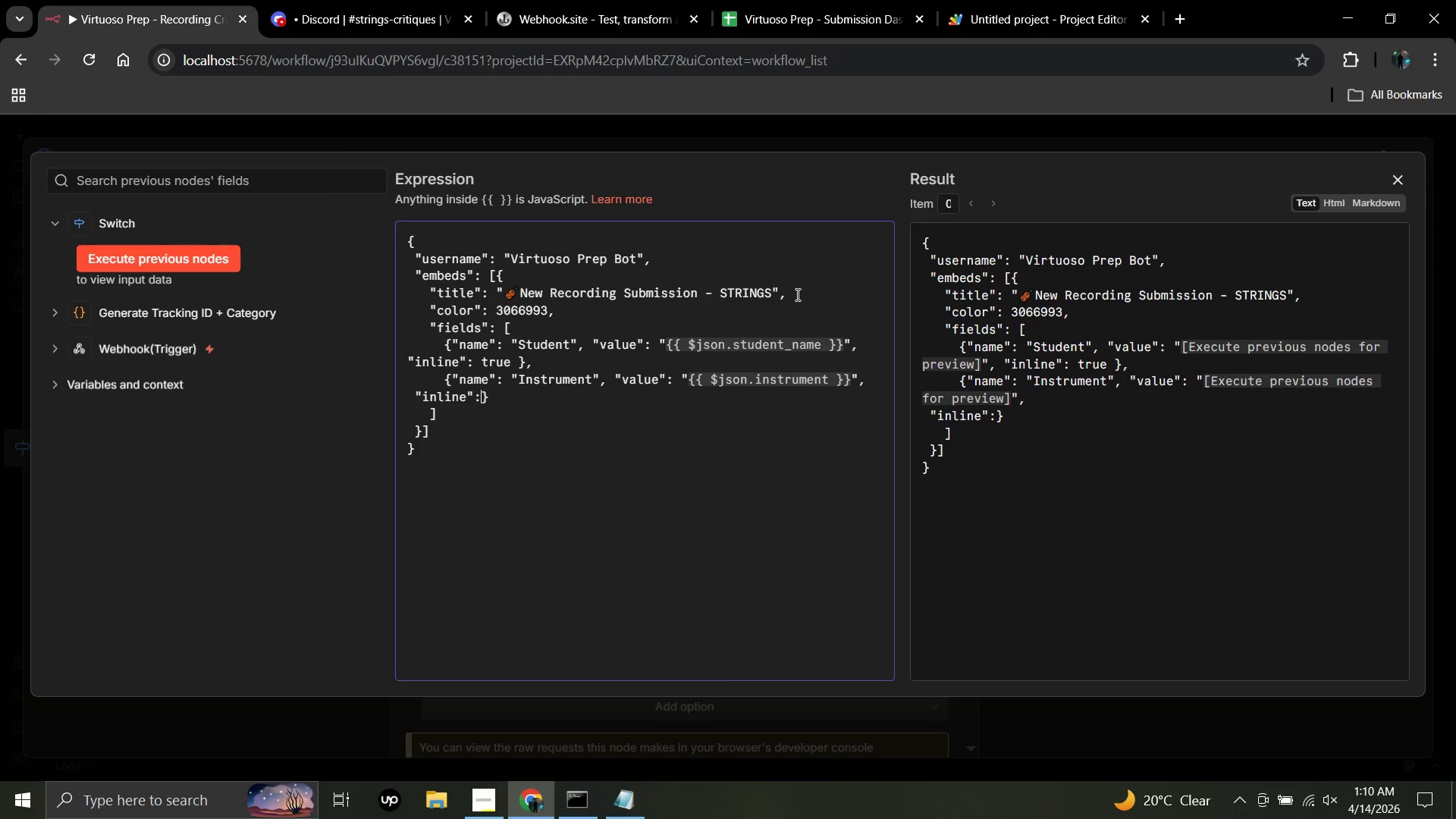 
type( true )
 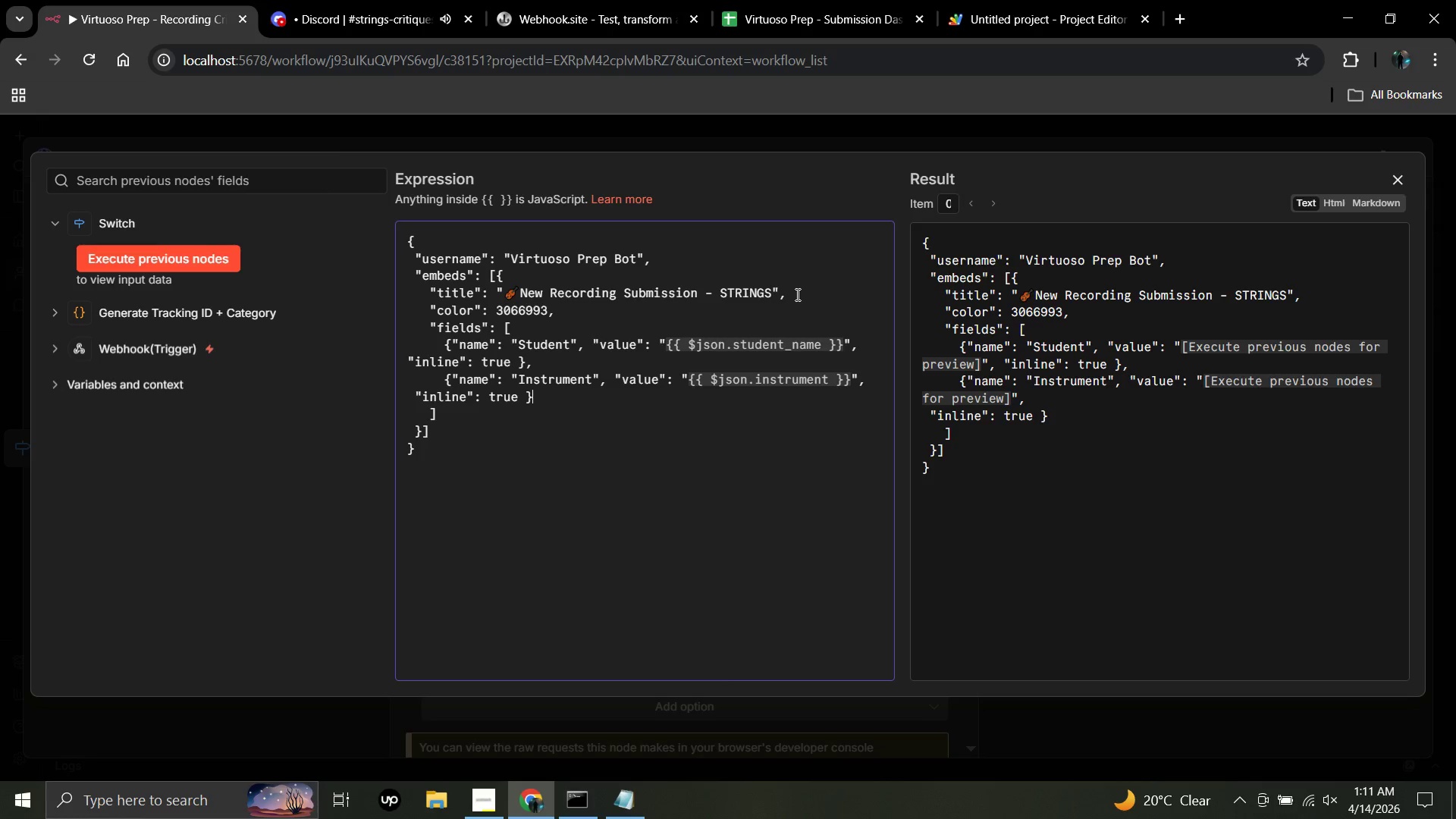 
key(ArrowRight)
 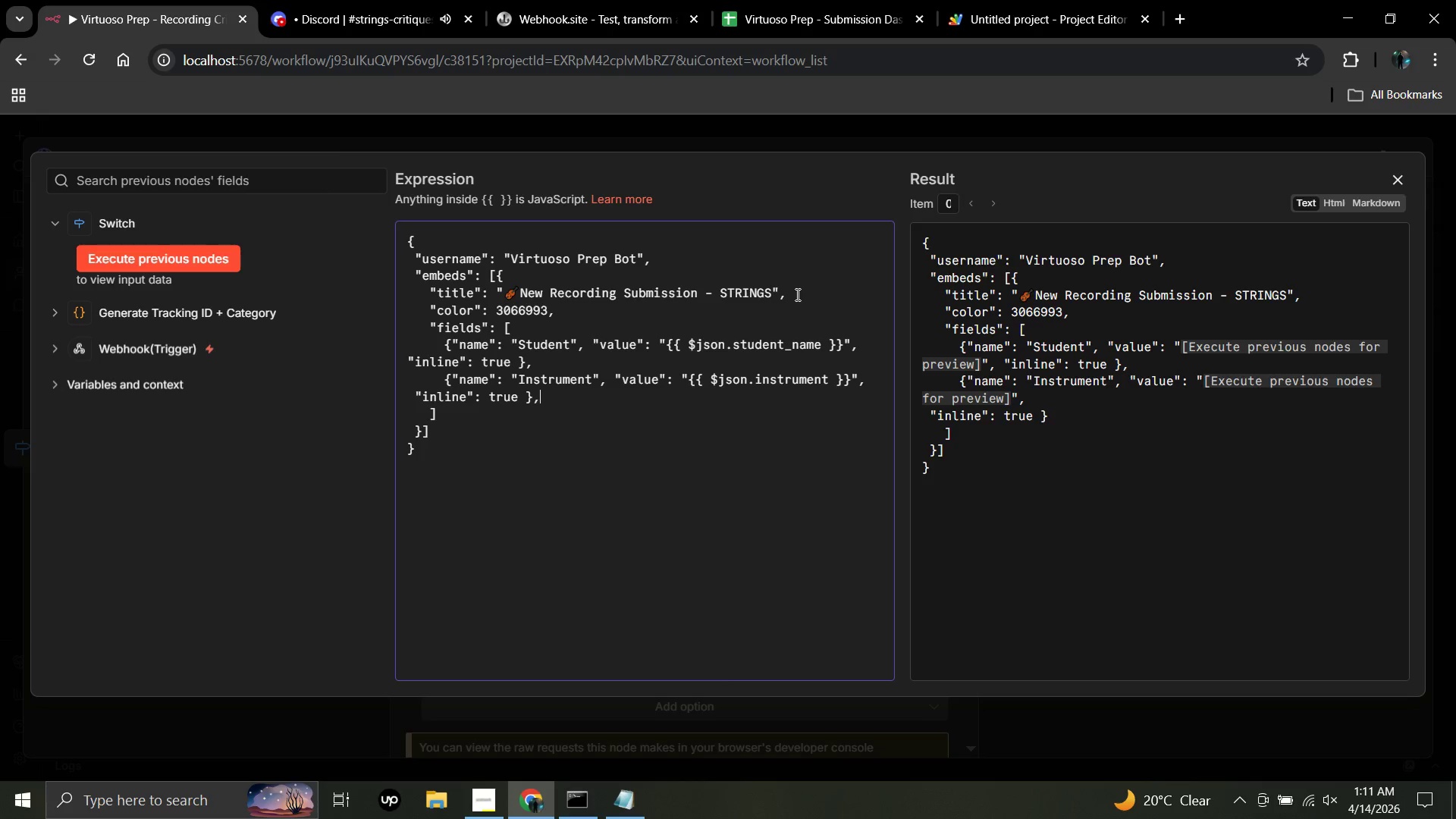 
key(Comma)
 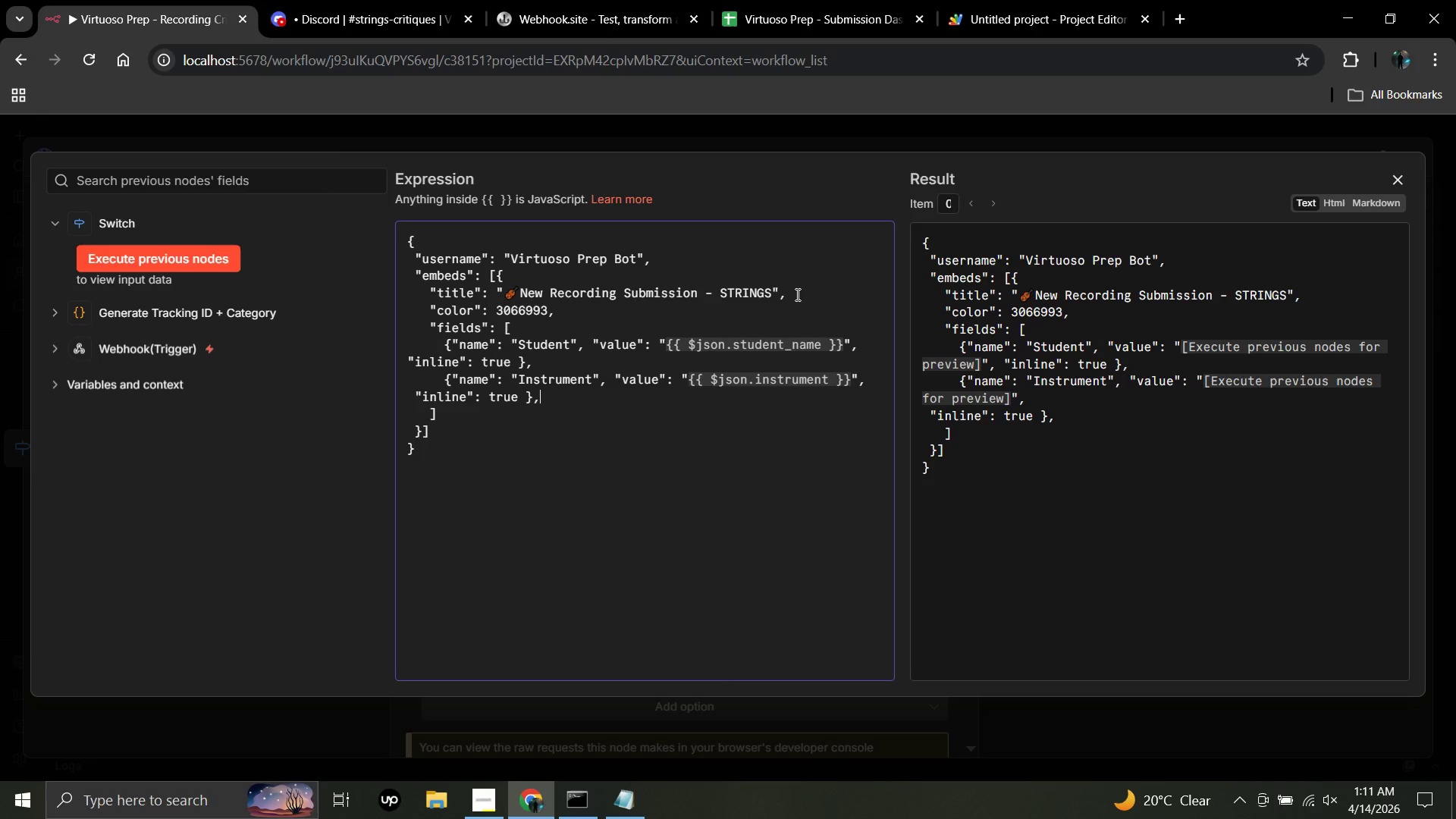 
key(Enter)
 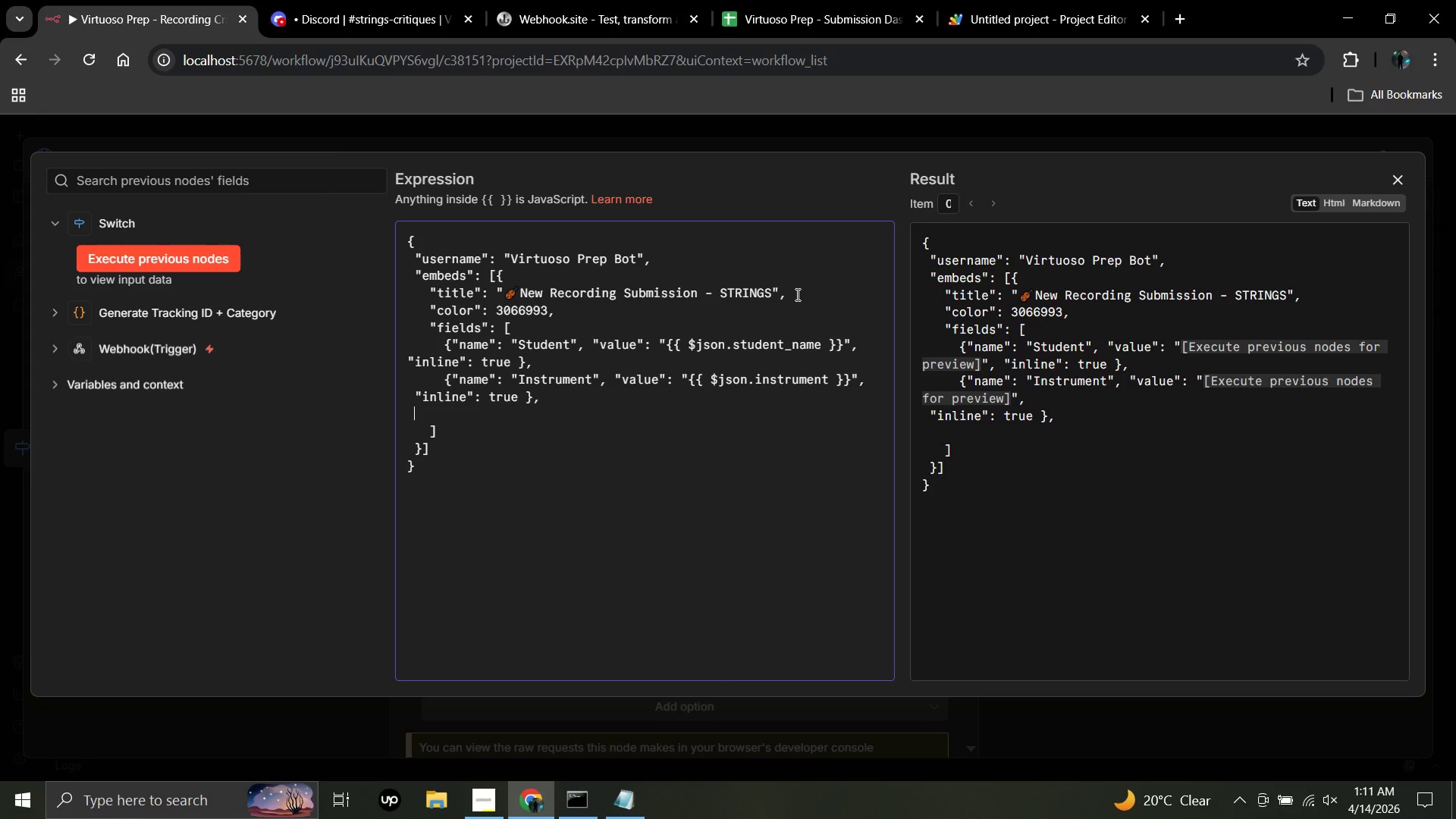 
type(     {"i)
key(Backspace)
type(name:)
 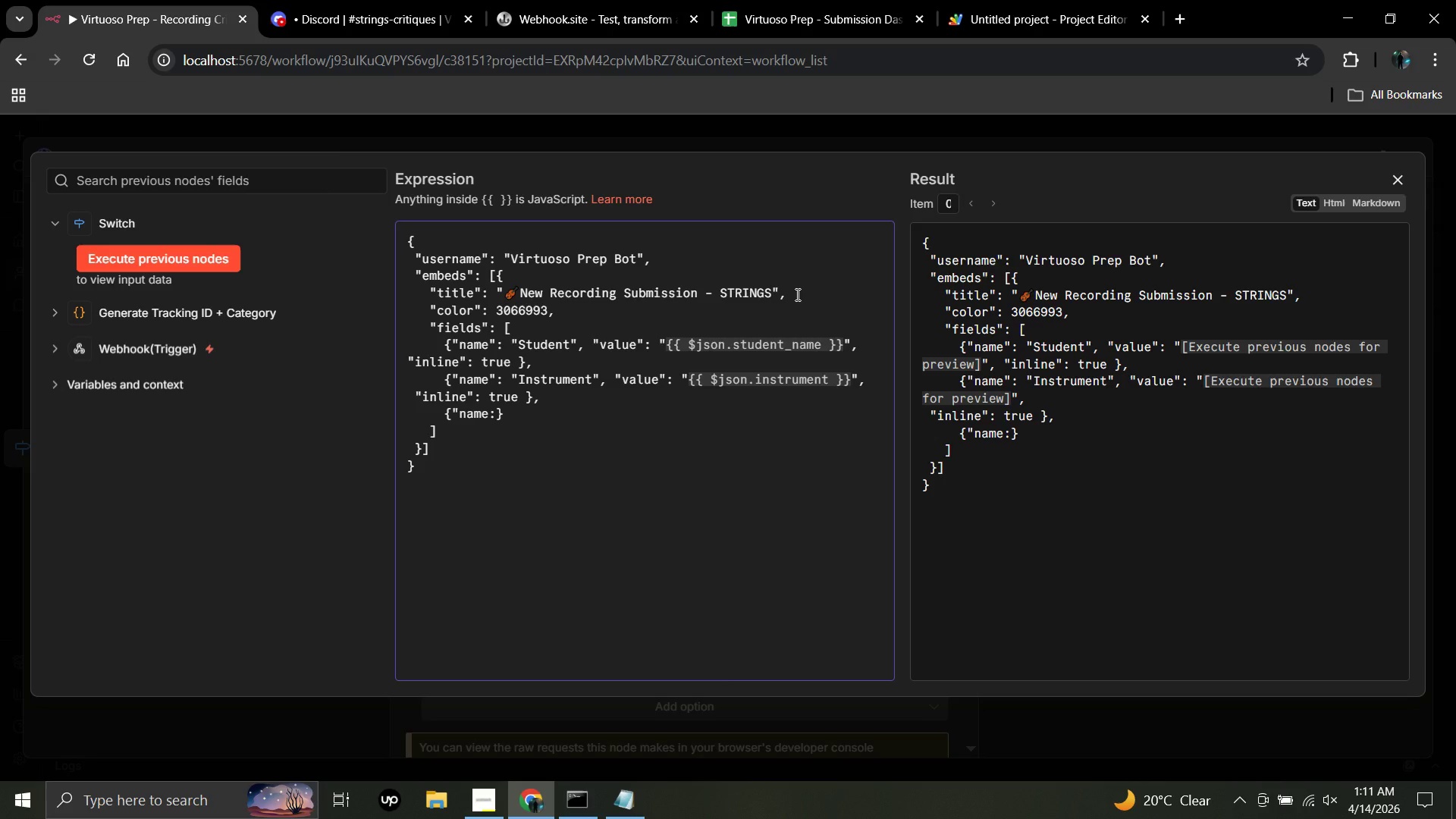 
key(ArrowLeft)
 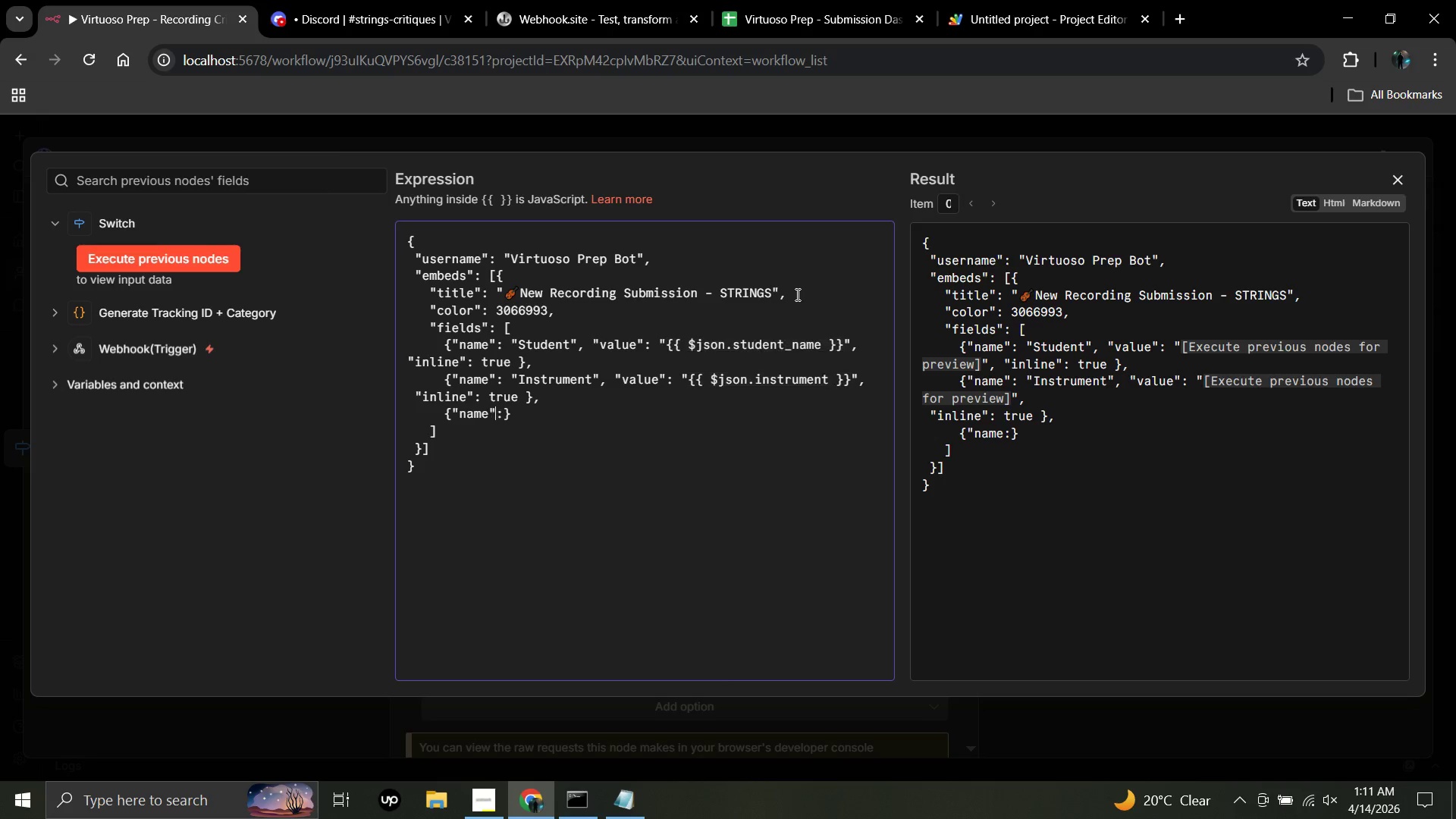 
key(Shift+Quote)
 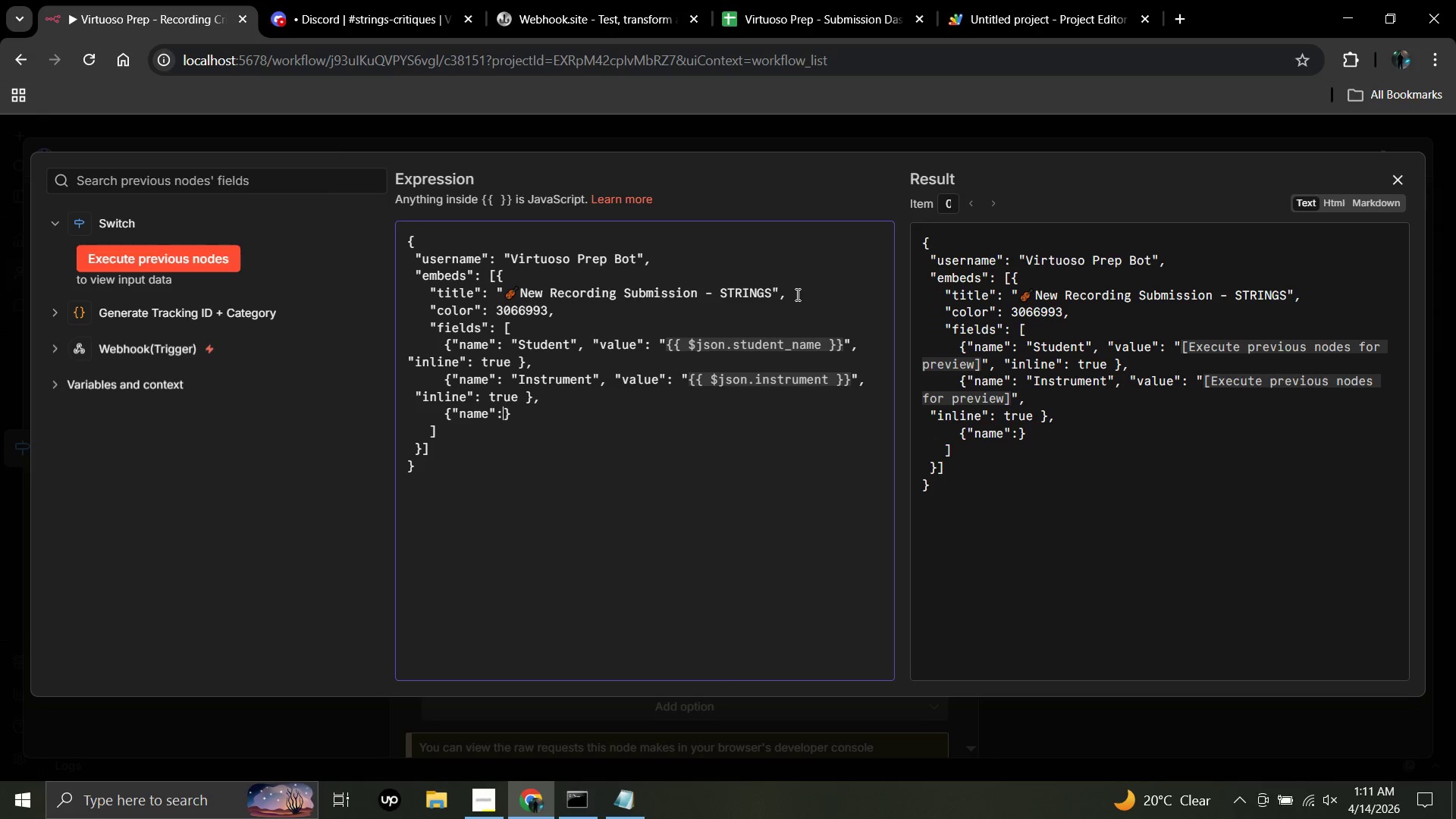 
key(ArrowRight)
 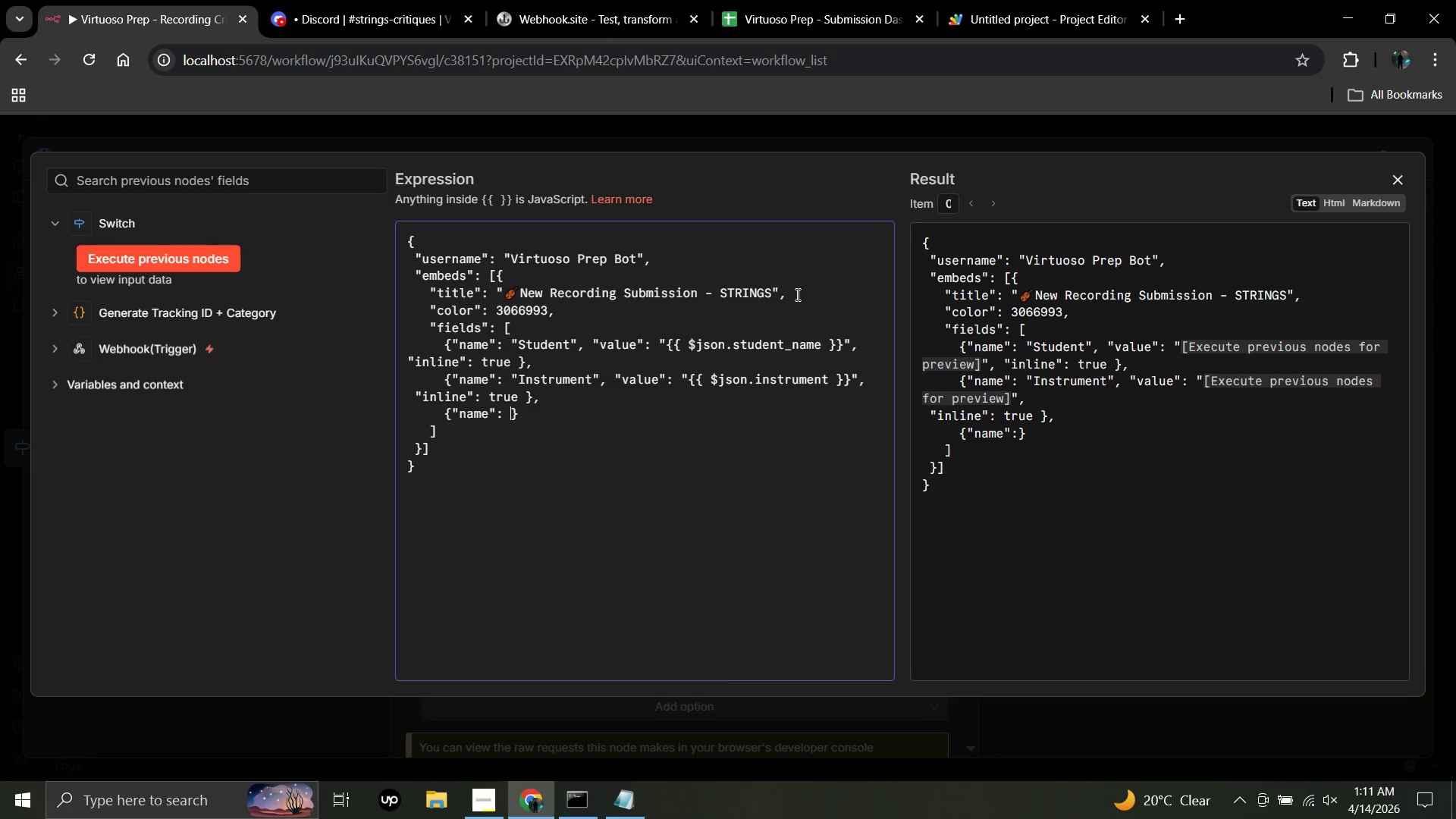 
type( "Tracking)
 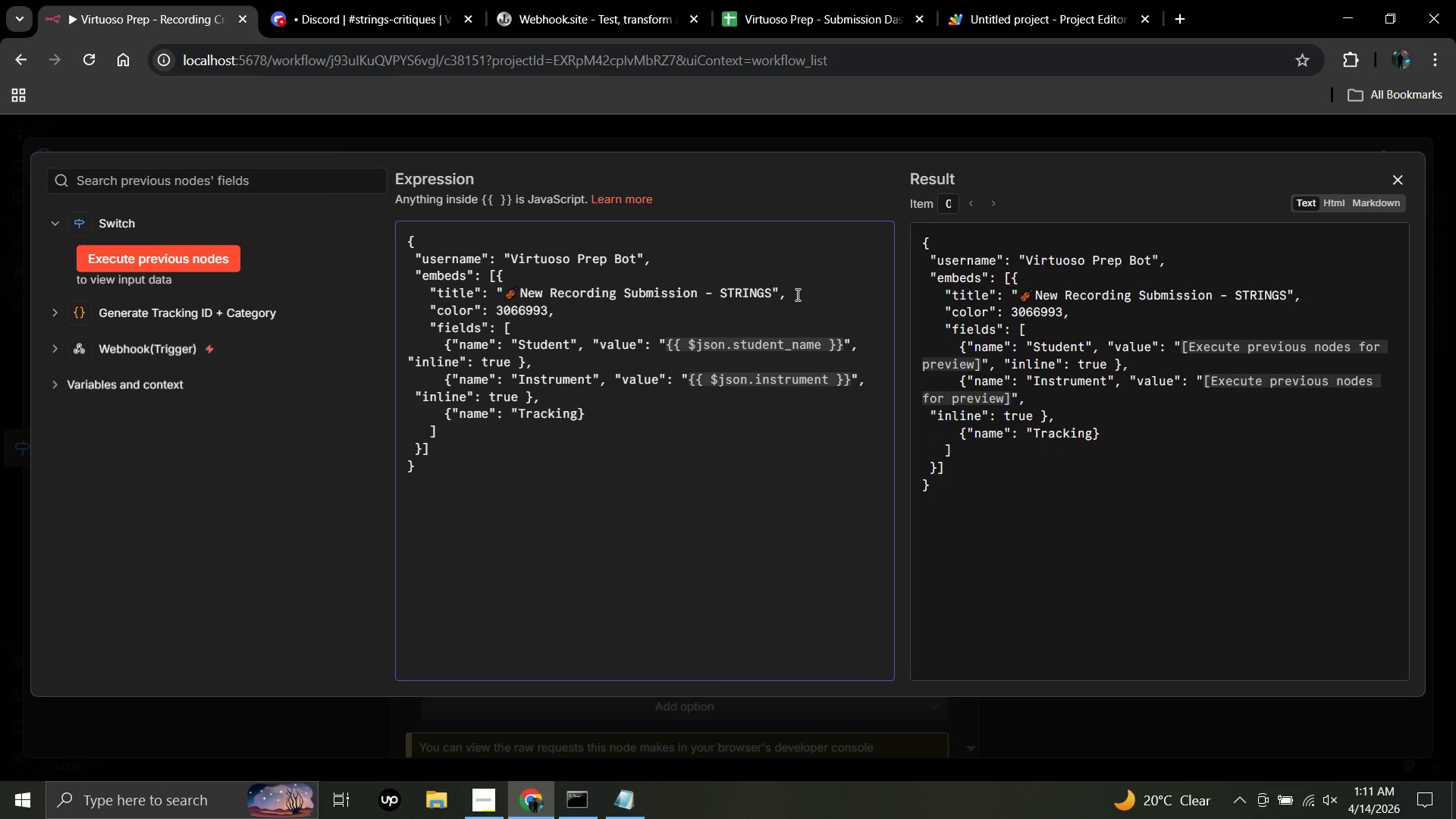 
wait(13.2)
 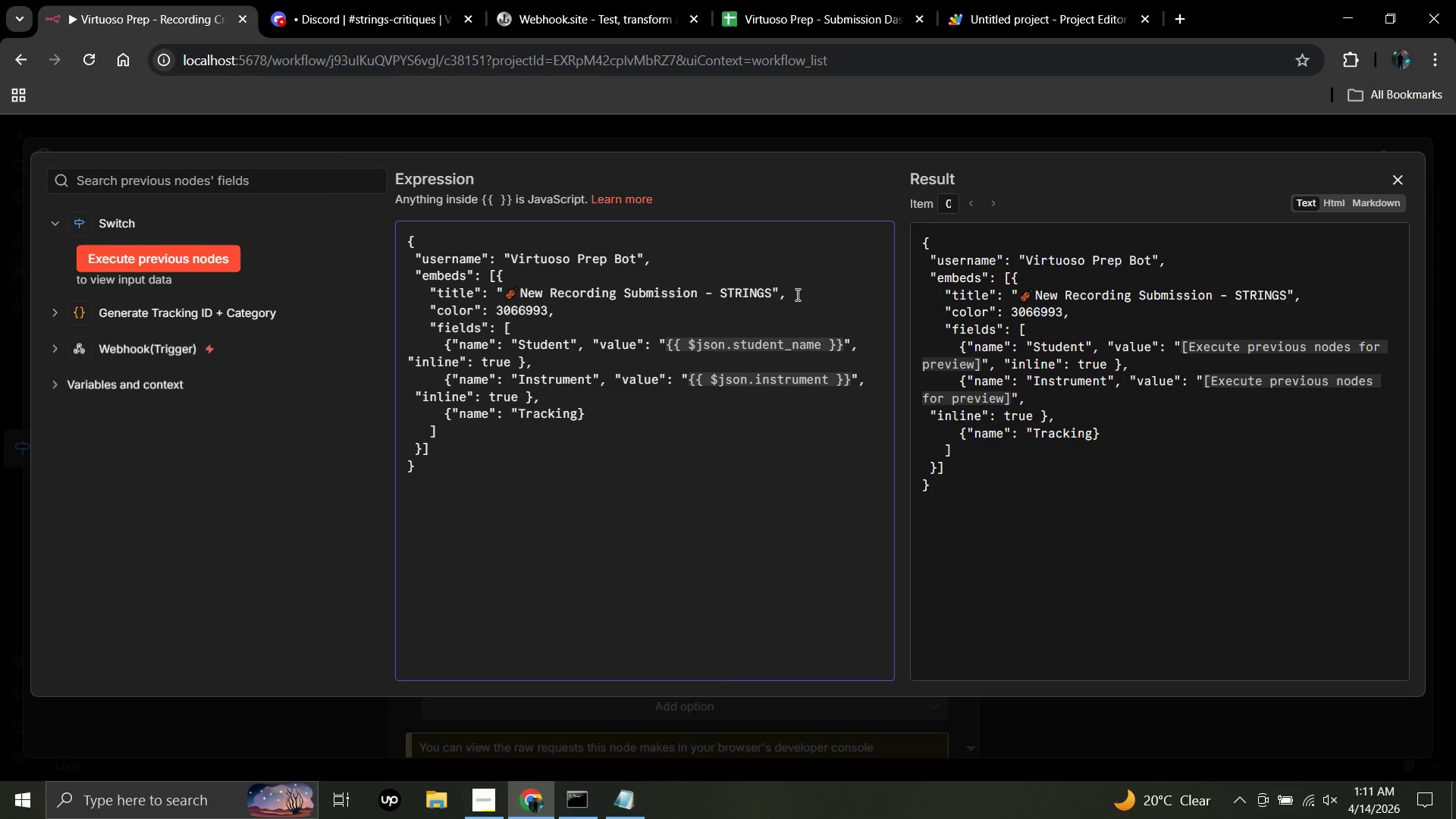 
type(", :)
key(Backspace)
type("value": "{{$)
 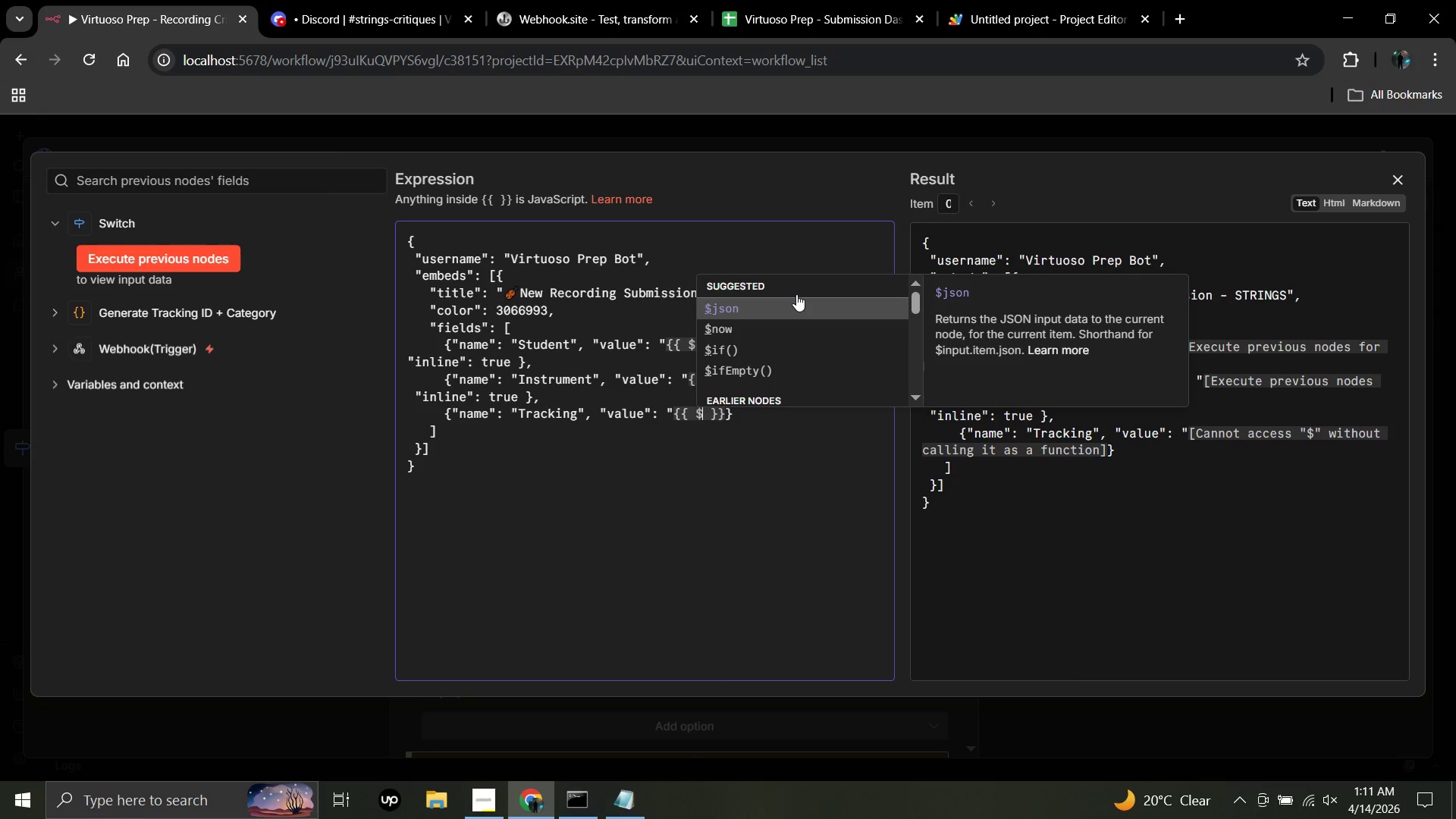 
type(json)
 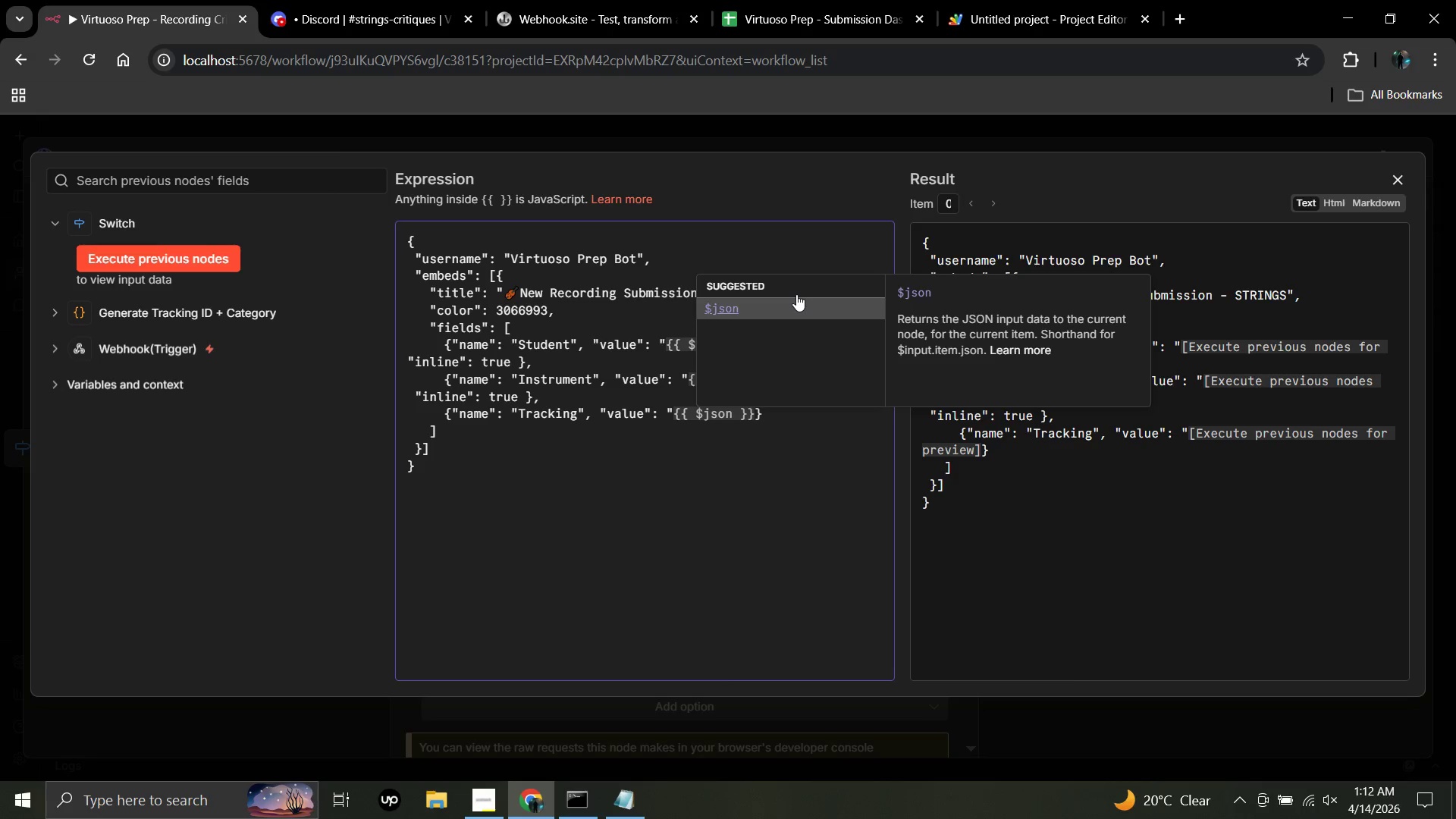 
wait(17.62)
 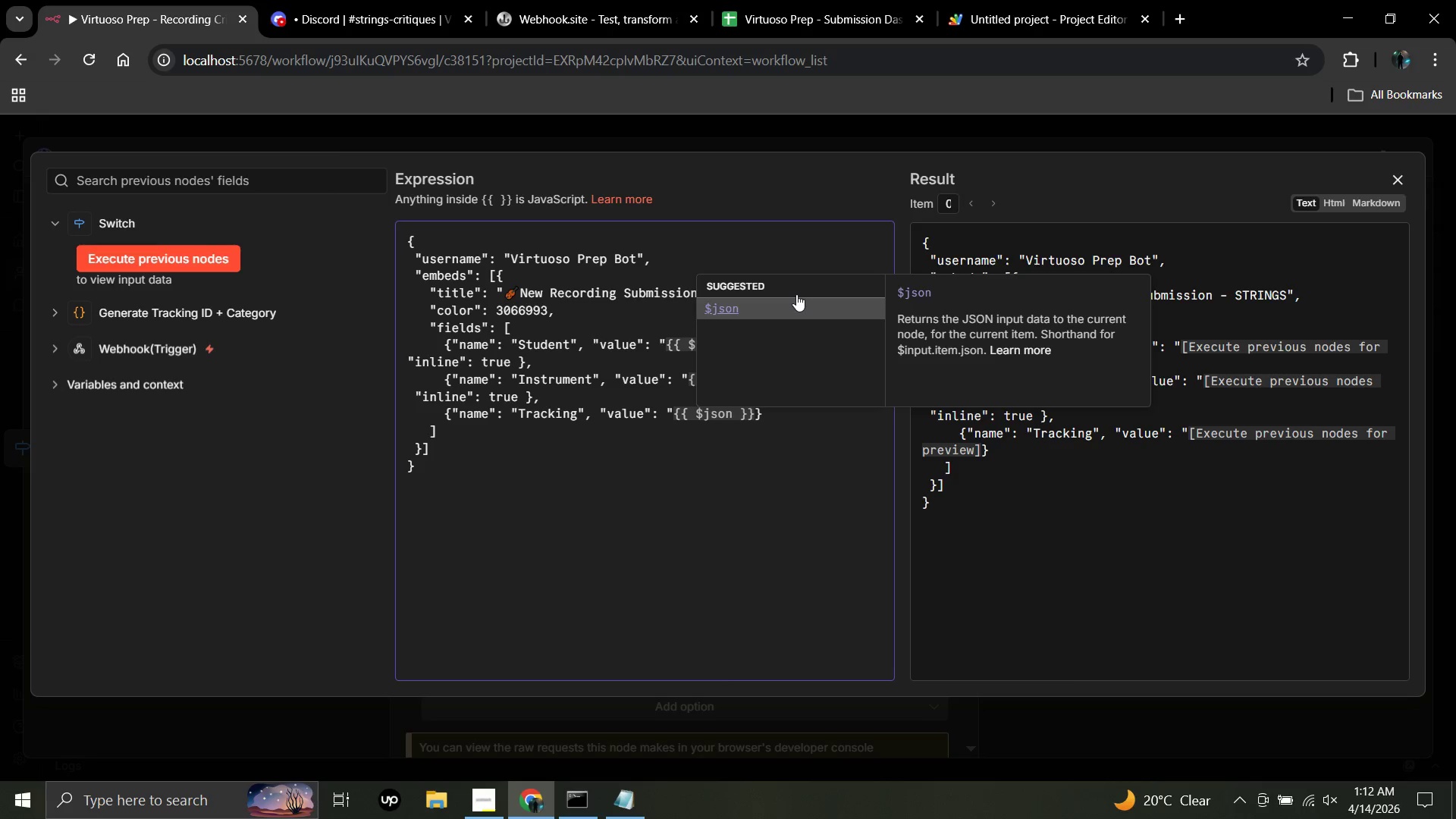 
key(Enter)
 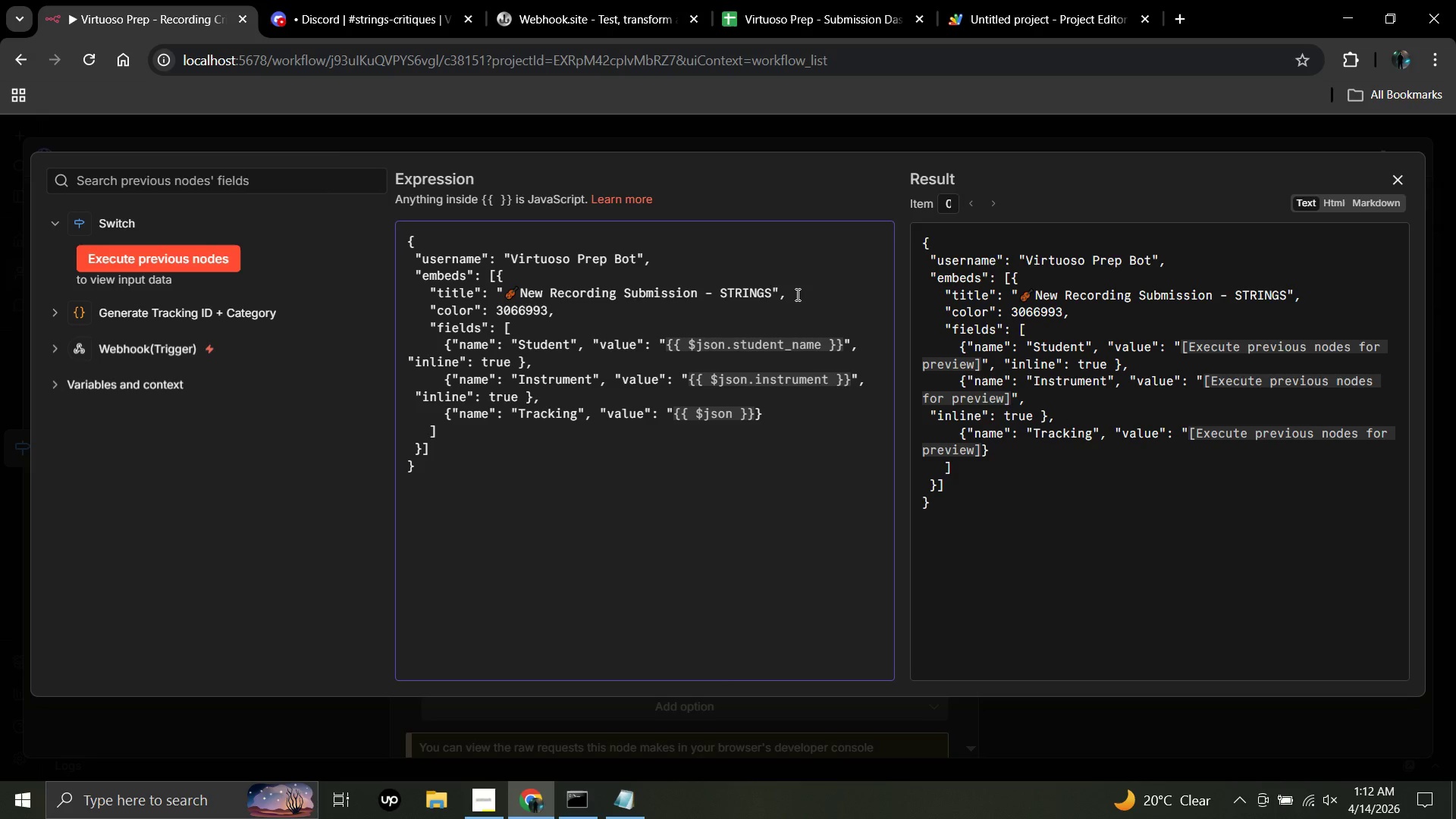 
wait(5.41)
 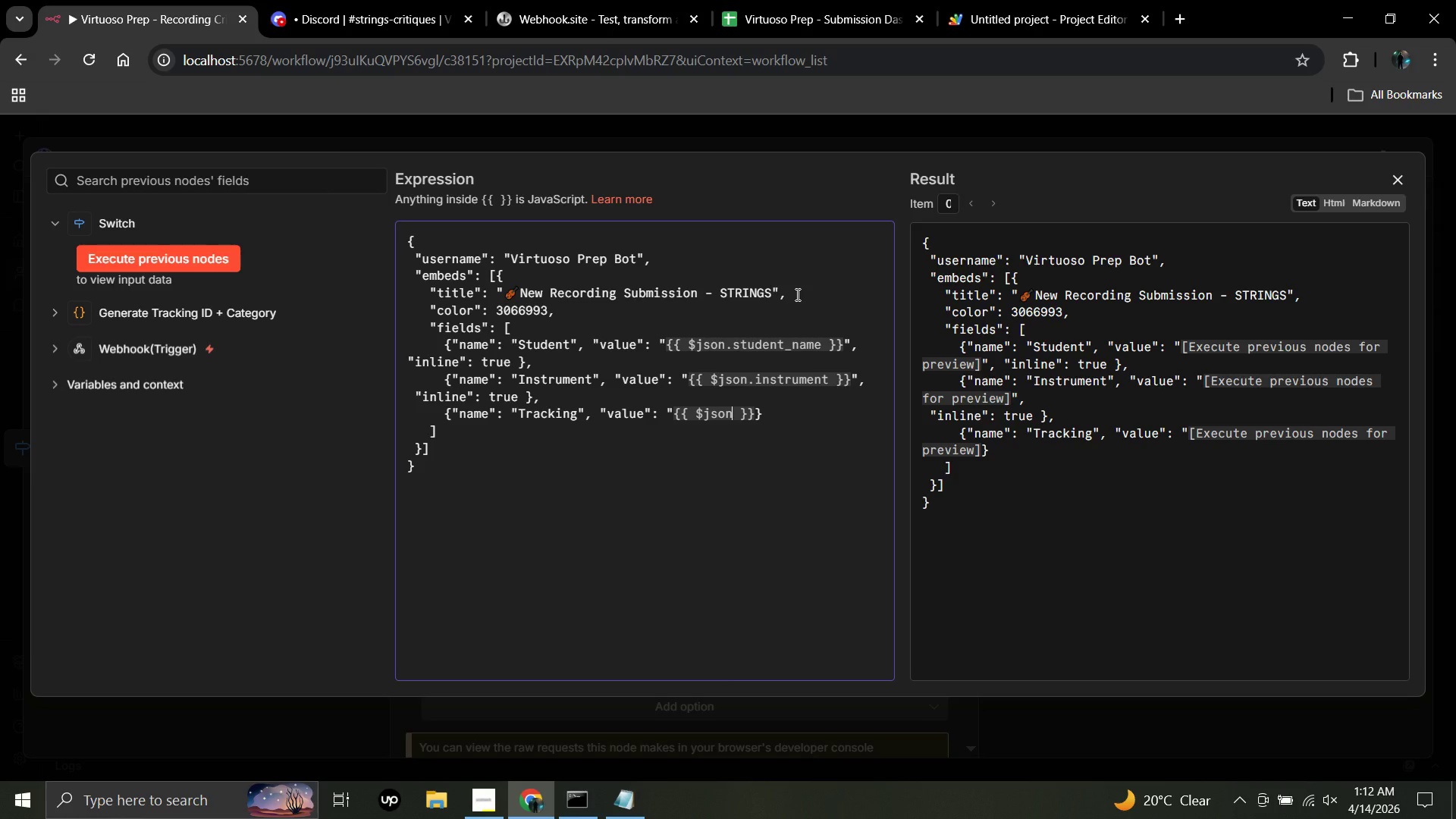 
type(.tracking)
 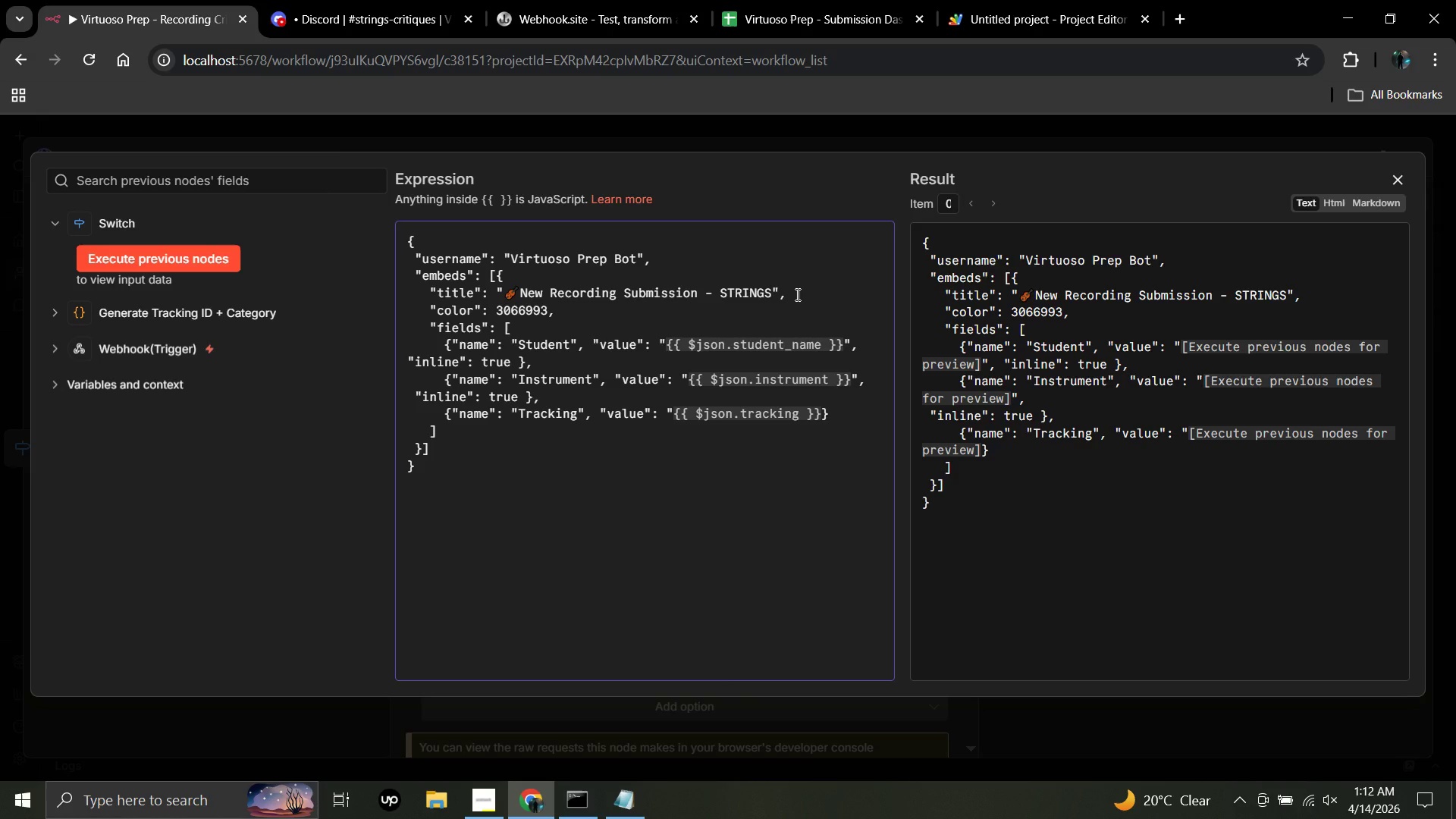 
type(_ud)
key(Backspace)
key(Backspace)
type(id)
 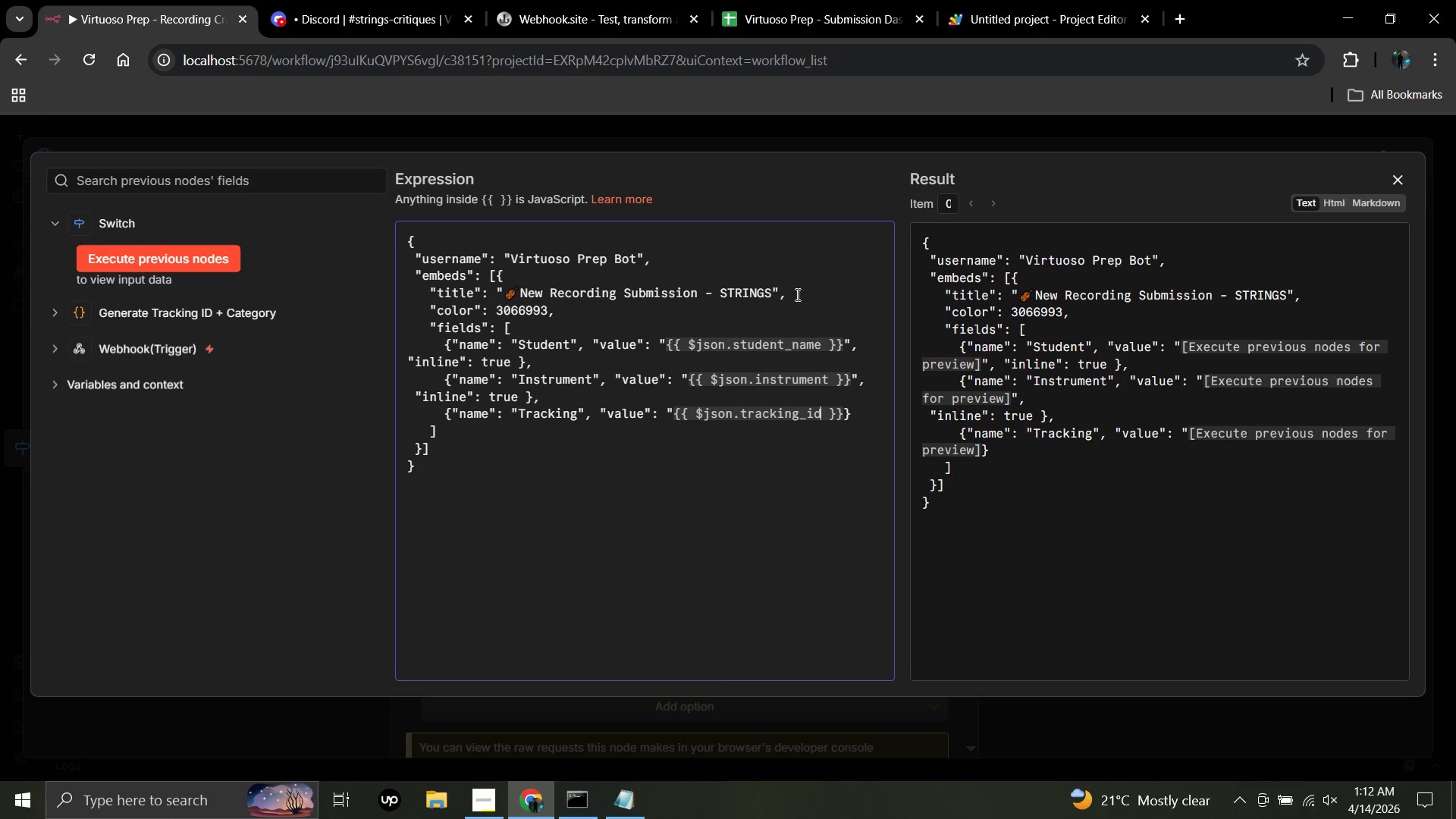 
key(ArrowRight)
 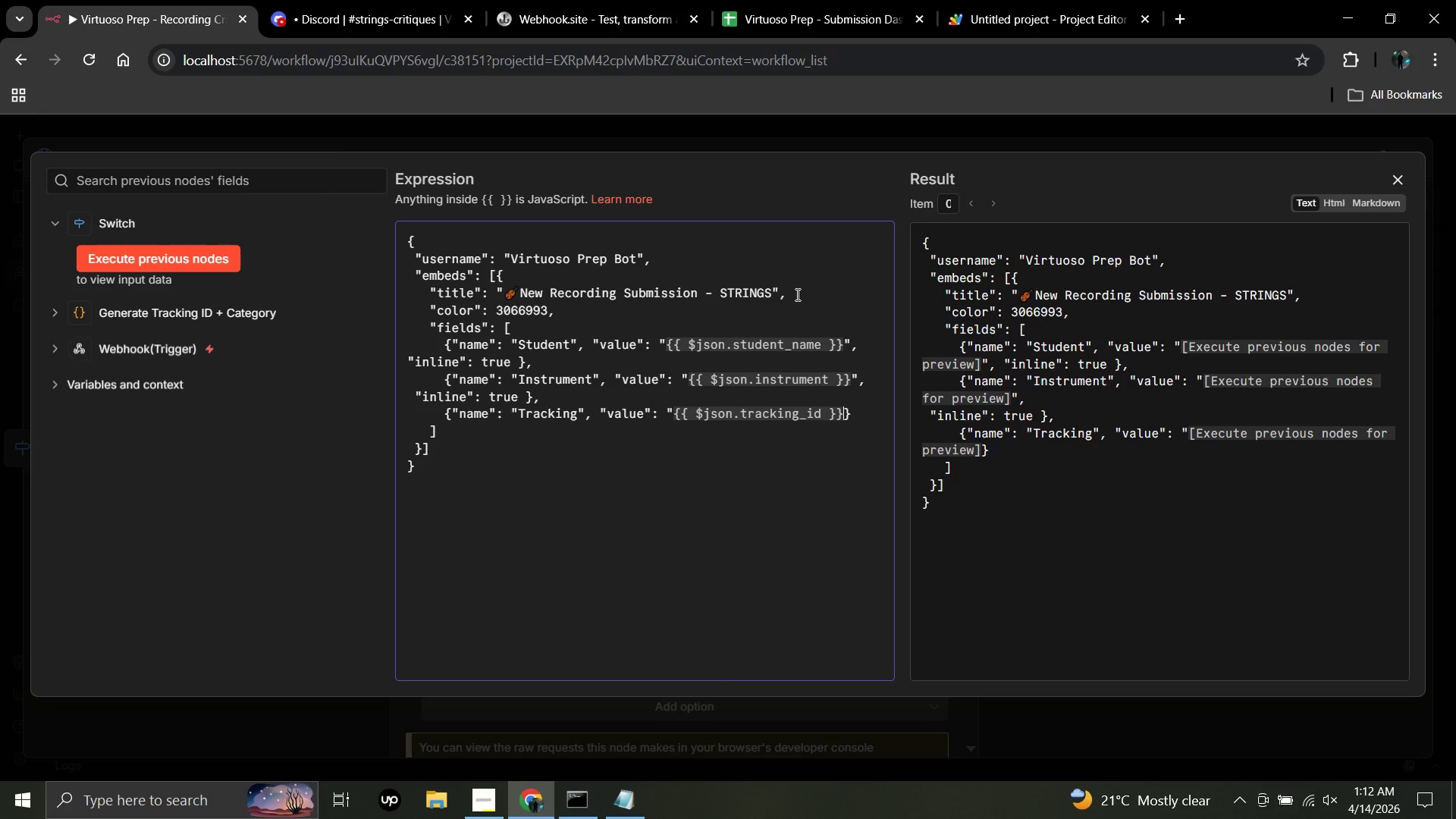 
key(ArrowRight)
 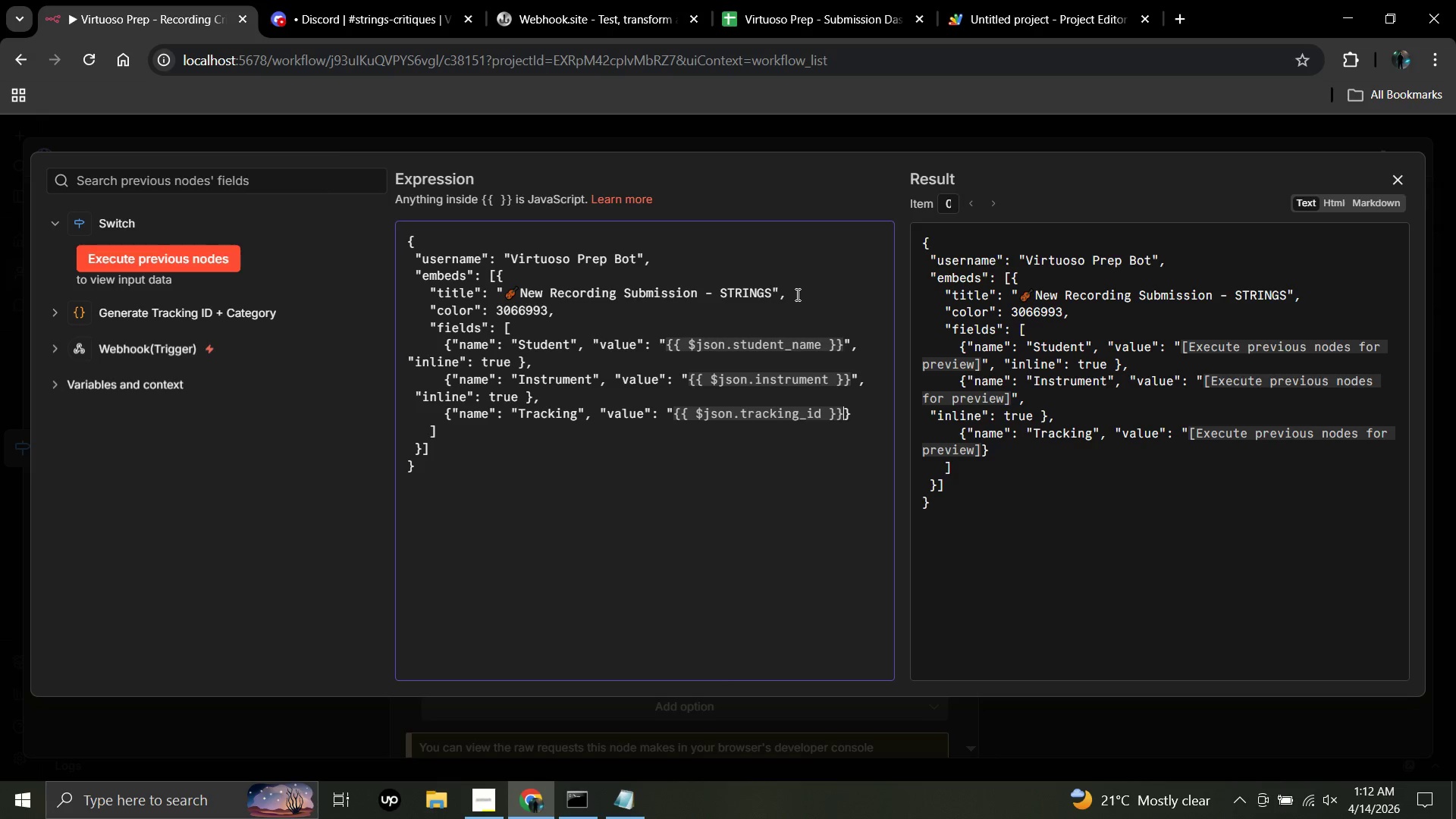 
key(ArrowRight)
 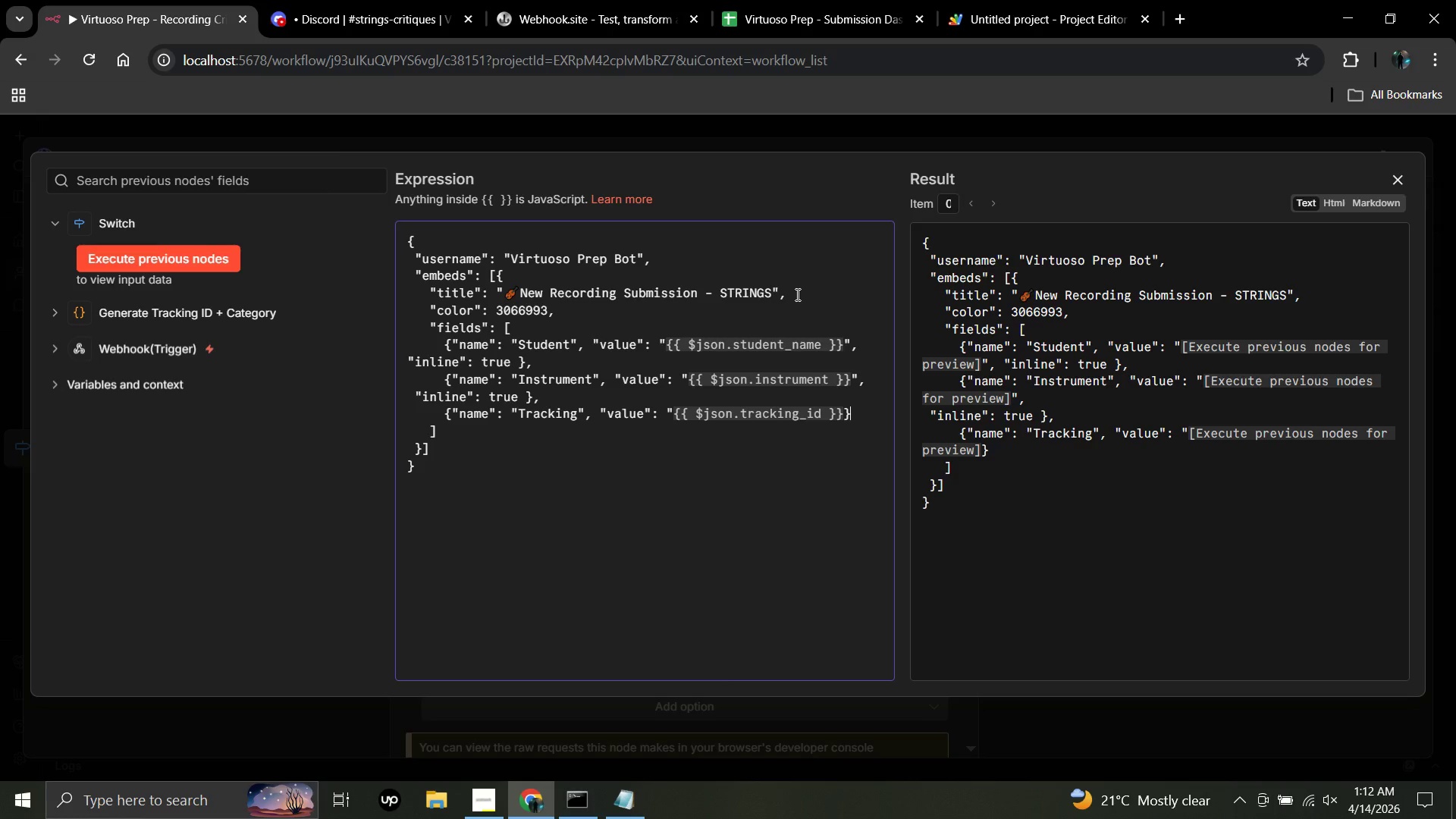 
key(ArrowRight)
 